 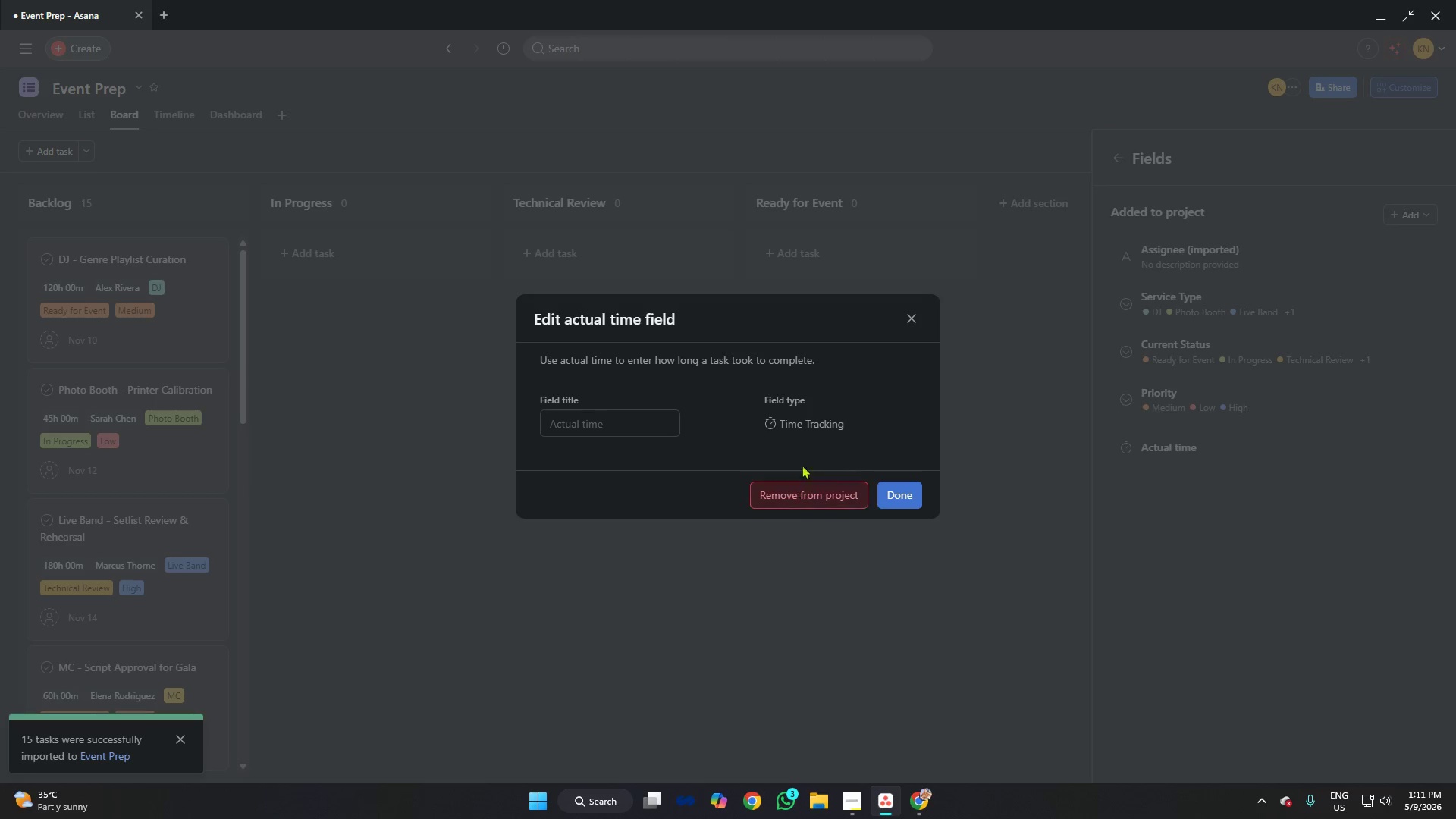 
left_click([912, 318])
 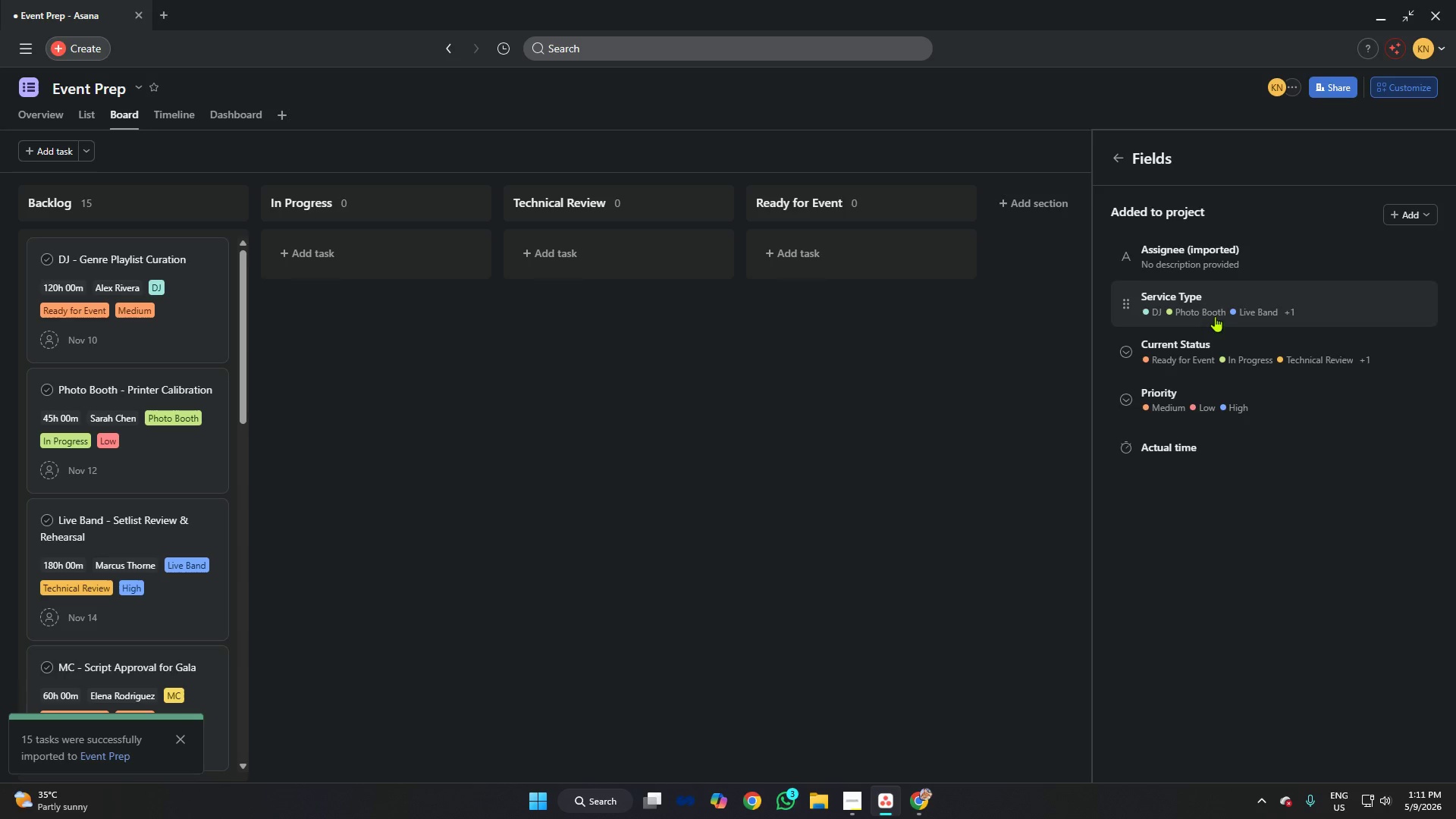 
wait(5.89)
 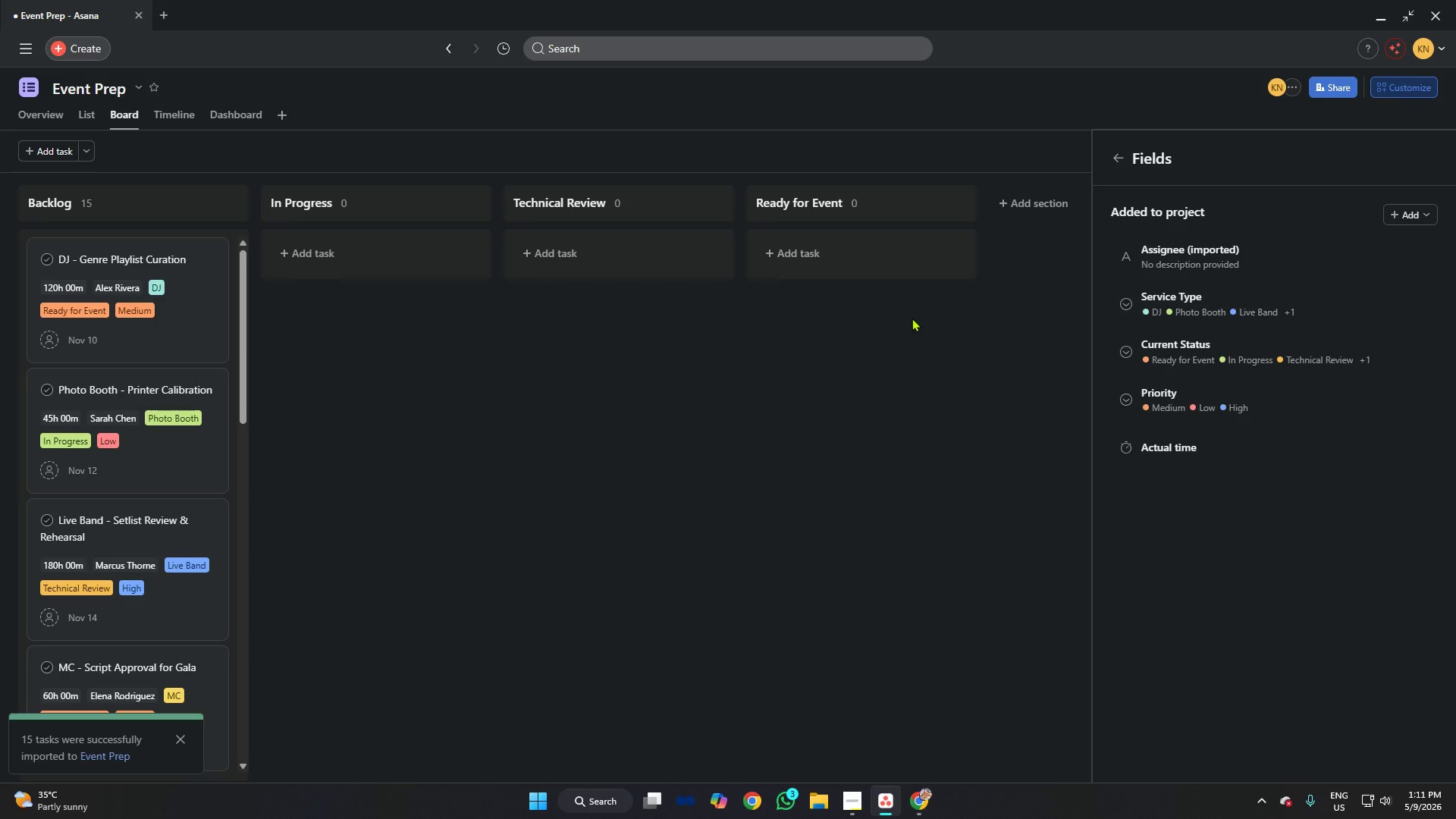 
left_click([195, 315])
 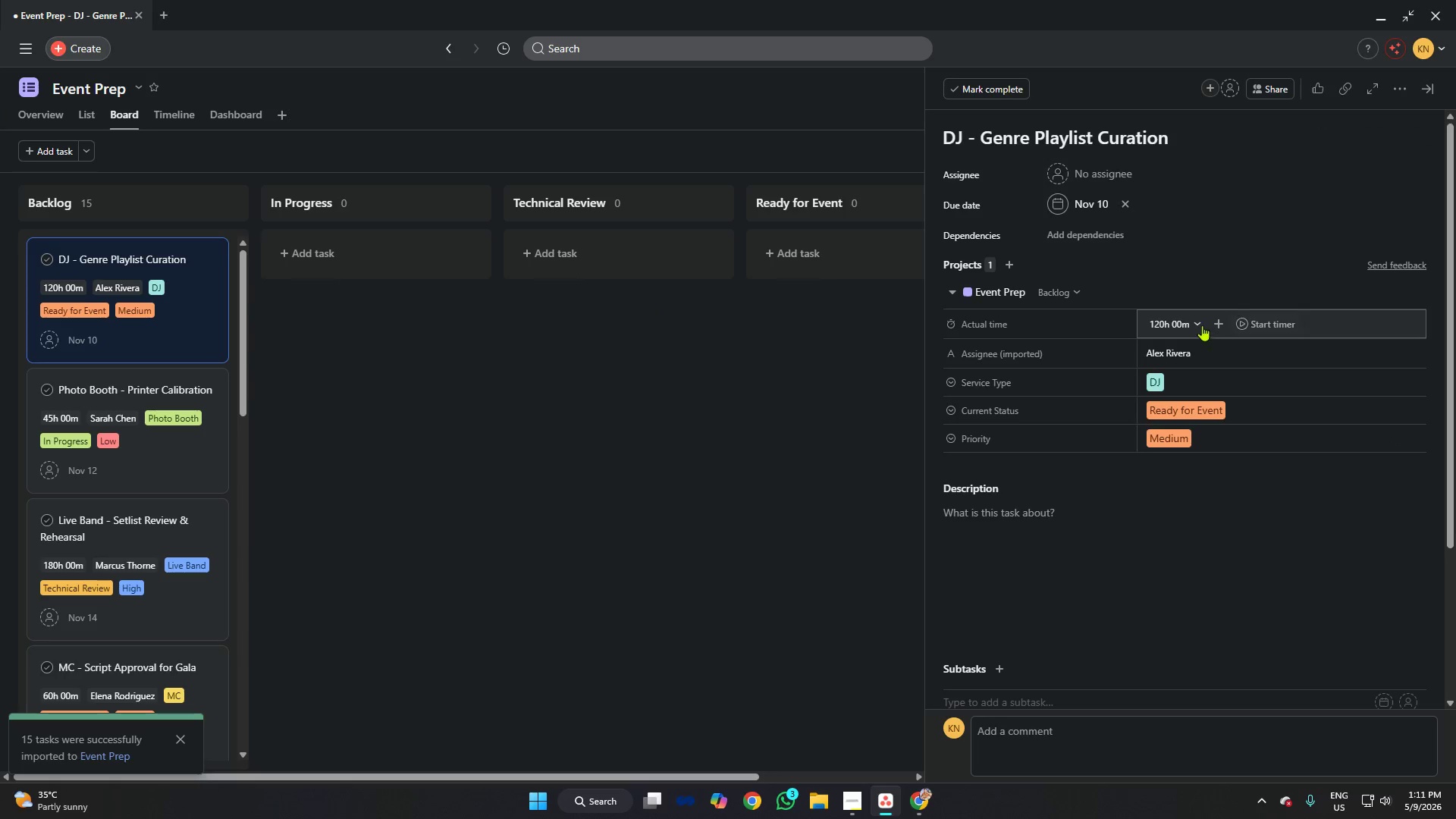 
left_click([1194, 323])
 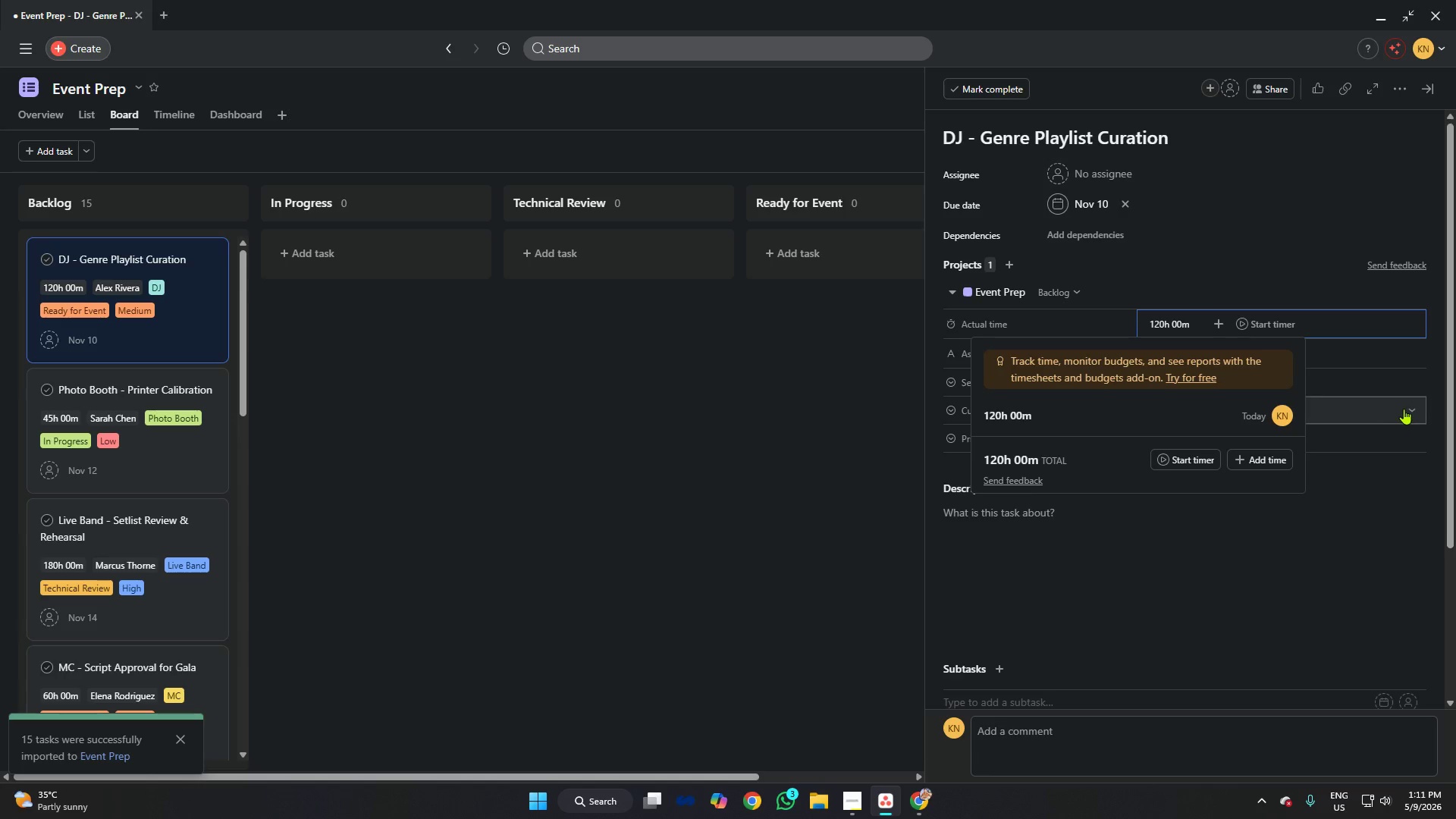 
wait(6.83)
 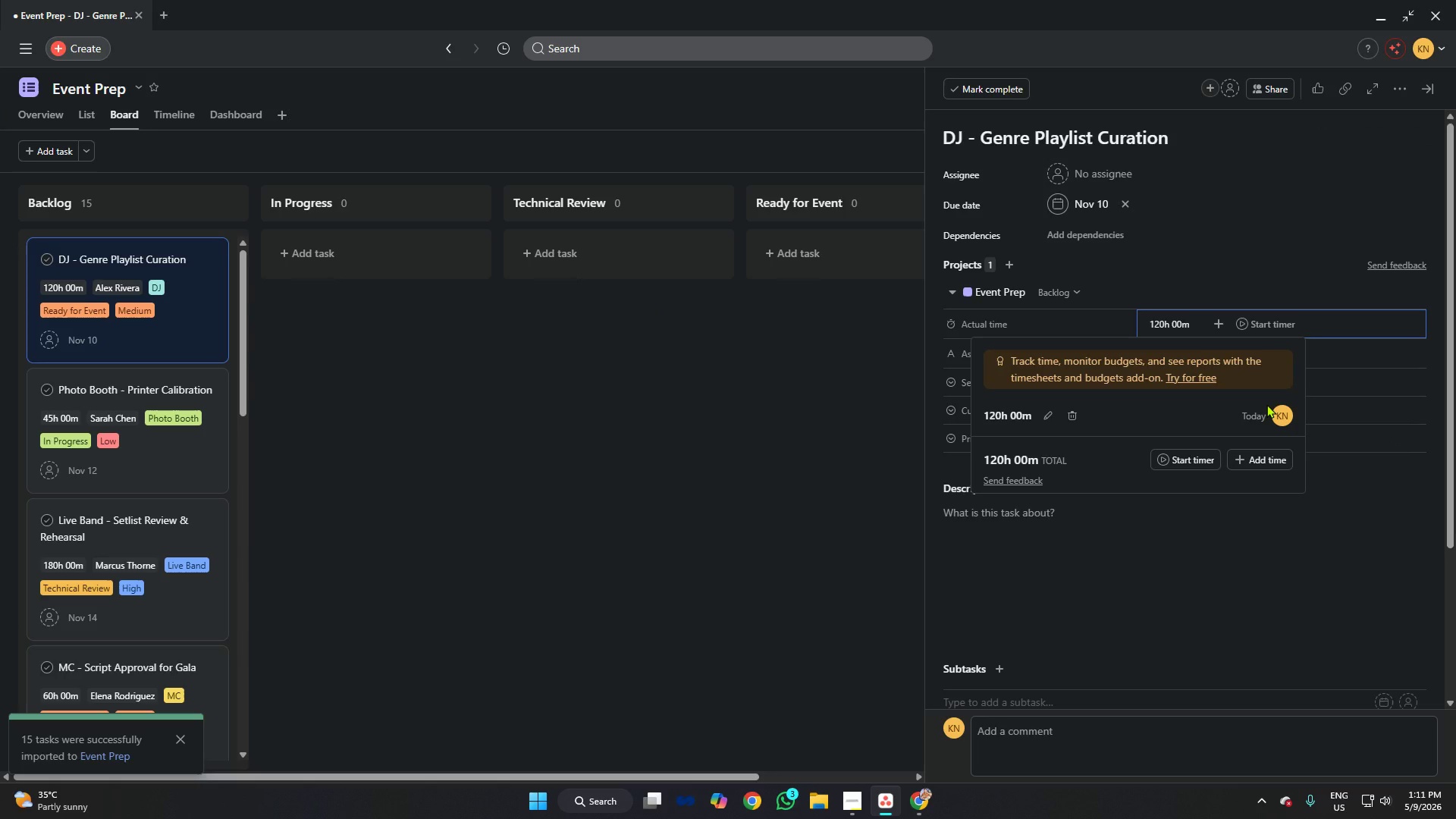 
left_click([1046, 415])
 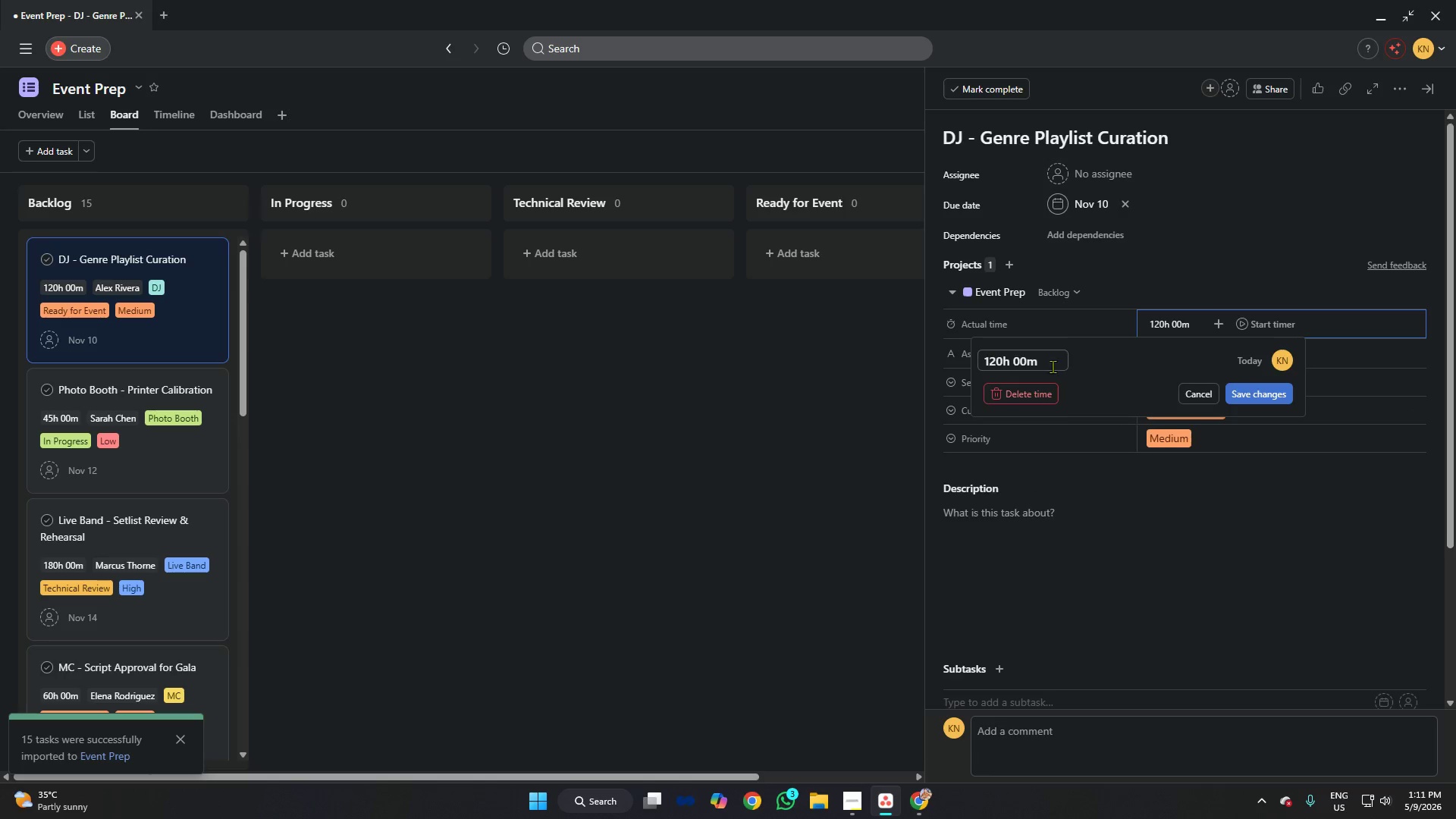 
left_click([1034, 359])
 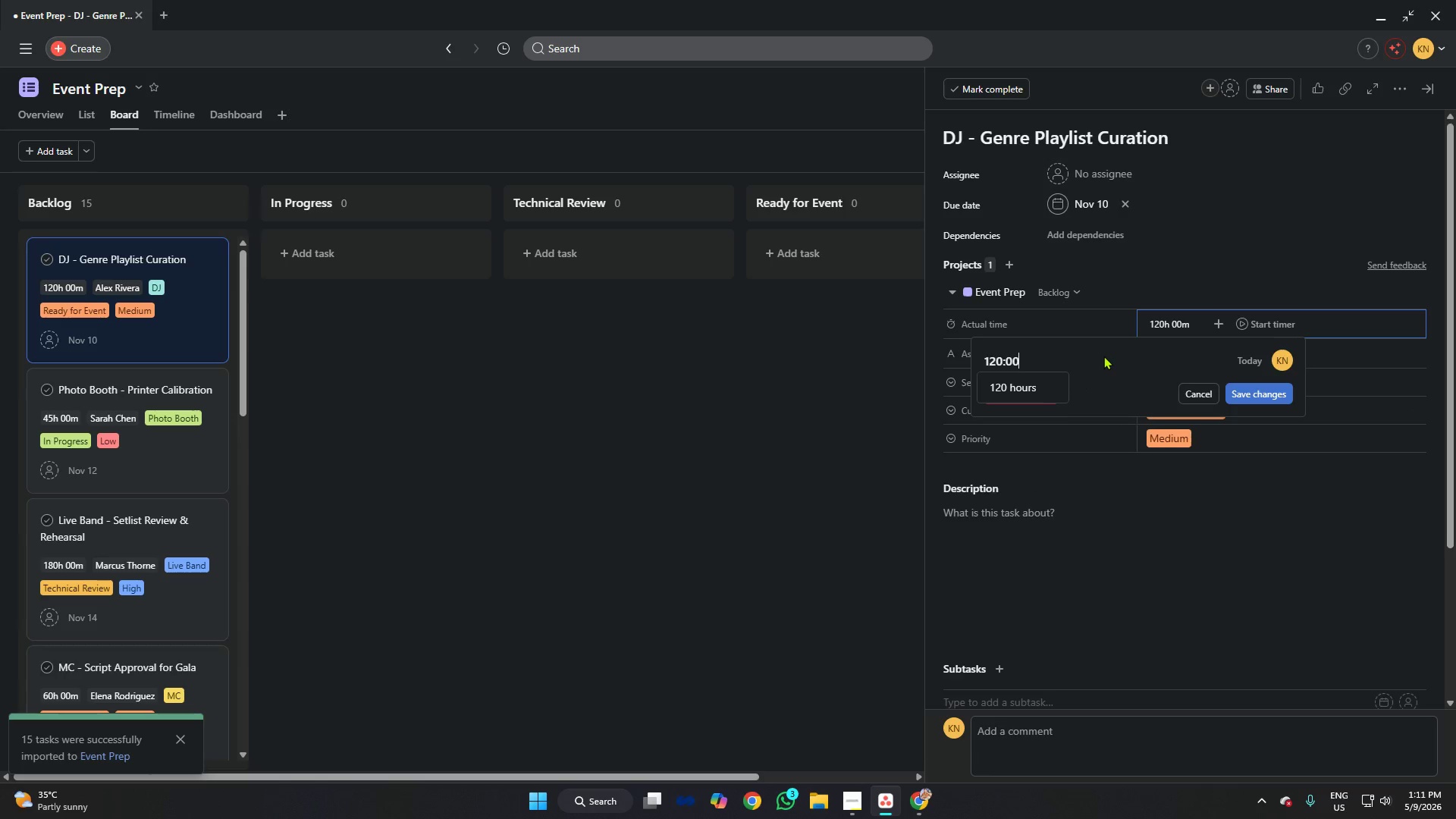 
left_click([1103, 356])
 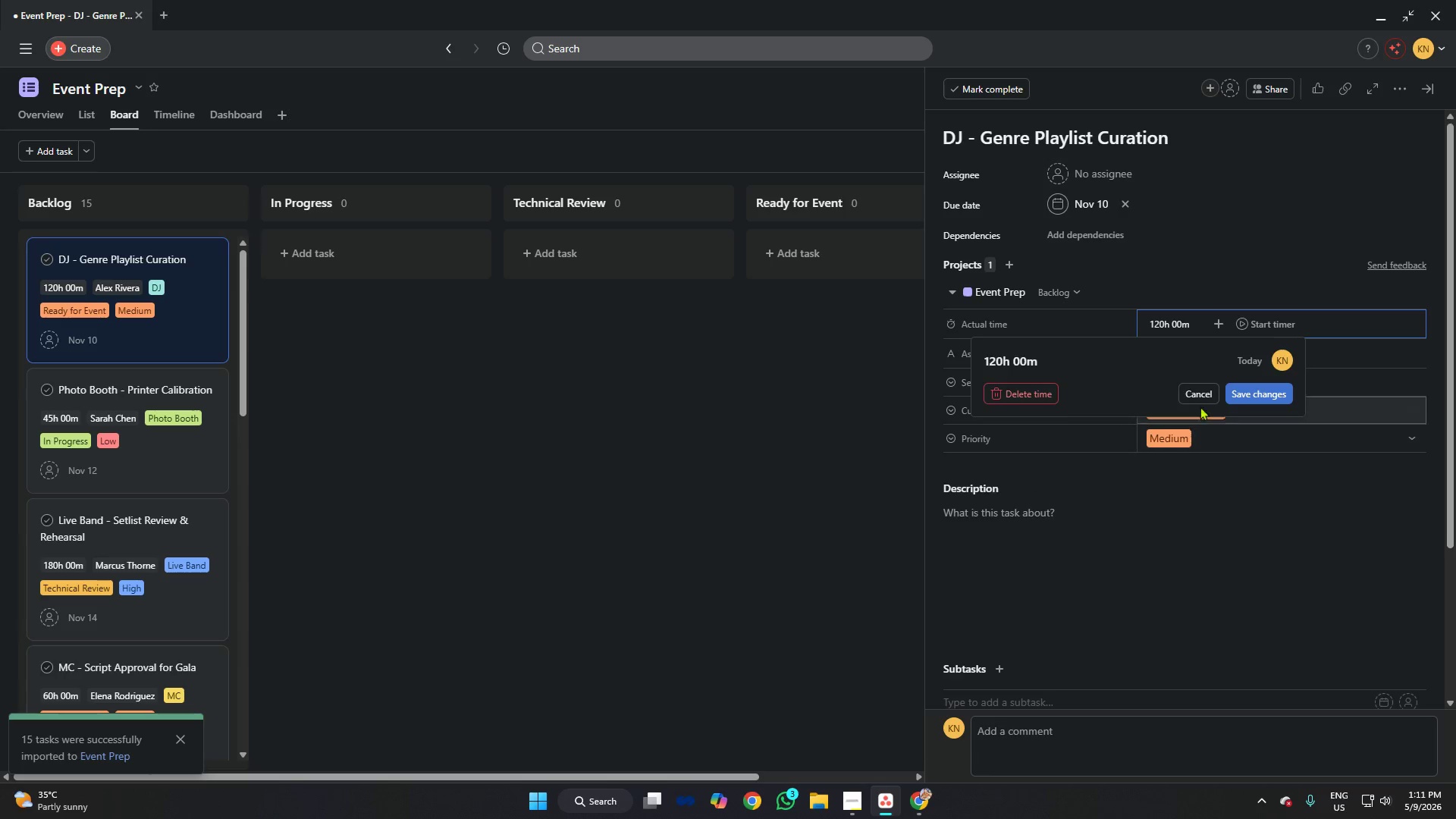 
left_click([1200, 388])
 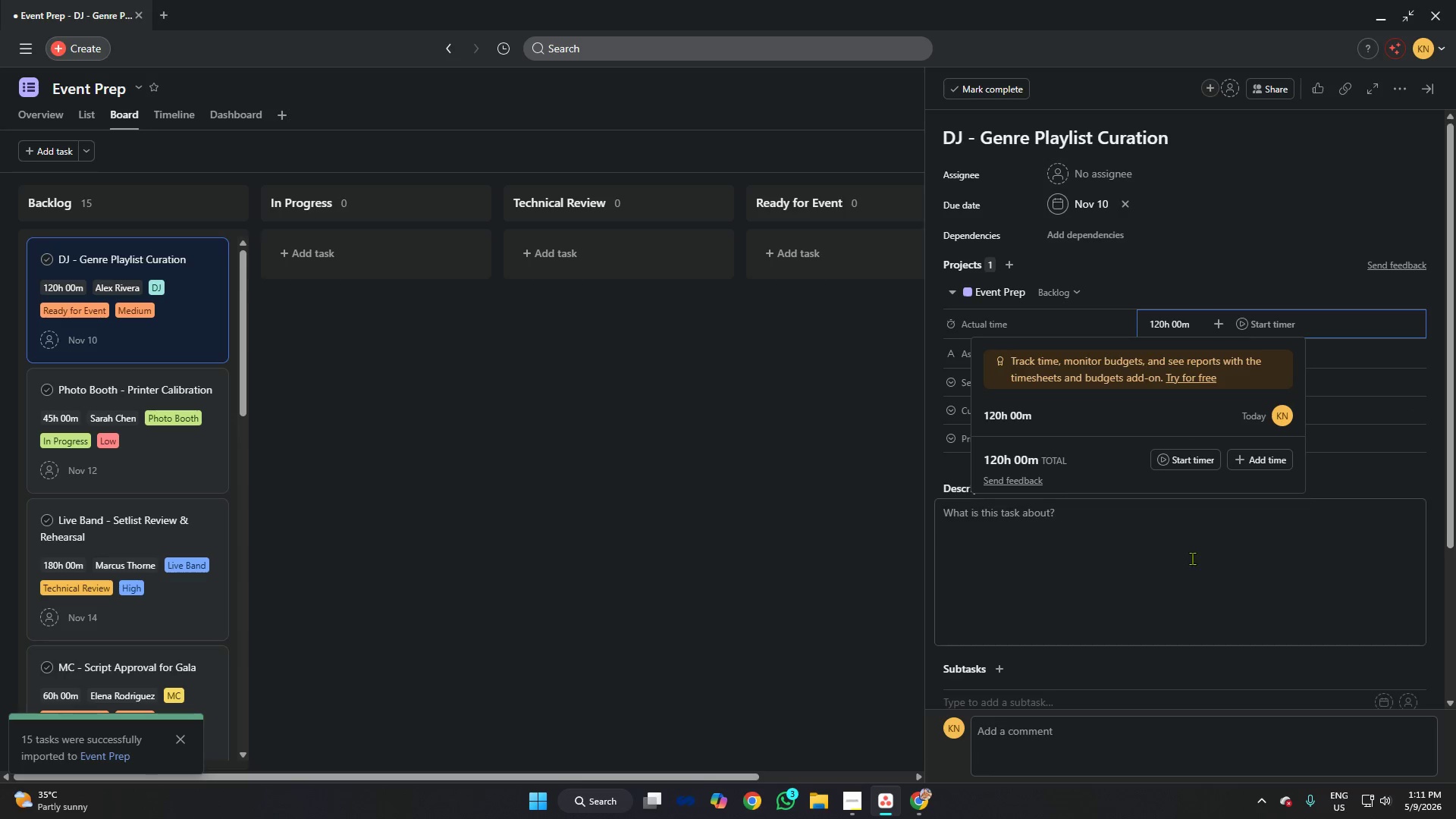 
left_click([1188, 558])
 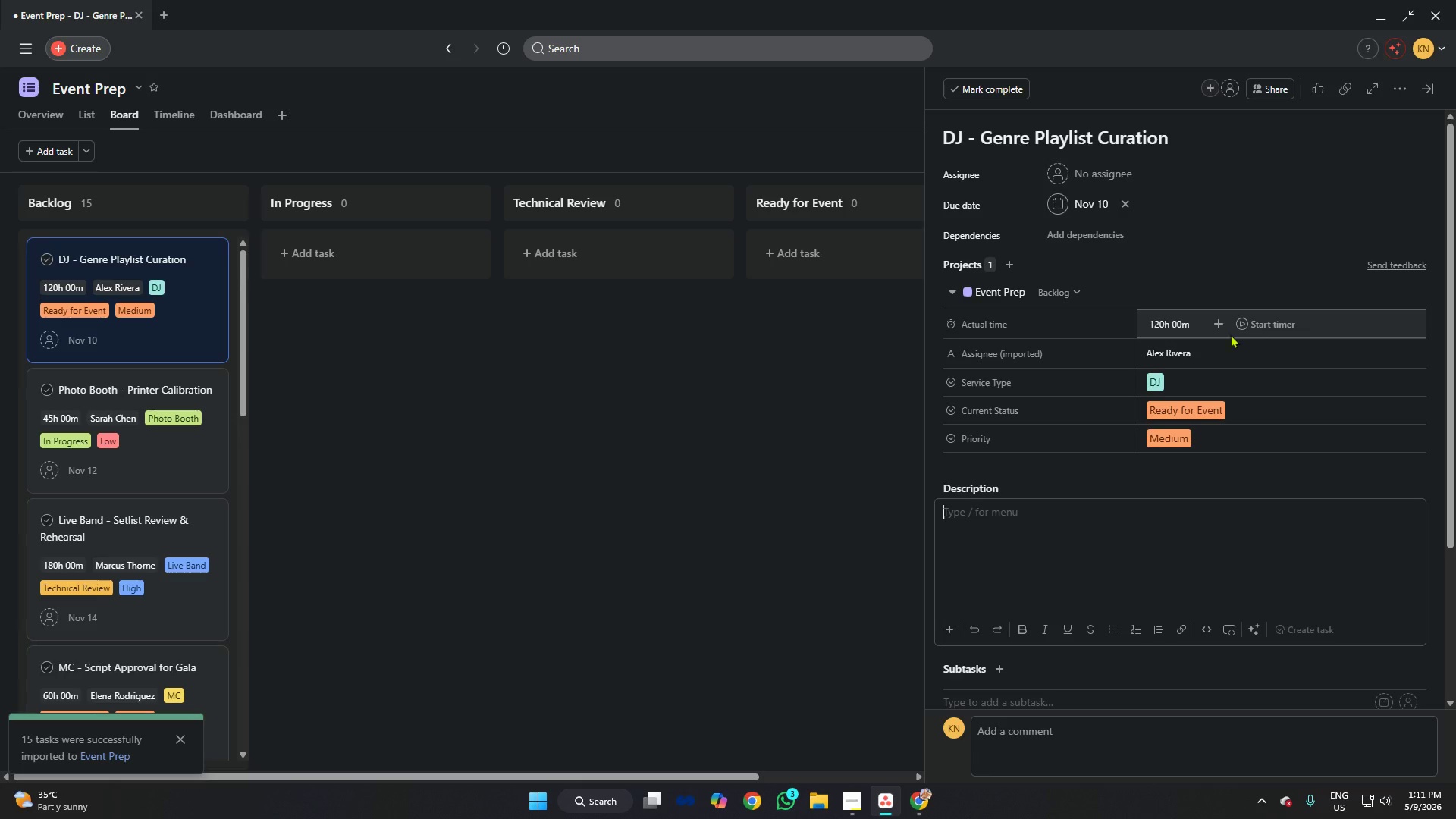 
left_click([1217, 321])
 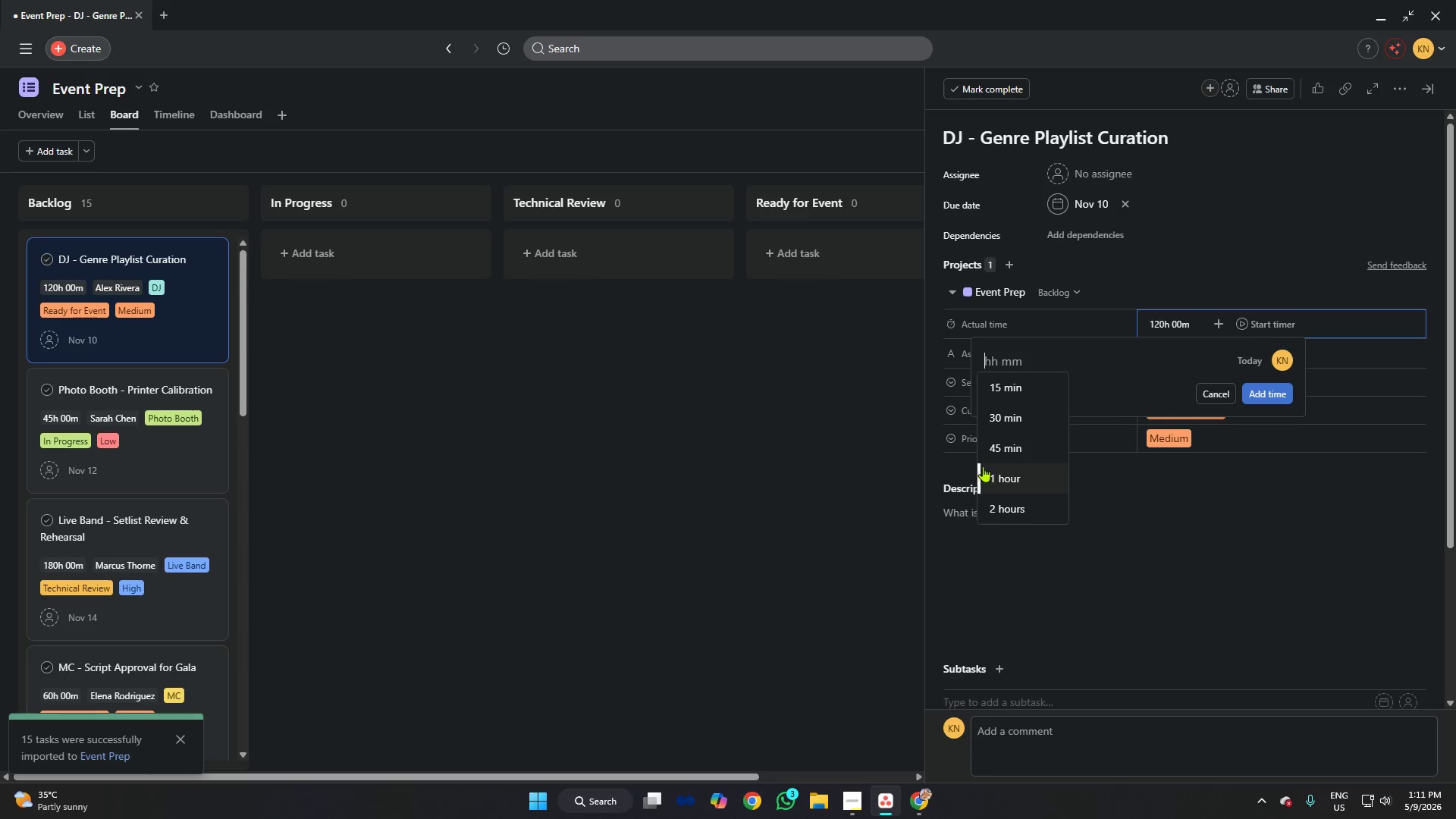 
scroll: coordinate [1061, 457], scroll_direction: down, amount: 4.0
 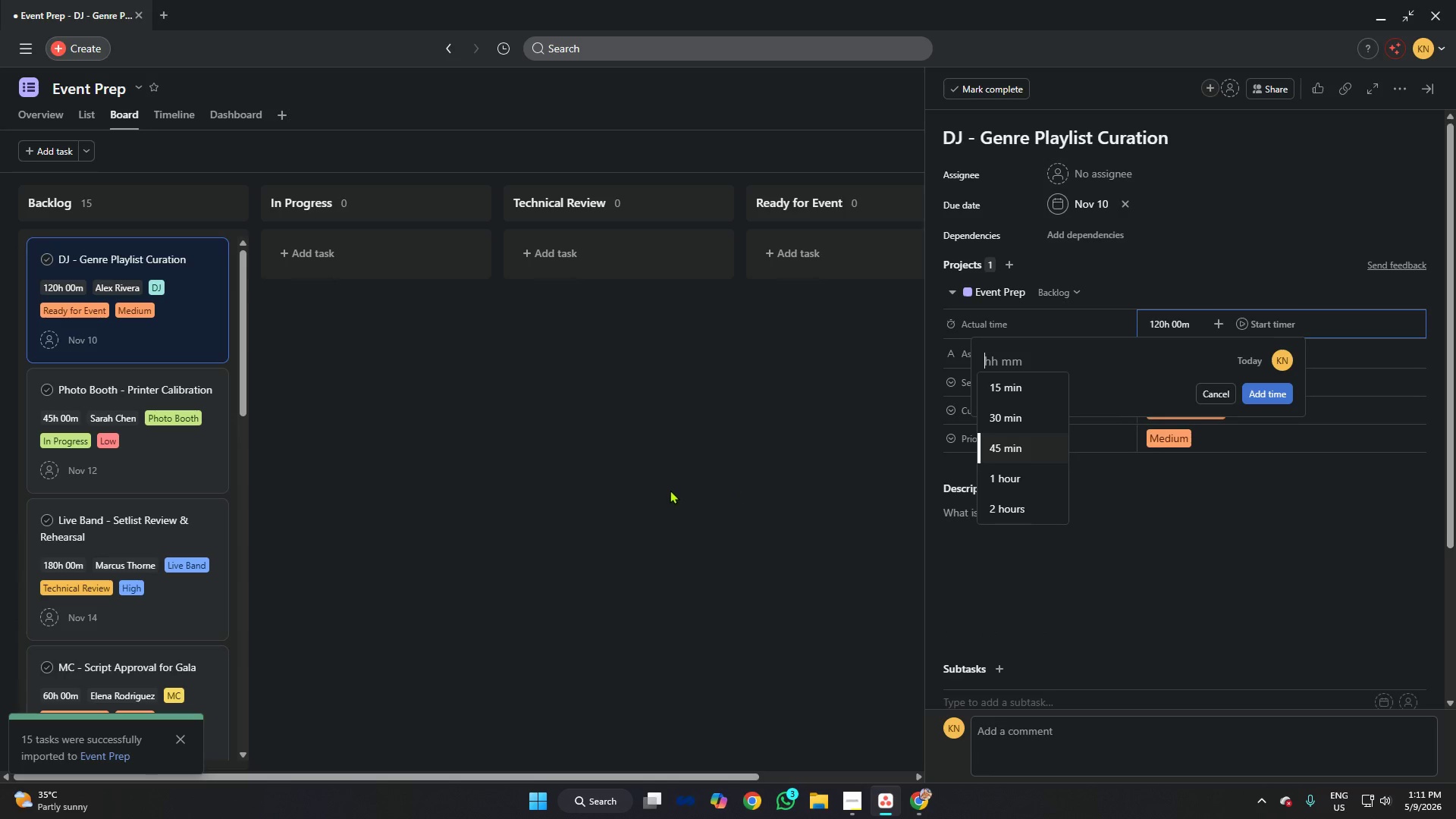 
left_click([670, 490])
 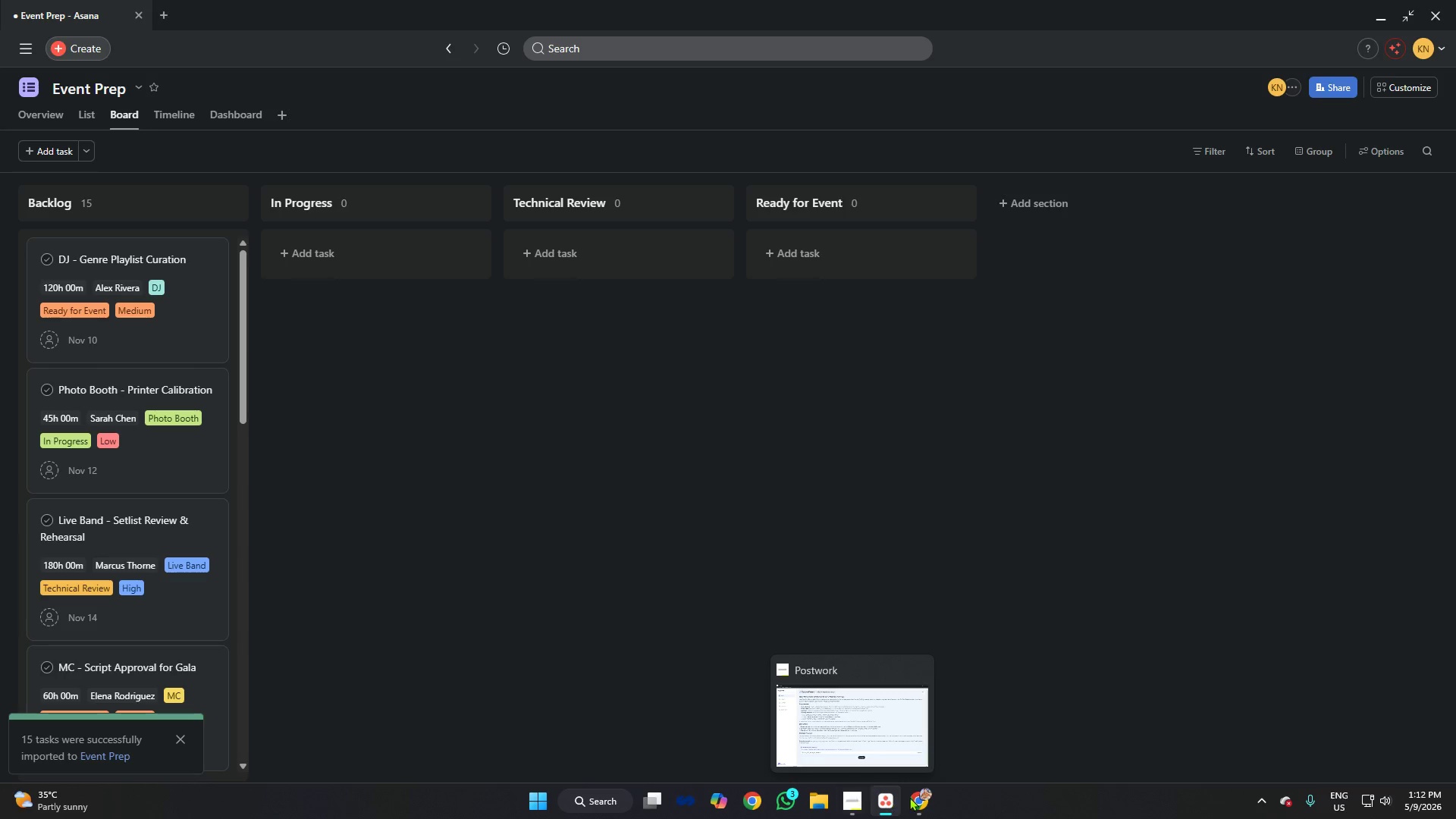 
wait(7.61)
 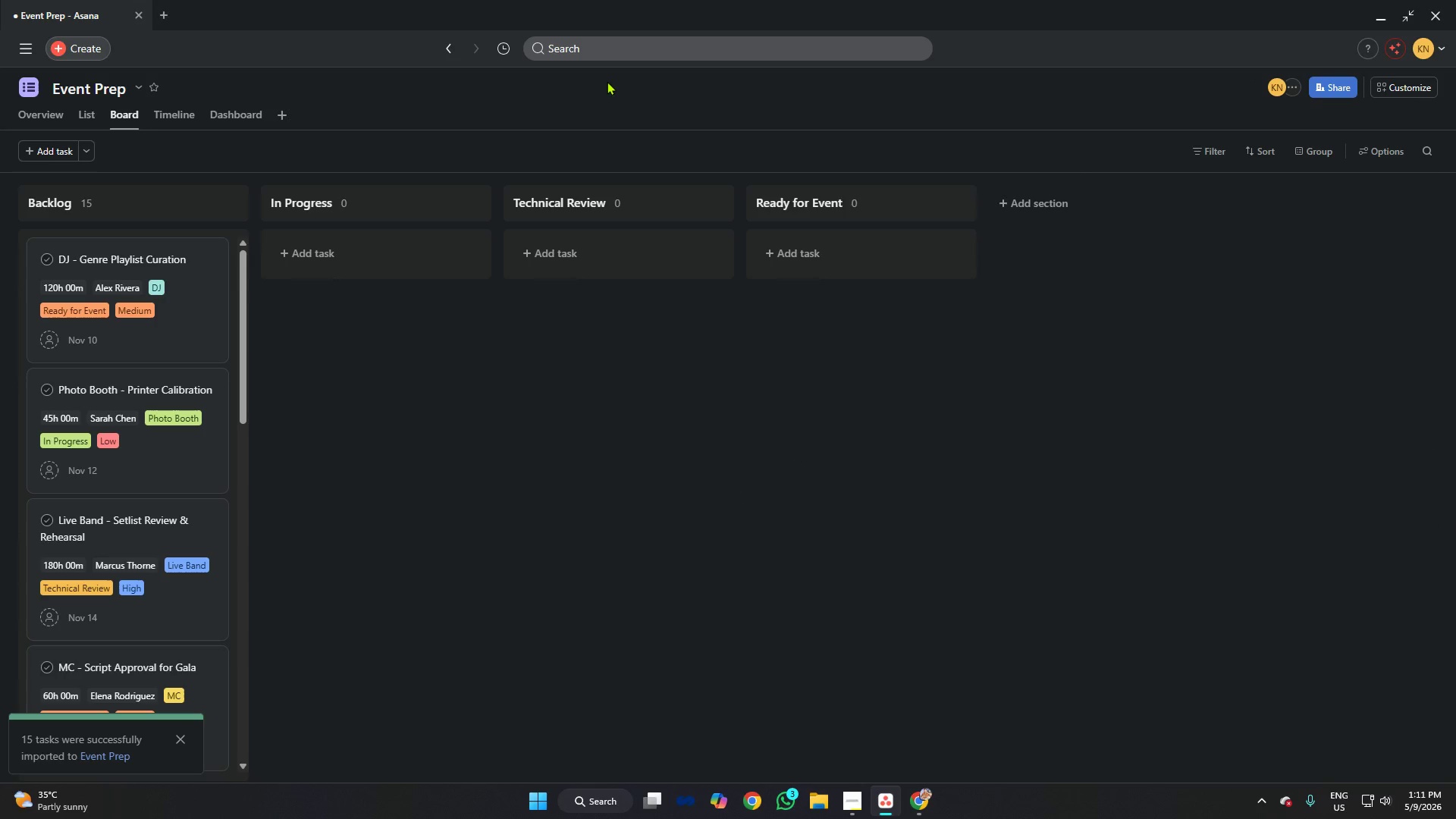 
left_click([521, 233])
 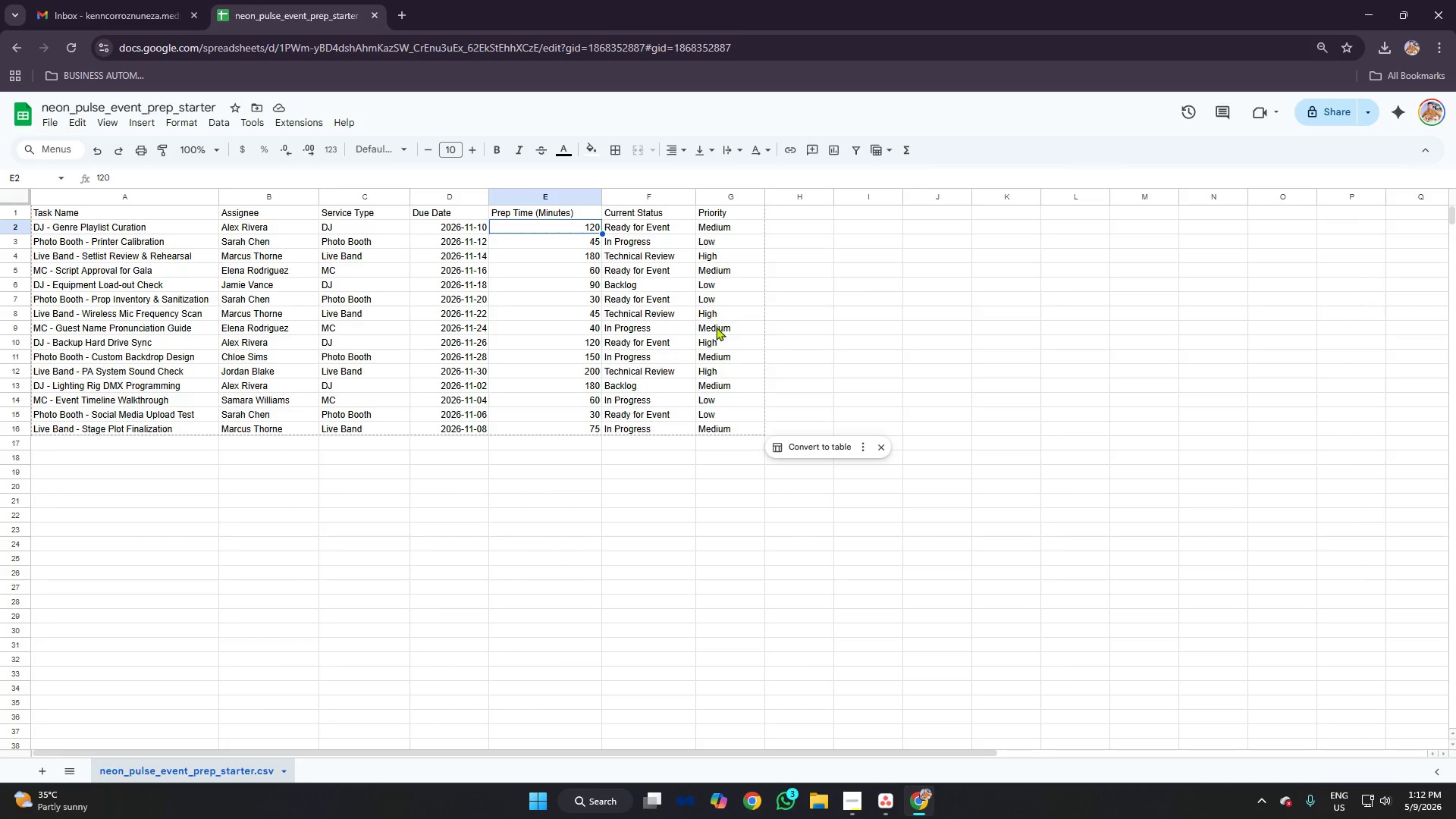 
left_click([578, 250])
 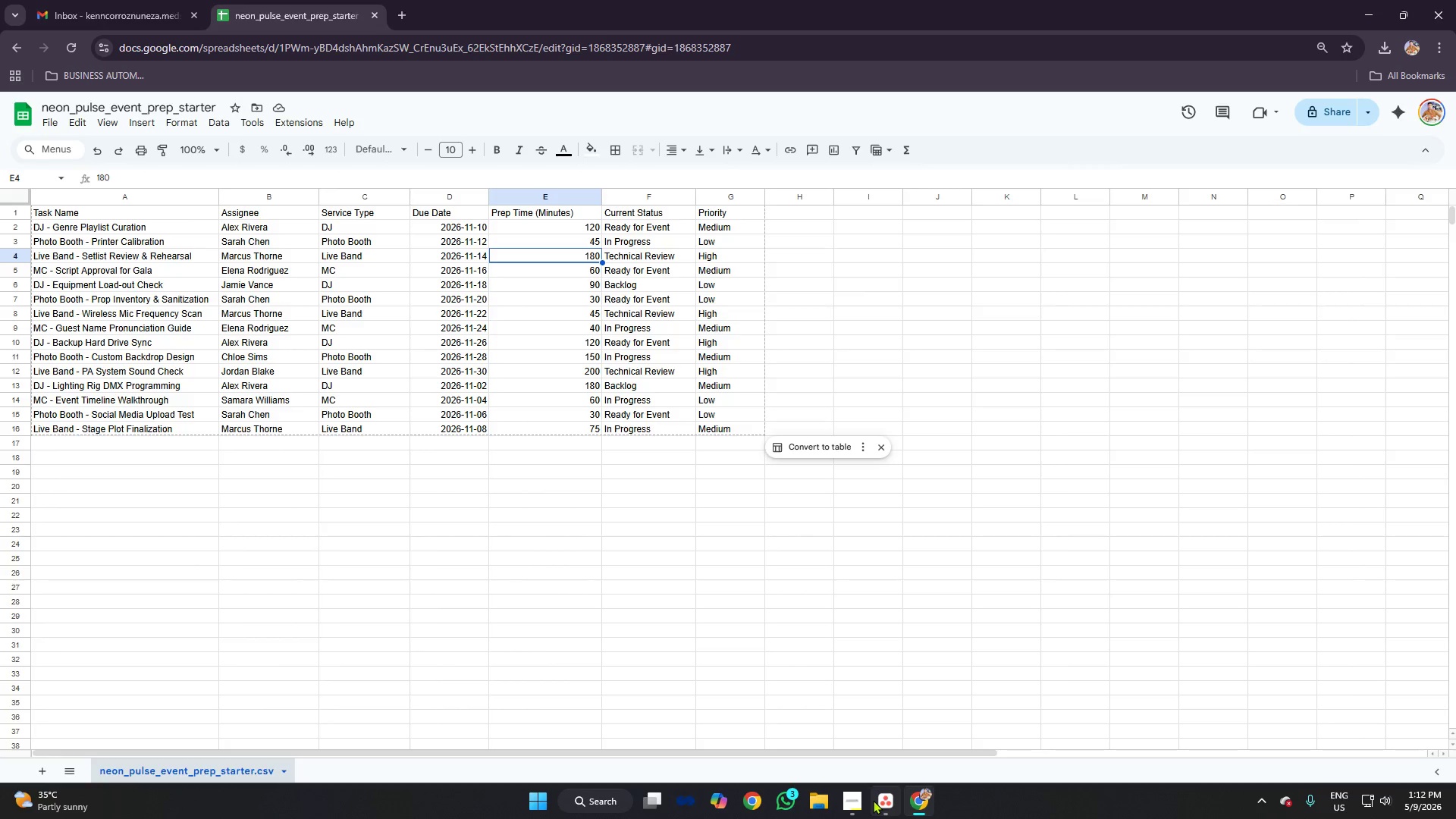 
left_click([890, 802])
 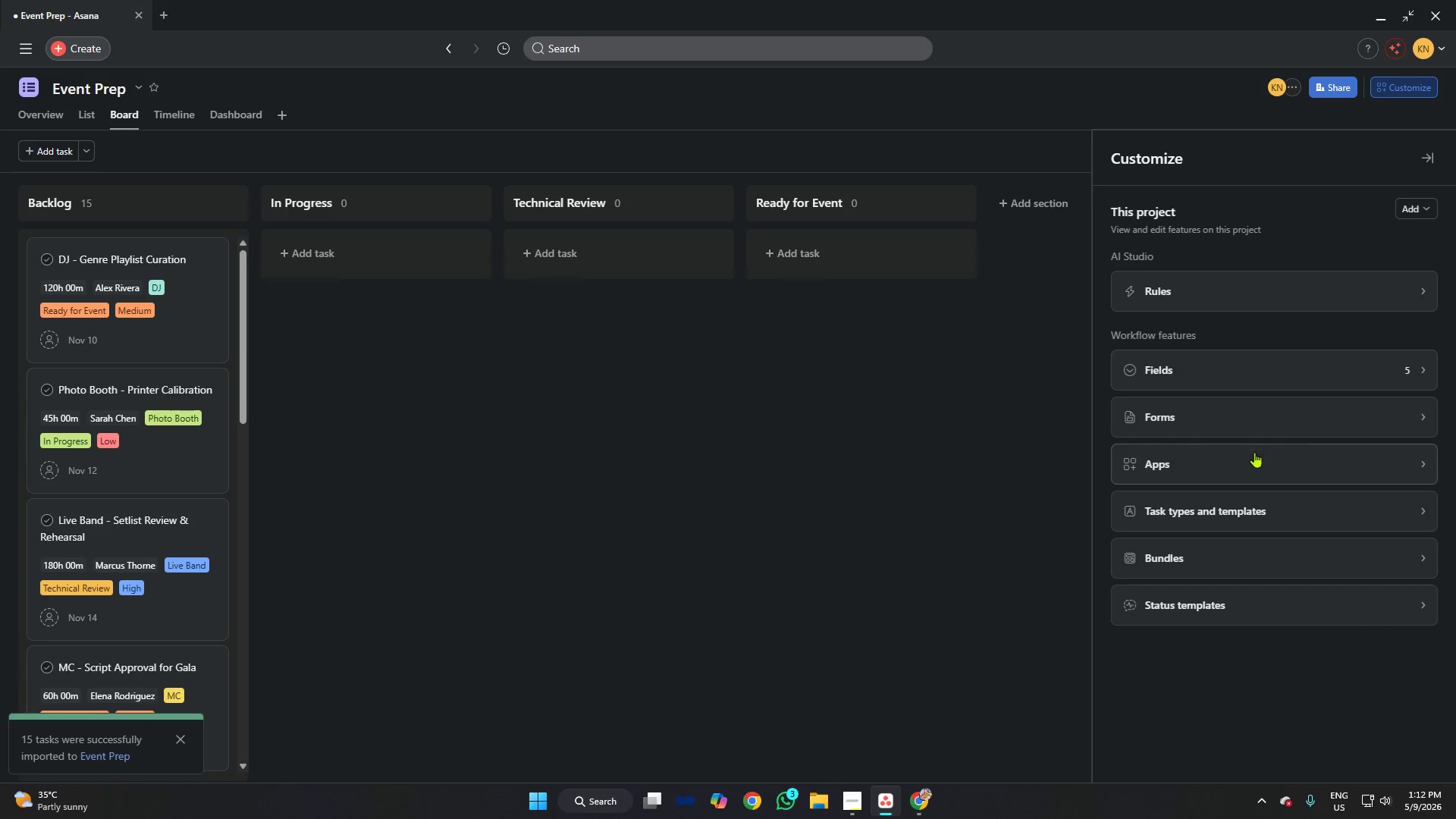 
left_click([1186, 361])
 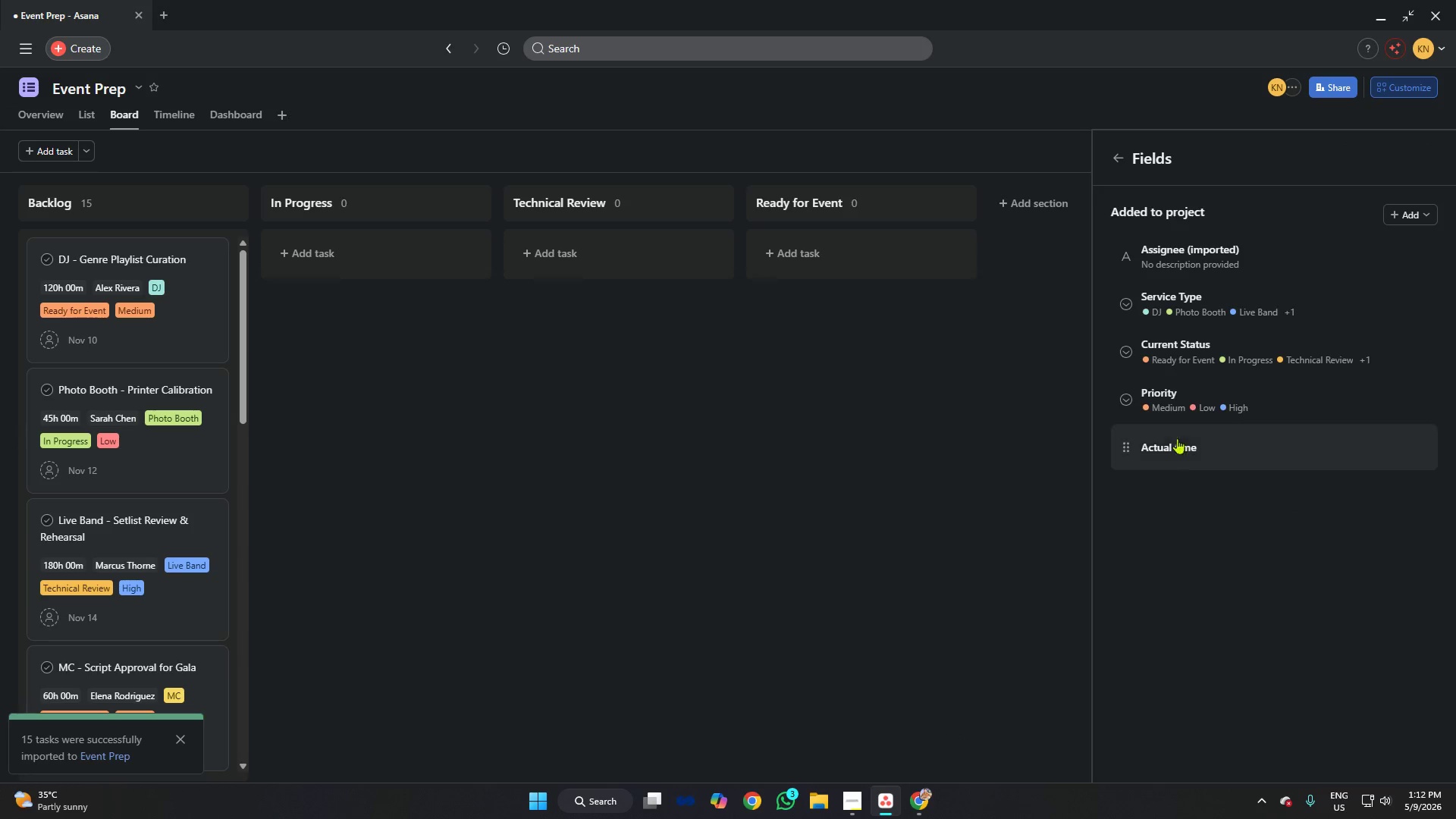 
left_click([1182, 448])
 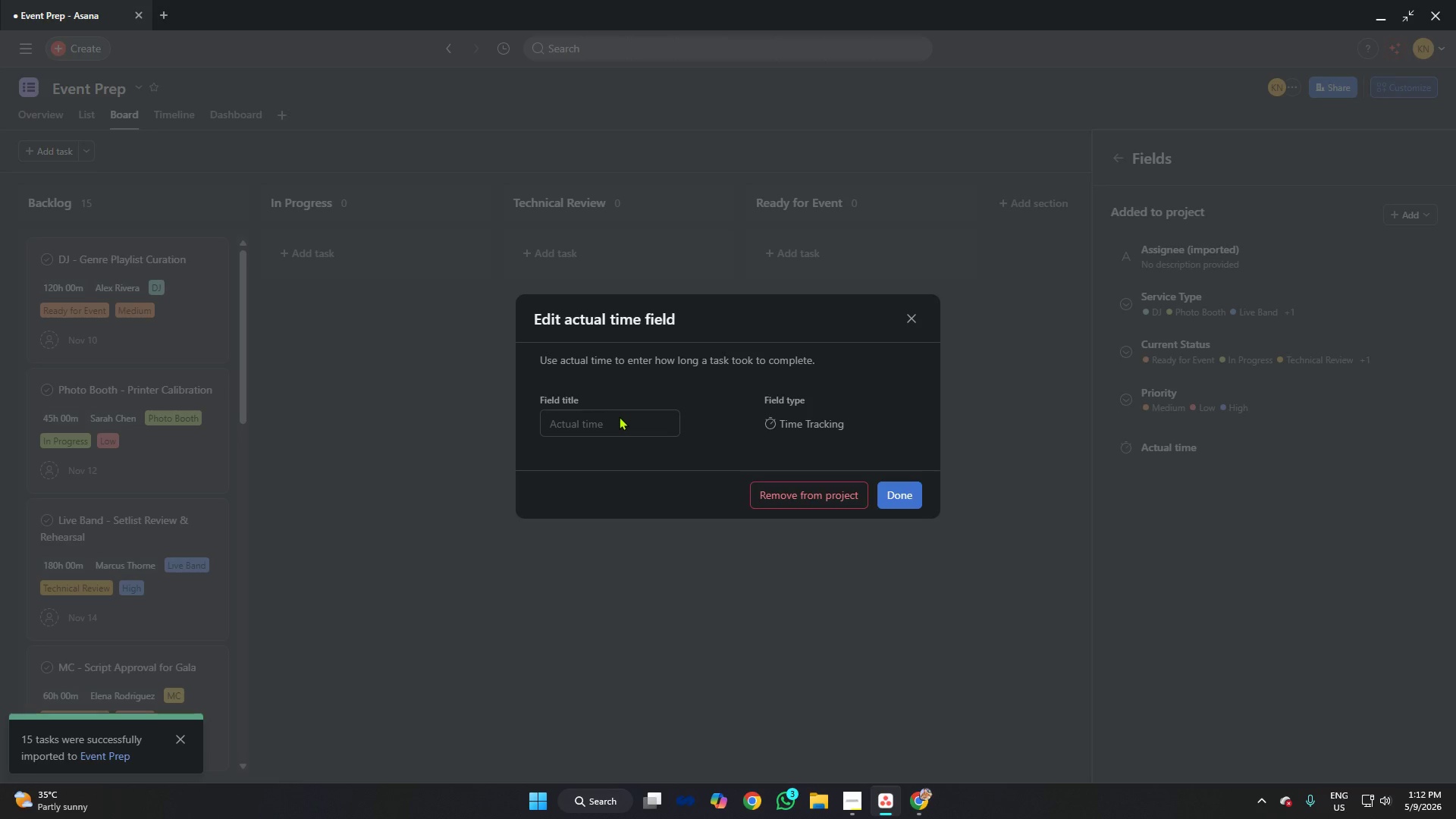 
double_click([613, 427])
 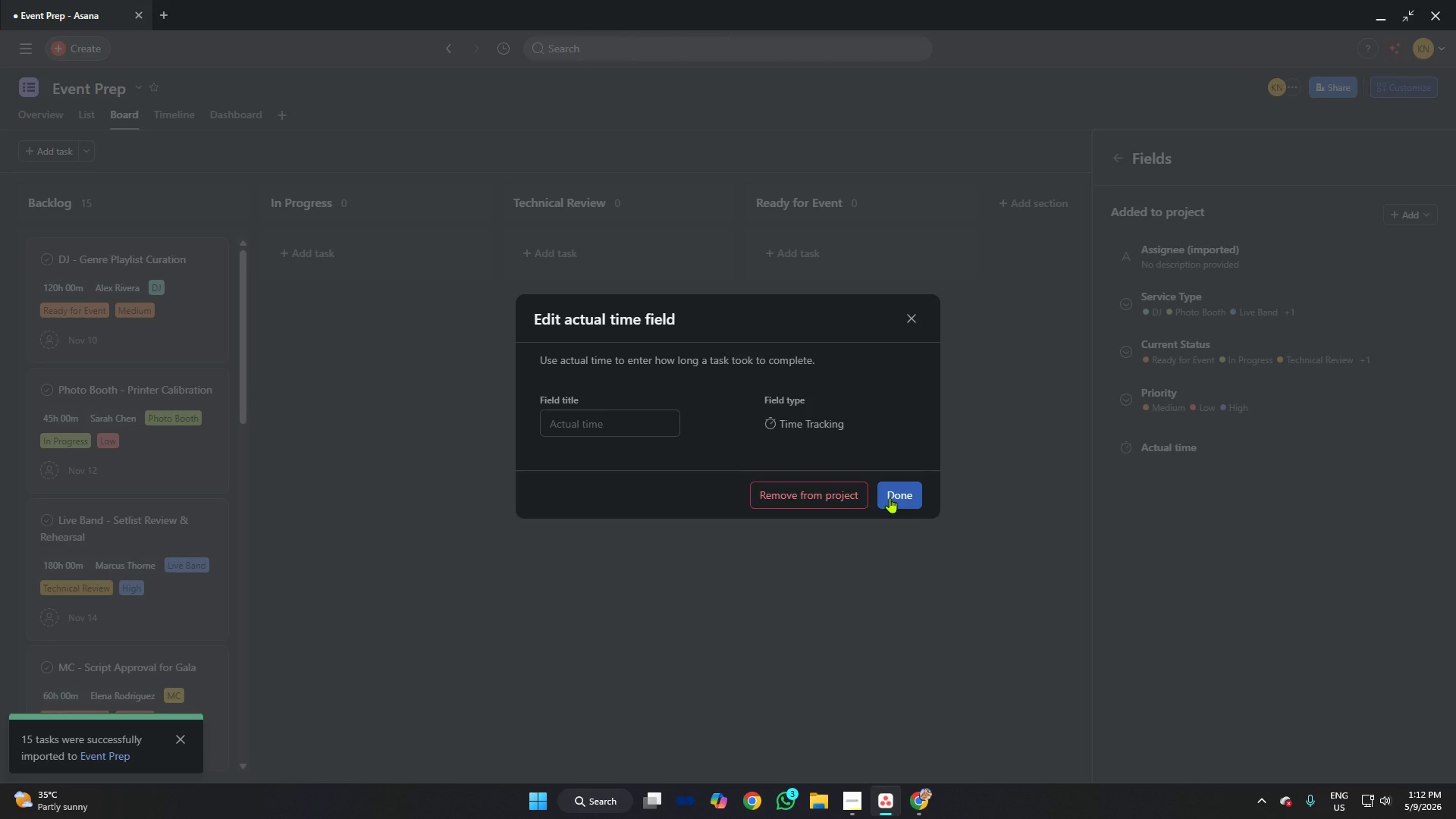 
left_click([890, 497])
 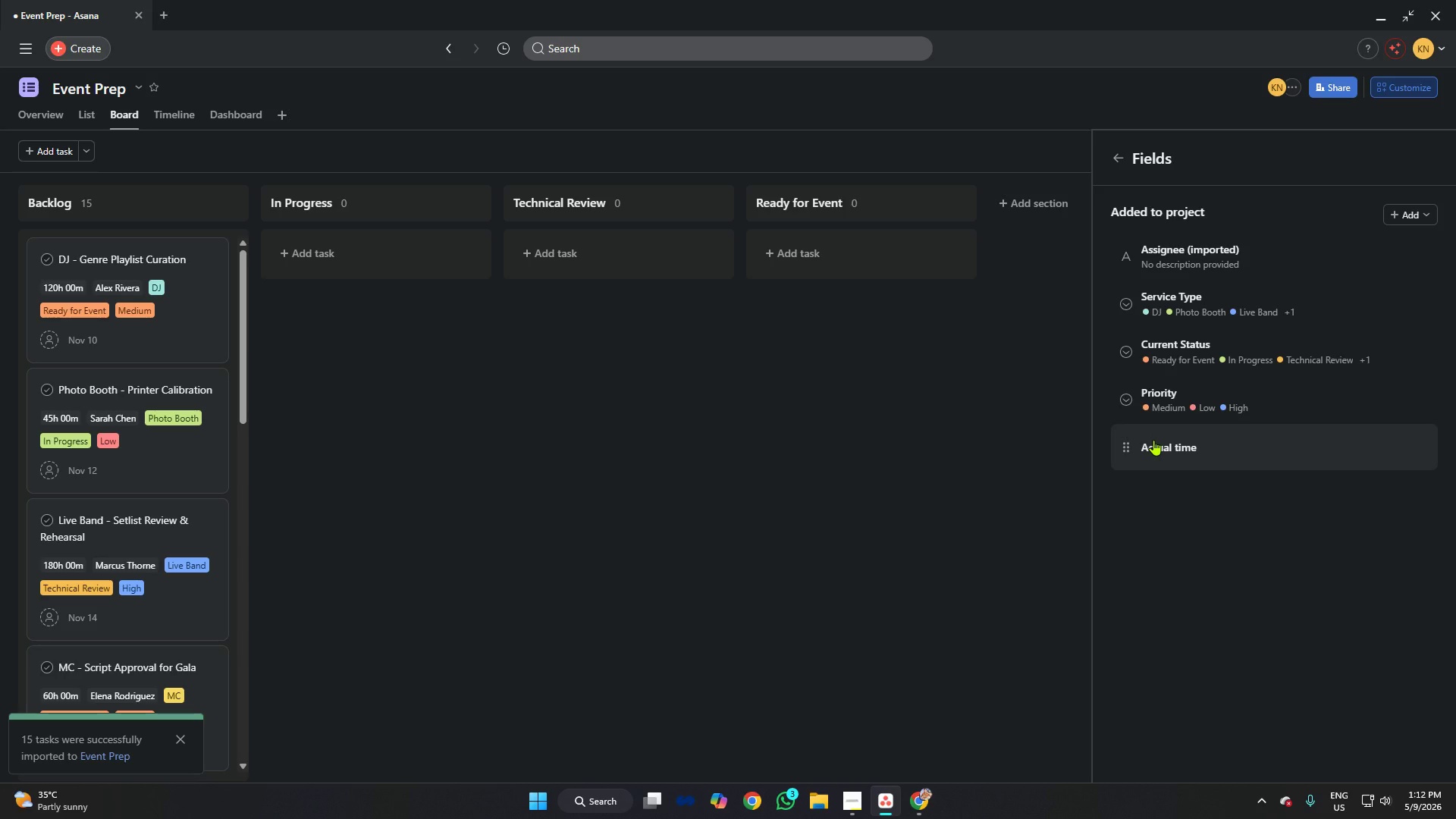 
wait(5.84)
 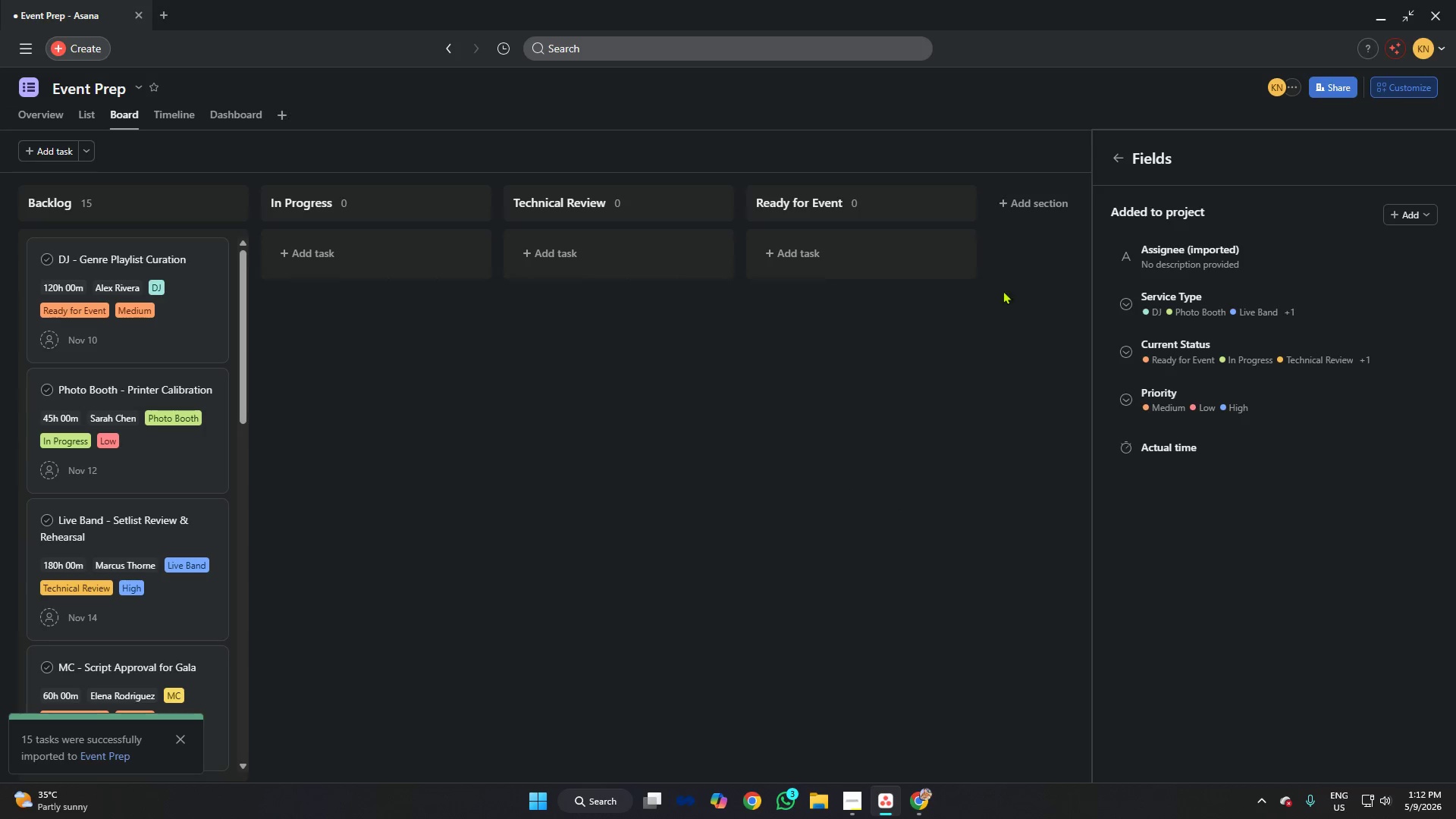 
left_click([425, 397])
 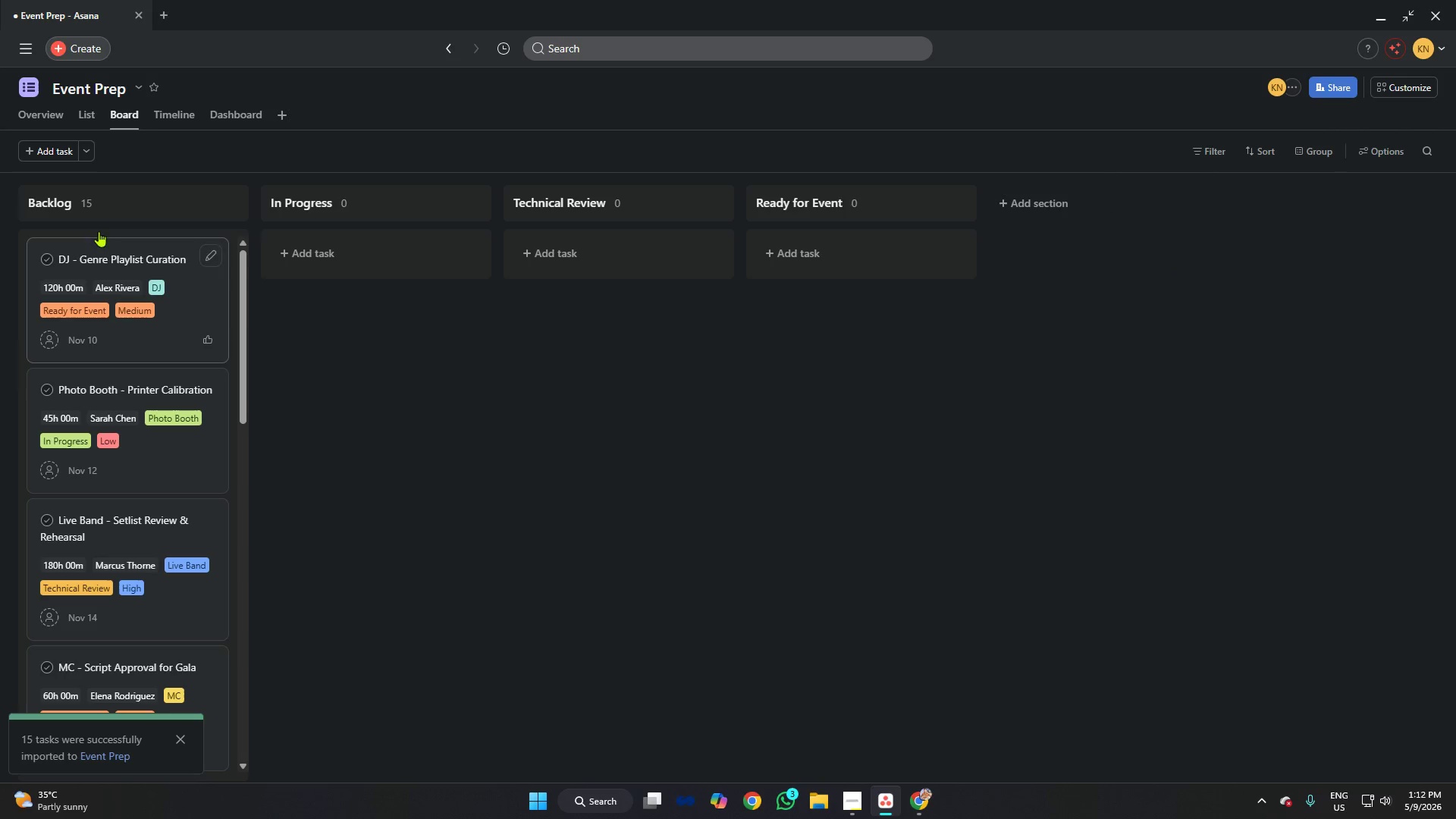 
right_click([96, 204])
 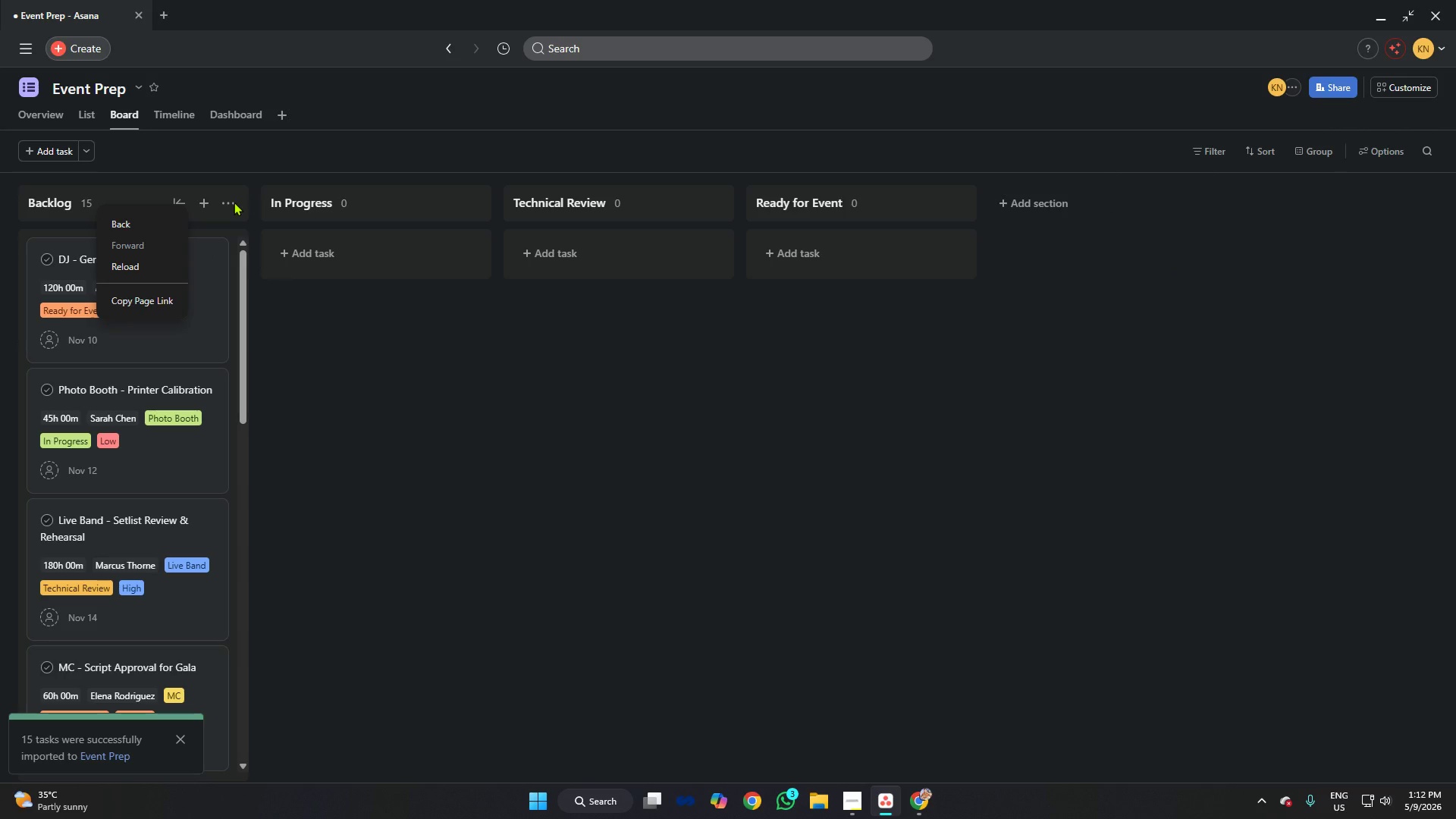 
left_click([227, 198])
 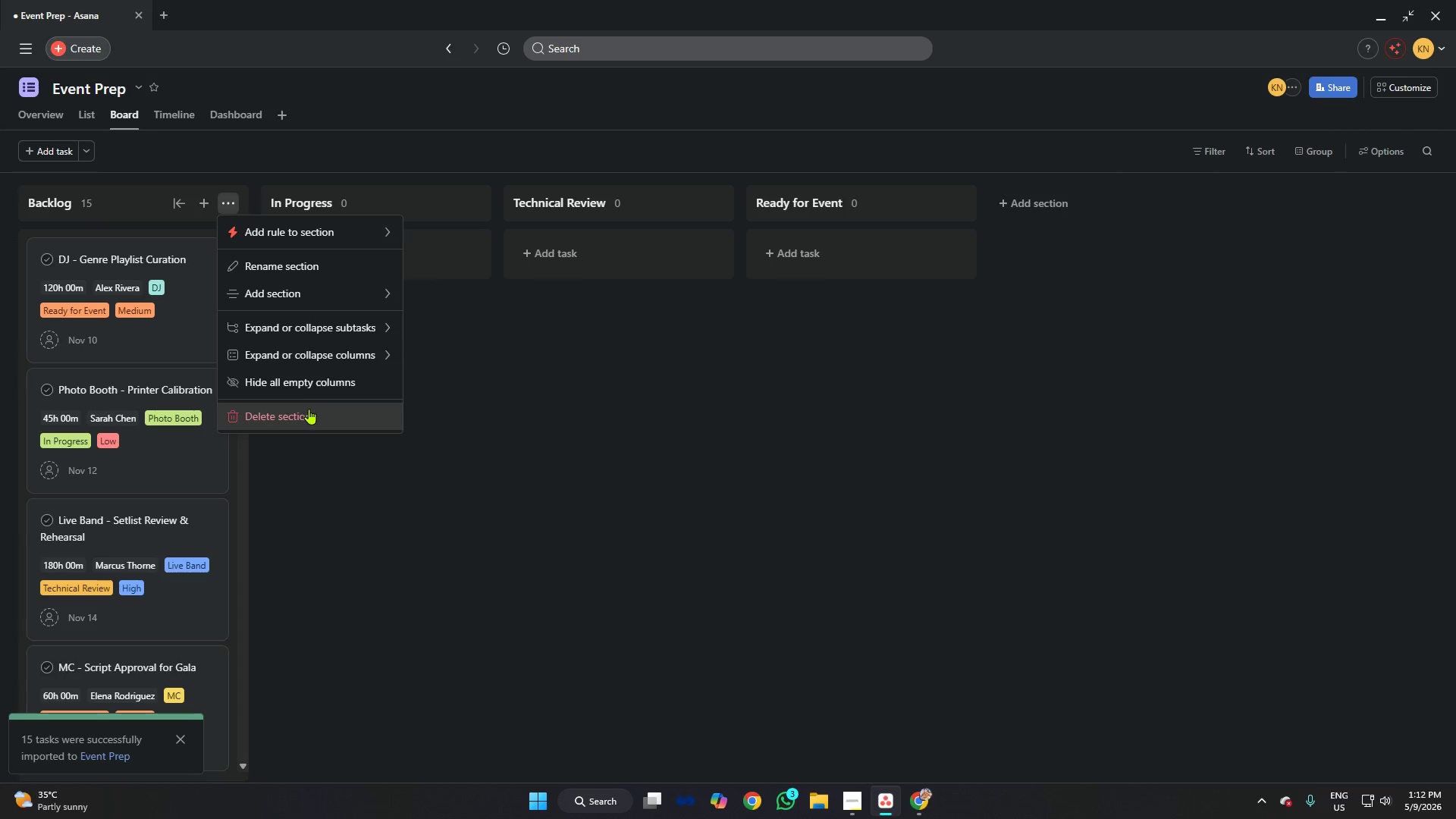 
left_click([308, 409])
 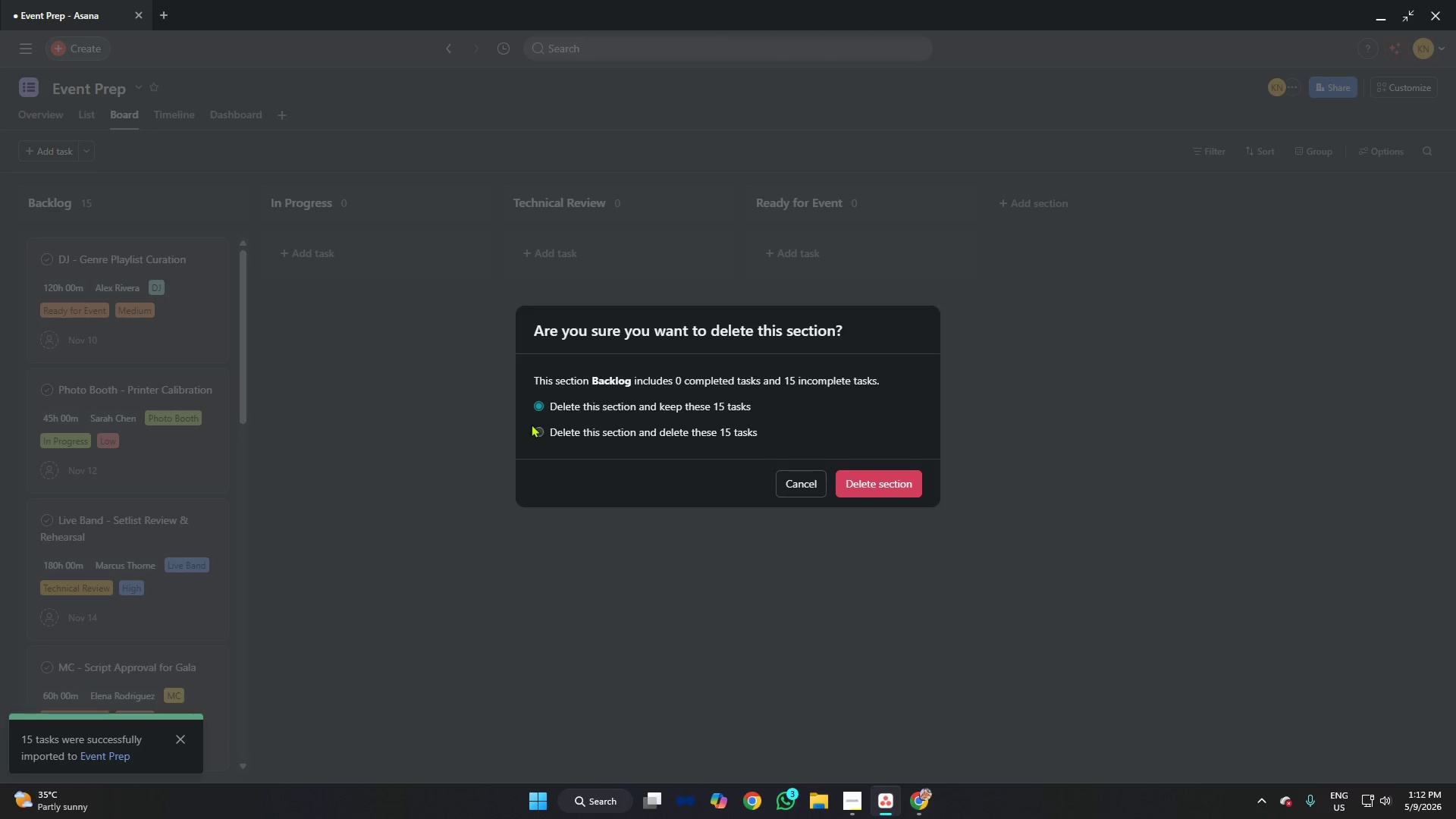 
left_click([540, 427])
 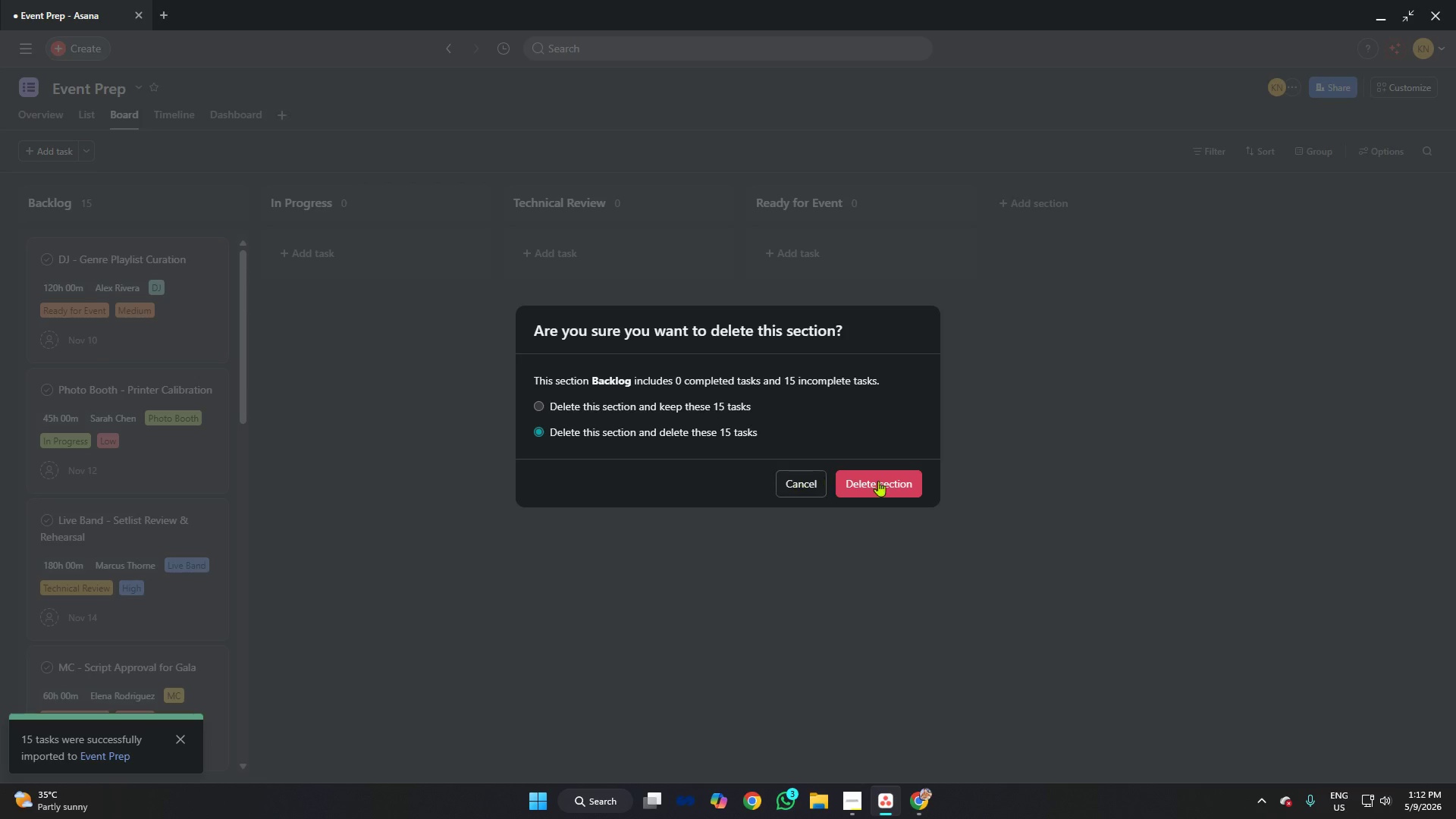 
left_click([891, 484])
 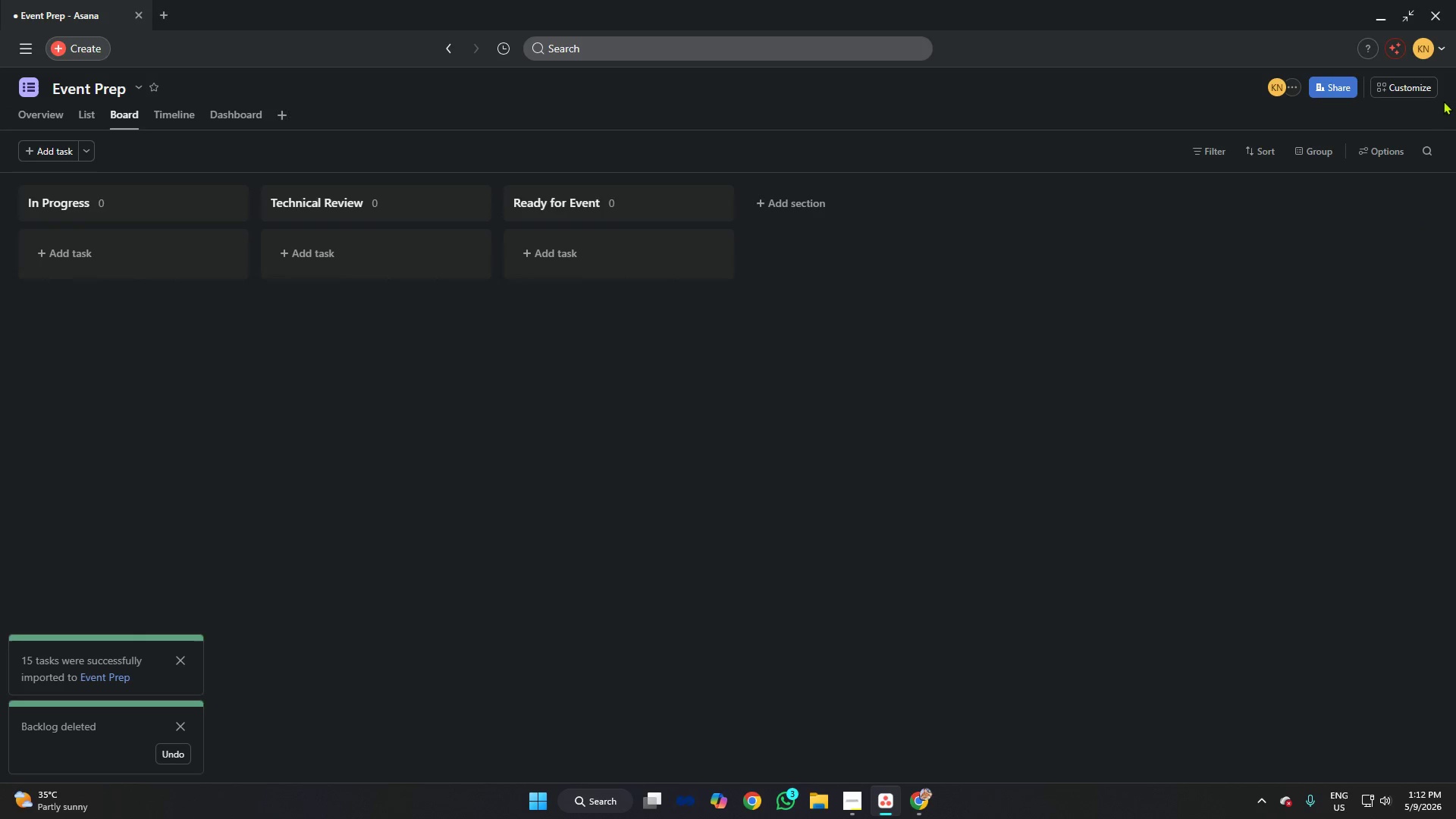 
left_click([1412, 77])
 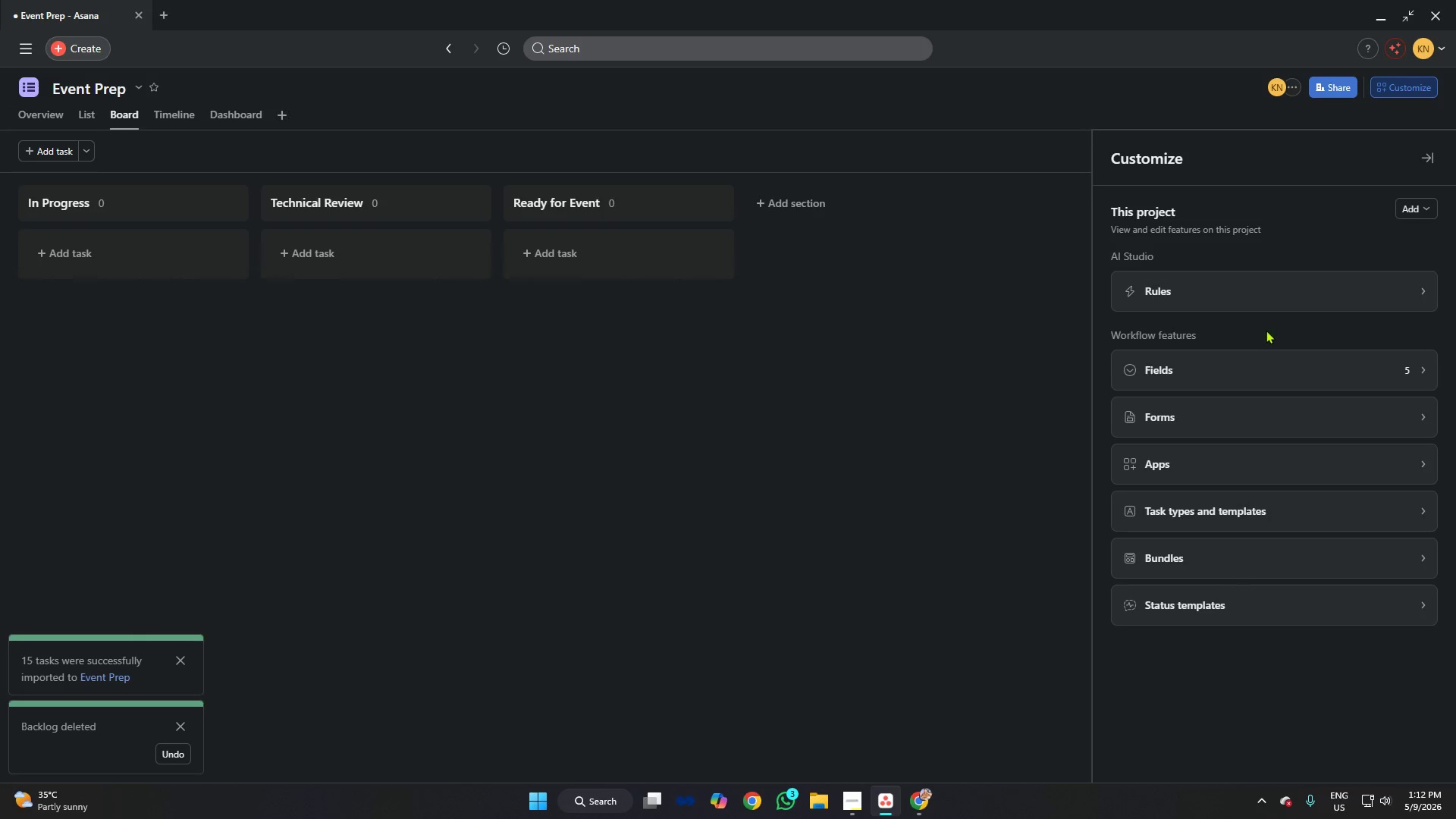 
left_click([1241, 362])
 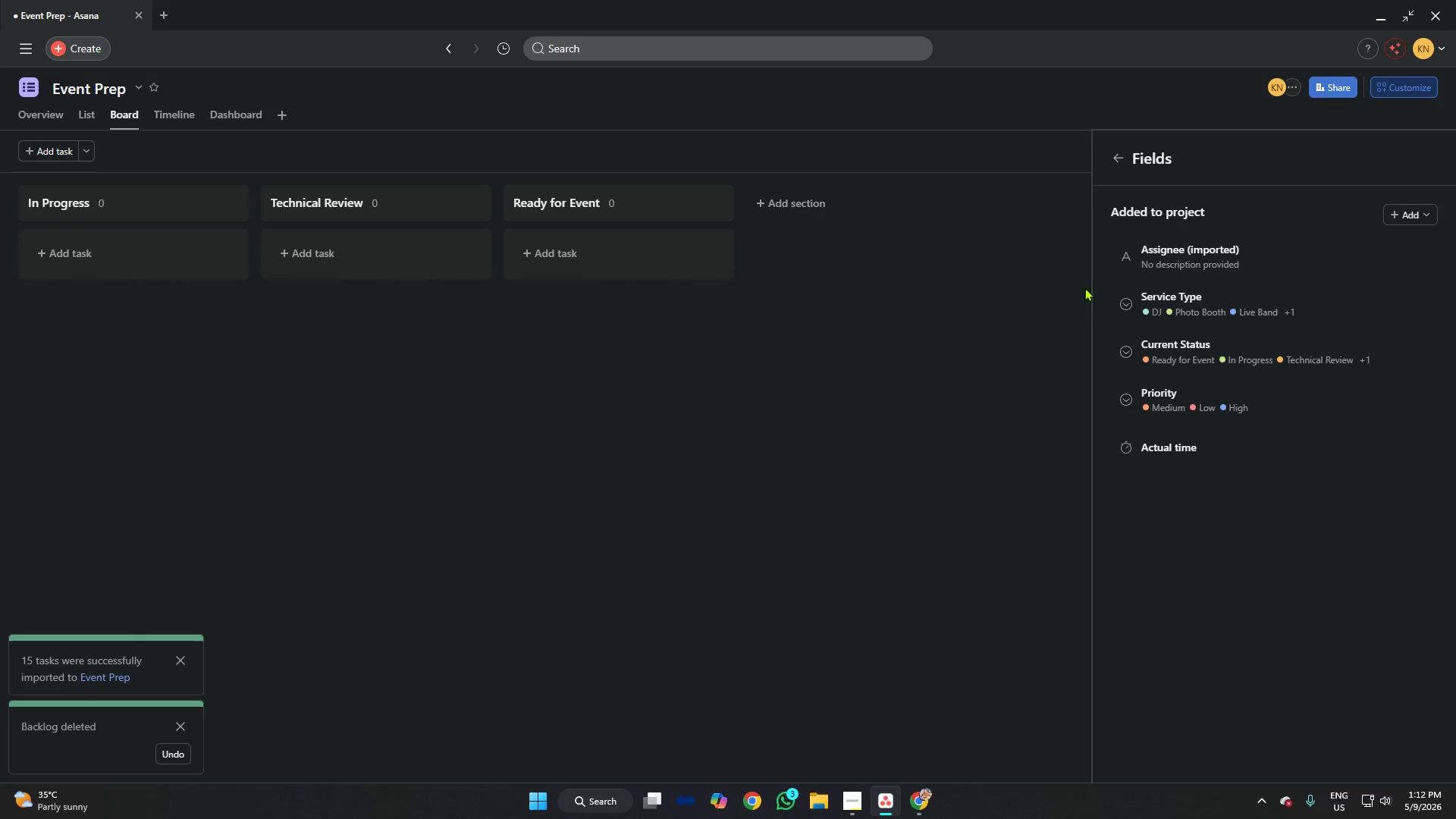 
left_click([946, 362])
 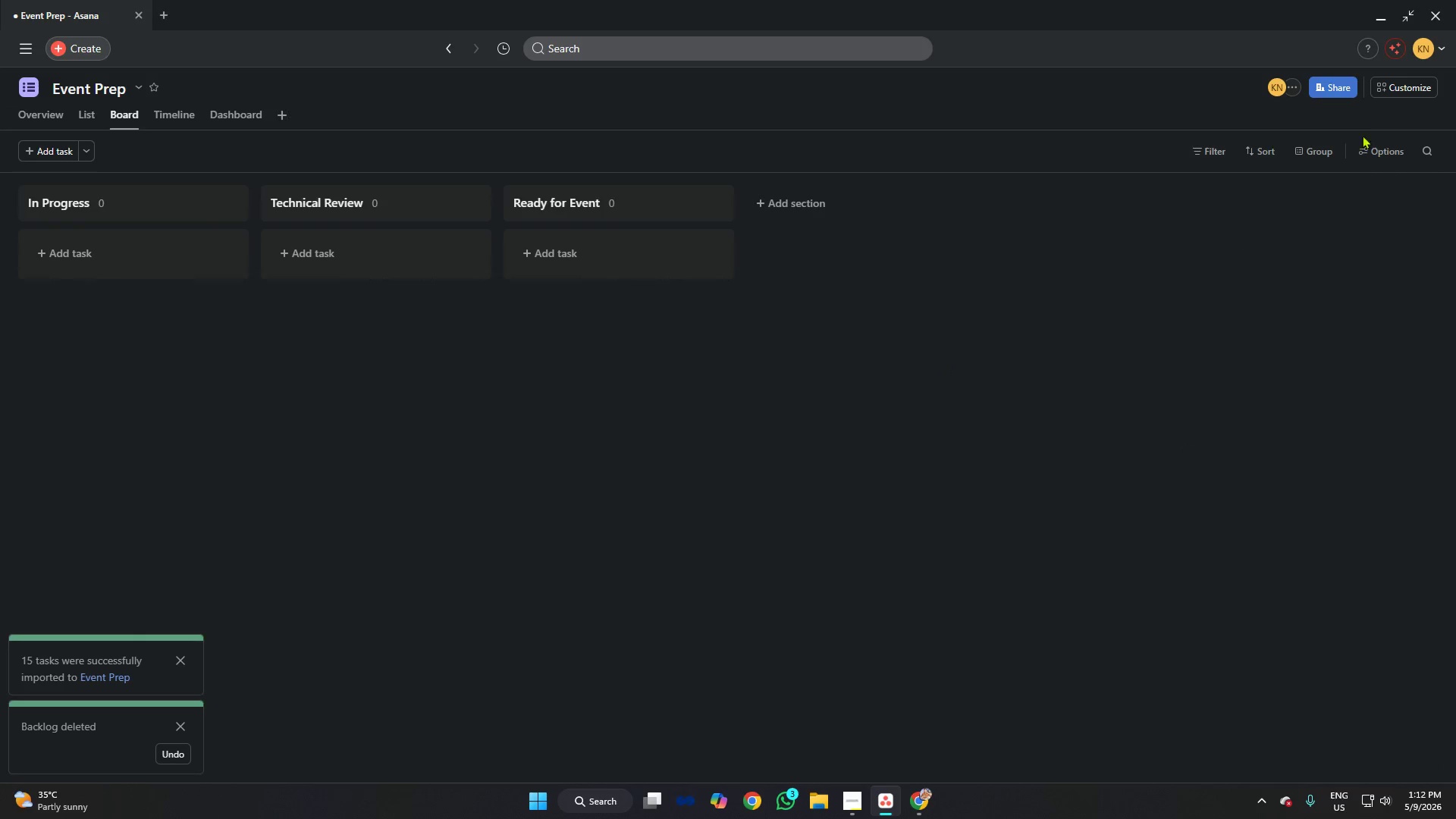 
left_click([1378, 92])
 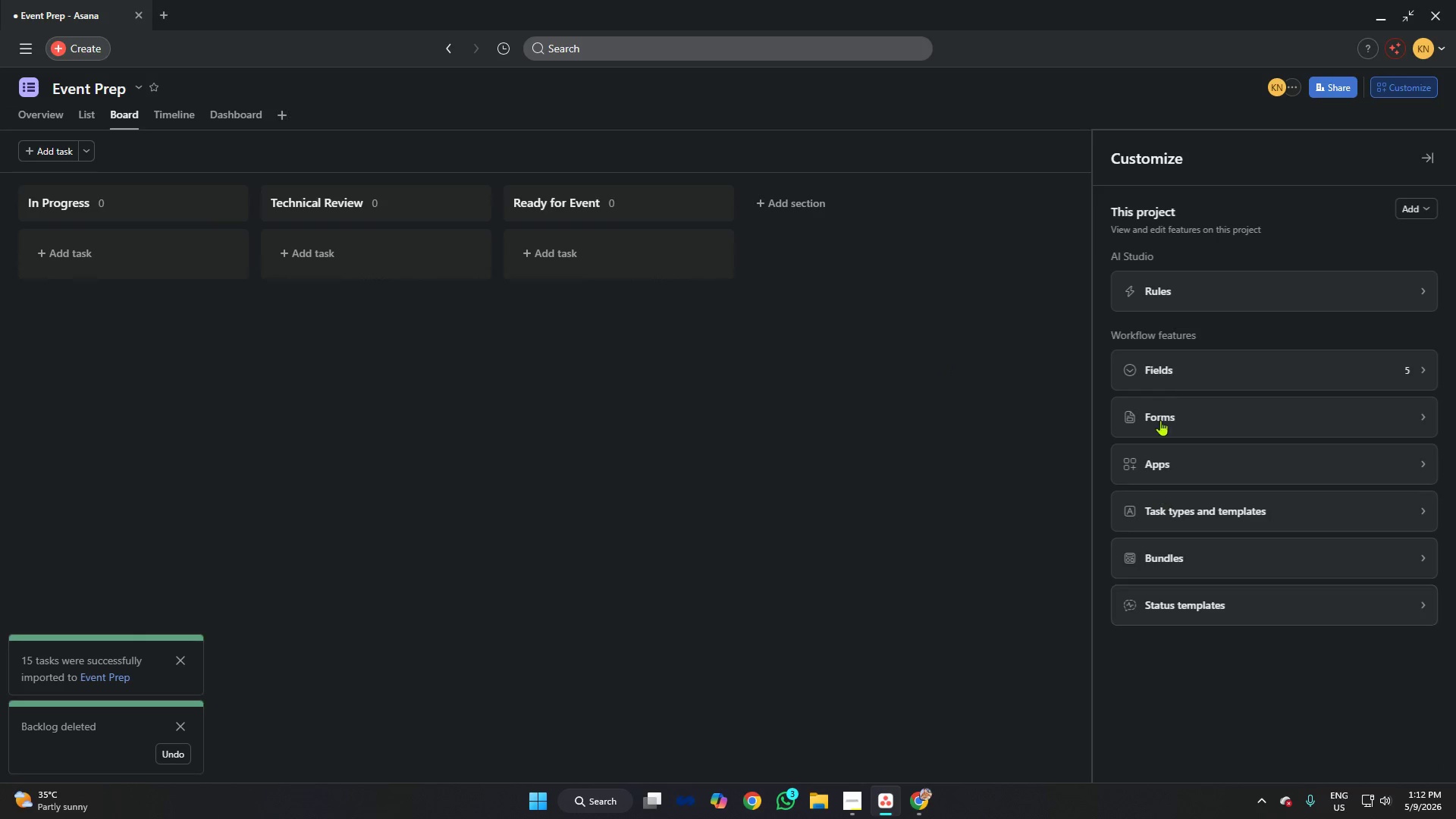 
left_click([1174, 365])
 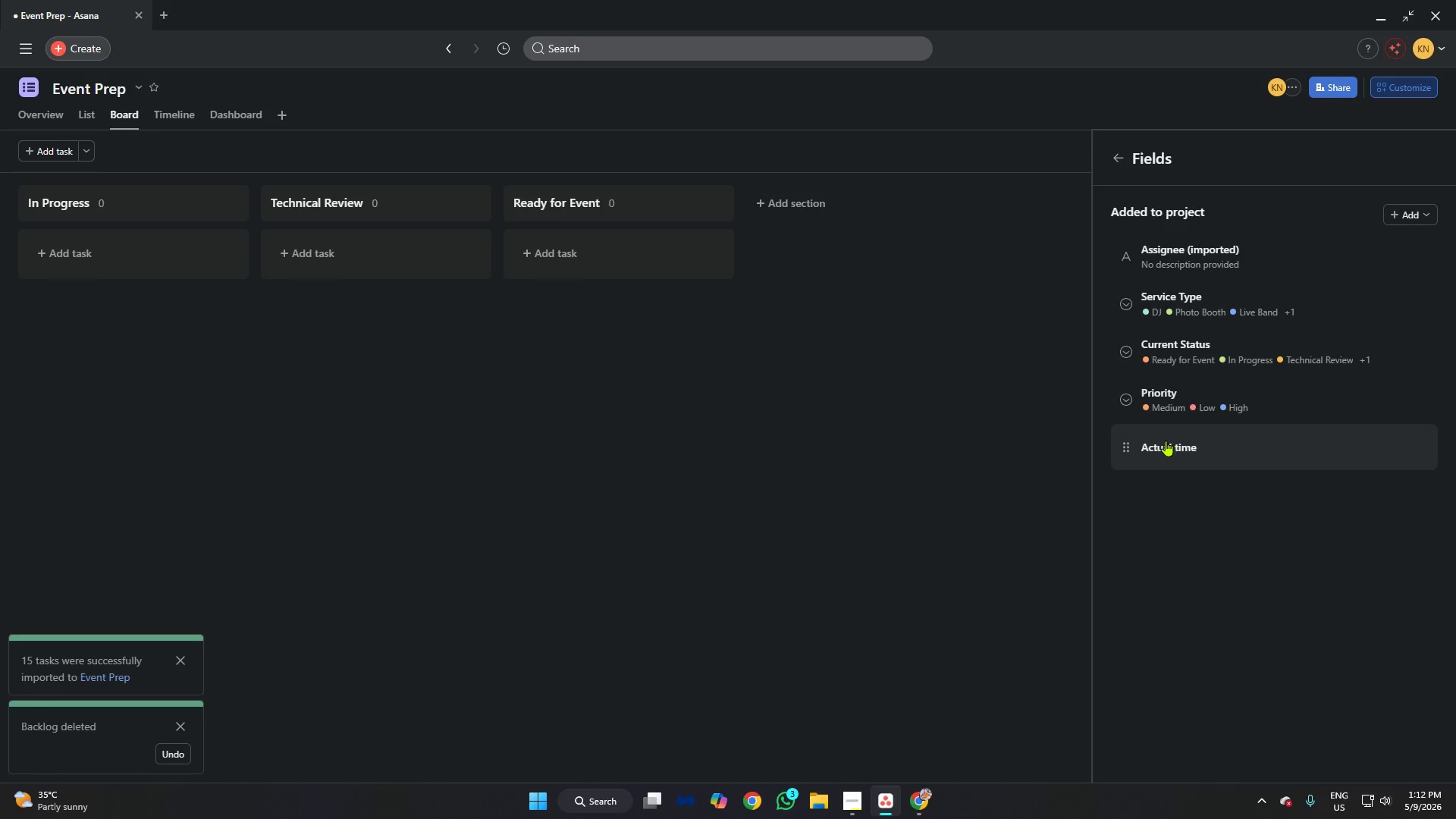 
left_click([1166, 444])
 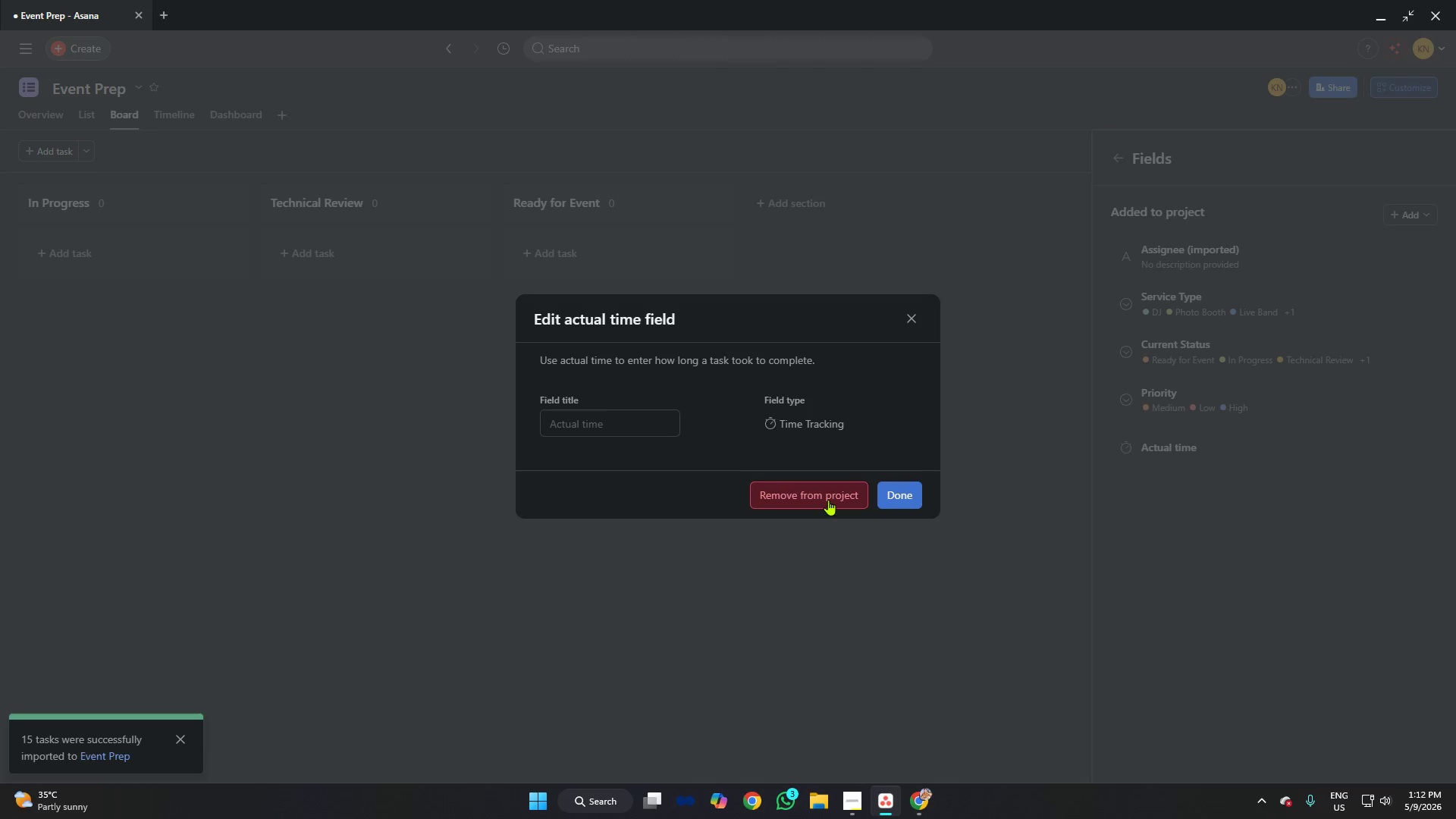 
left_click([824, 499])
 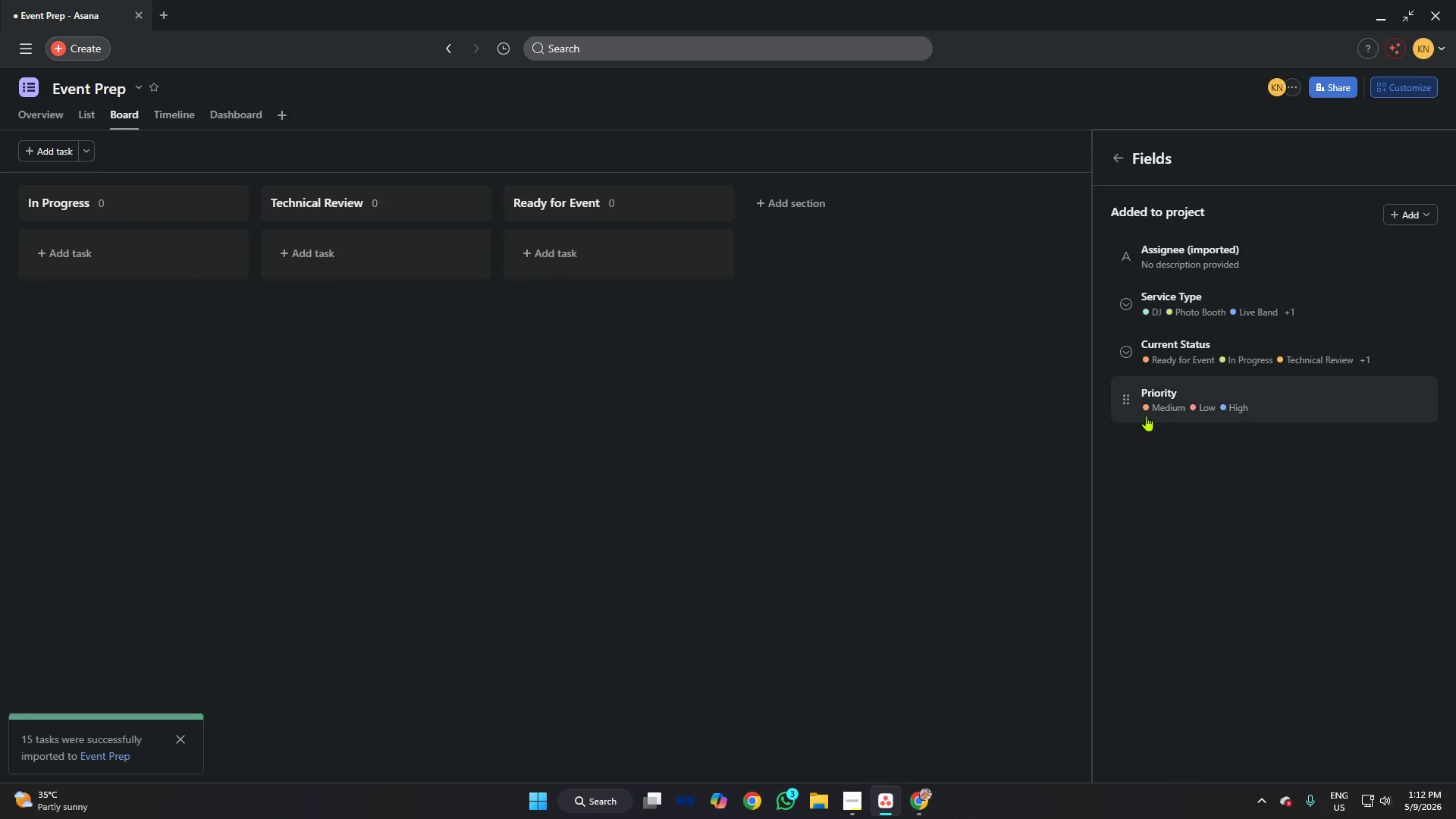 
left_click([1191, 390])
 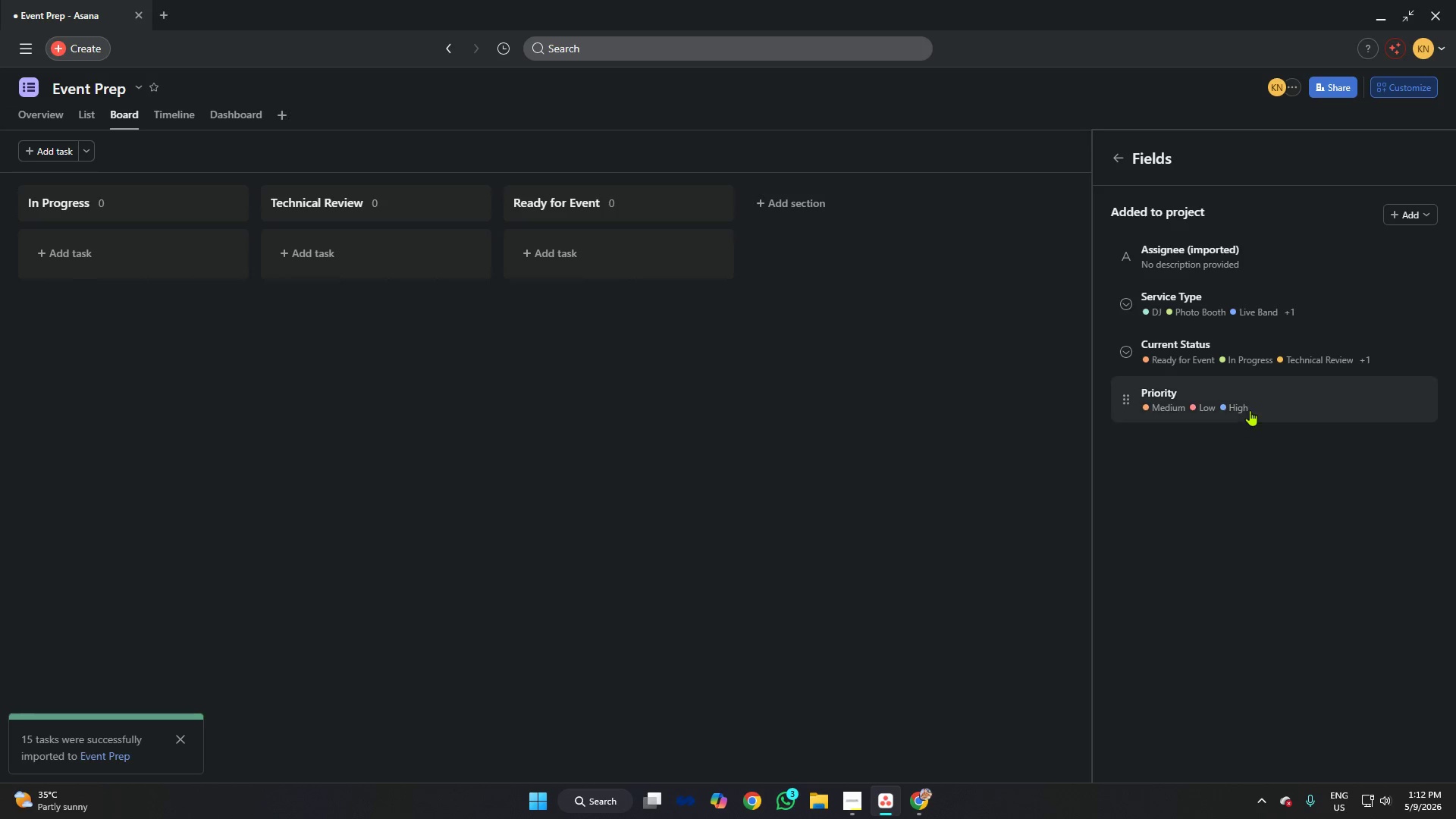 
left_click([1253, 405])
 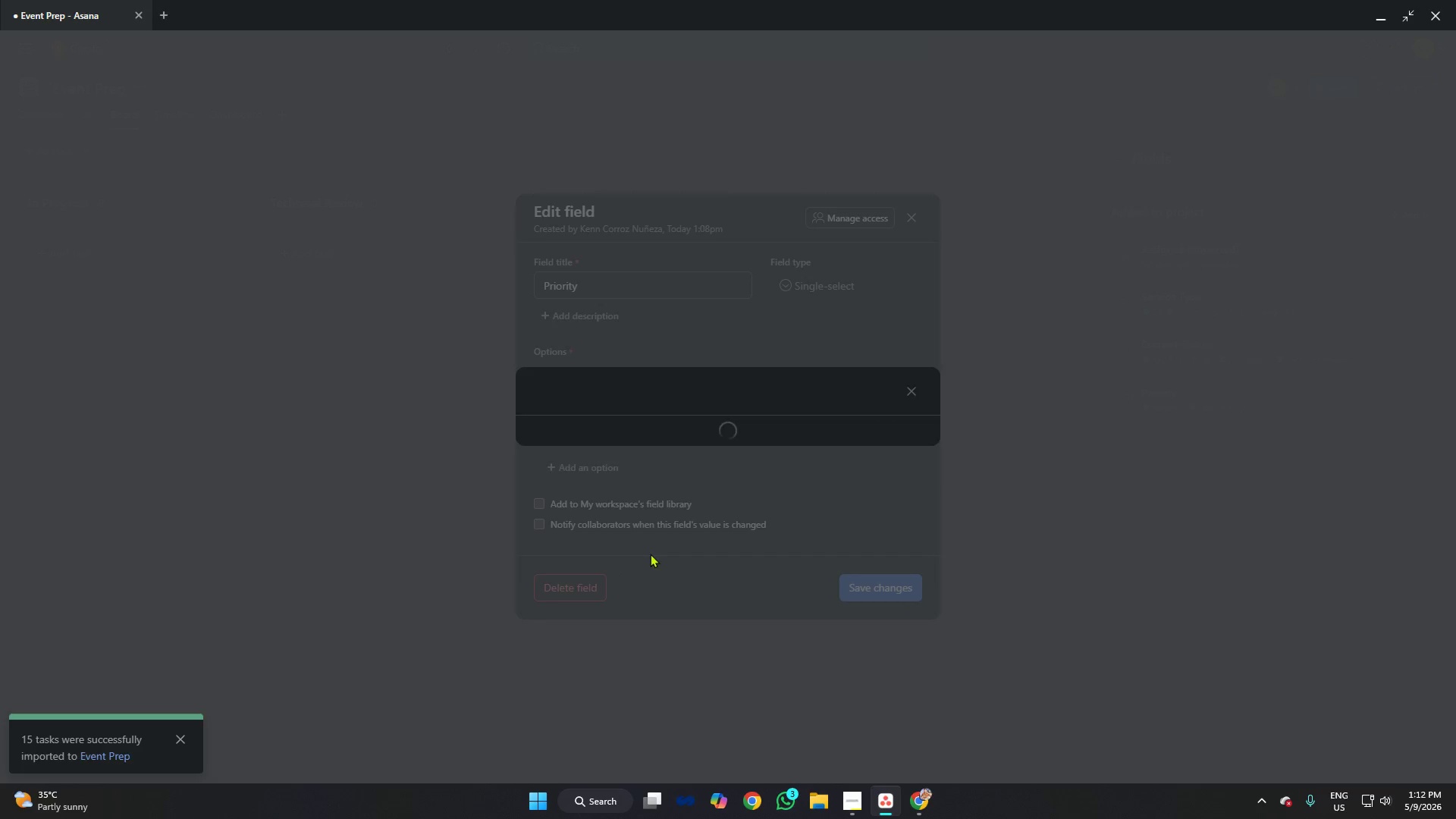 
left_click([893, 452])
 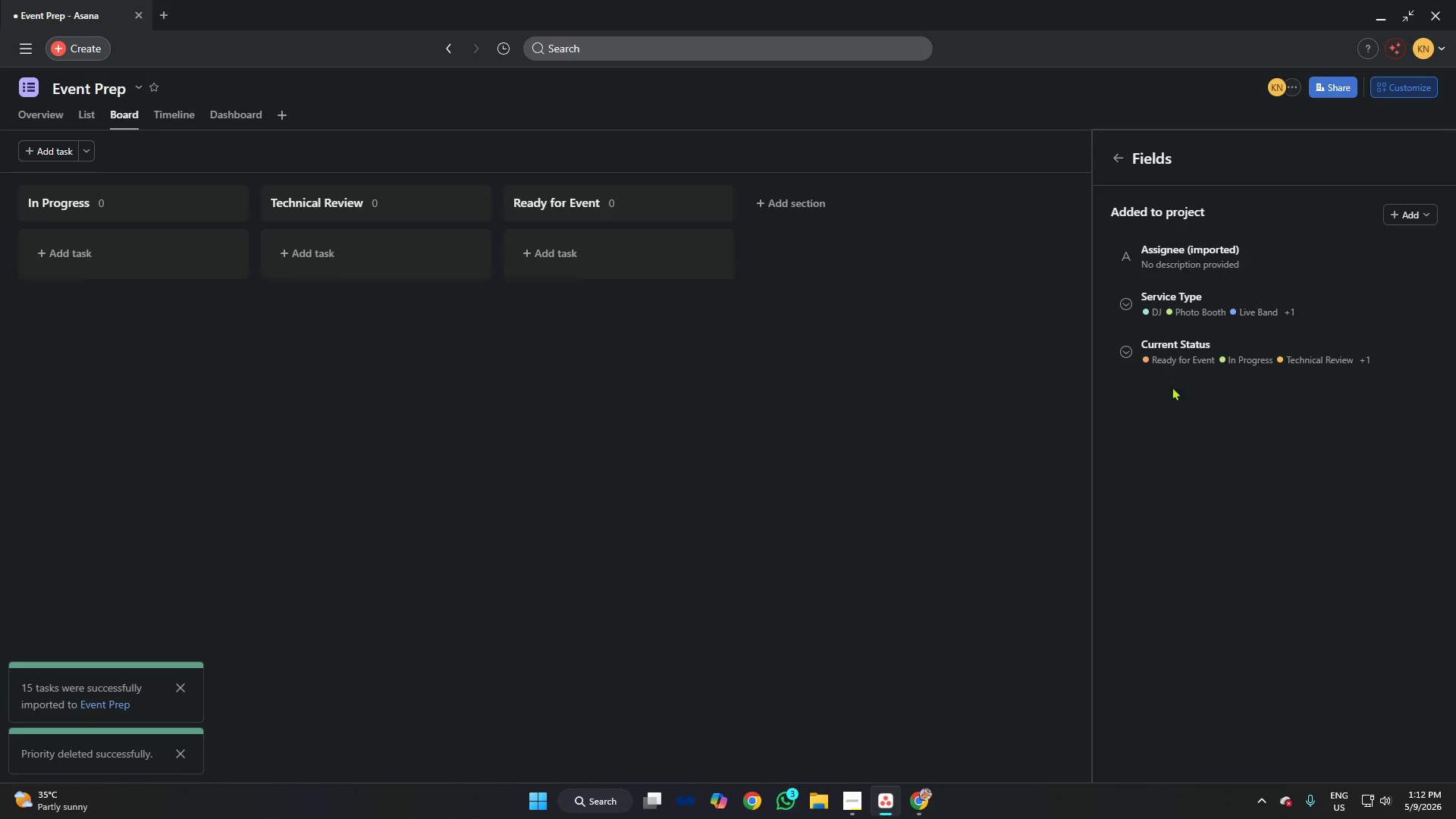 
left_click([1181, 351])
 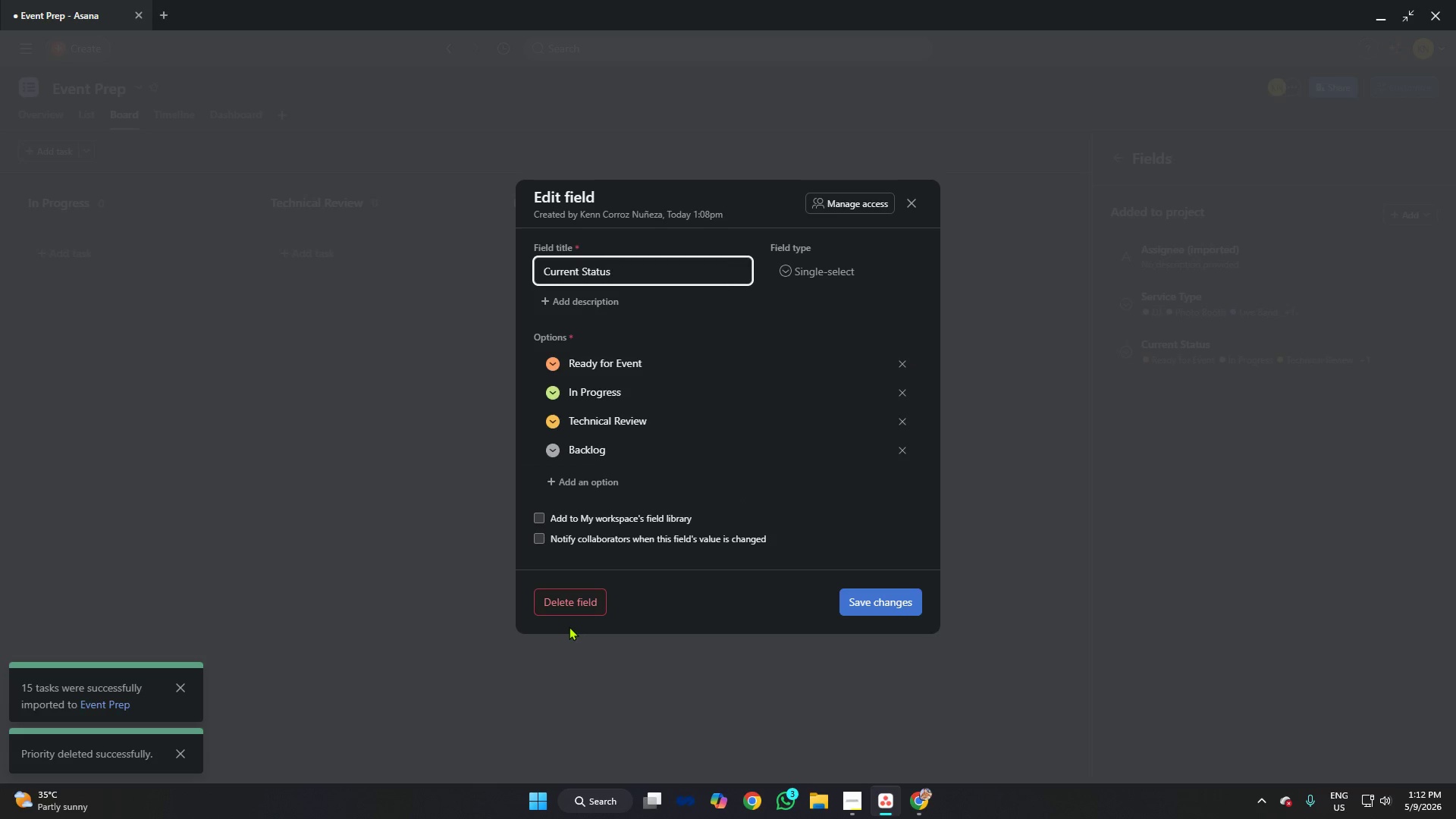 
left_click([569, 598])
 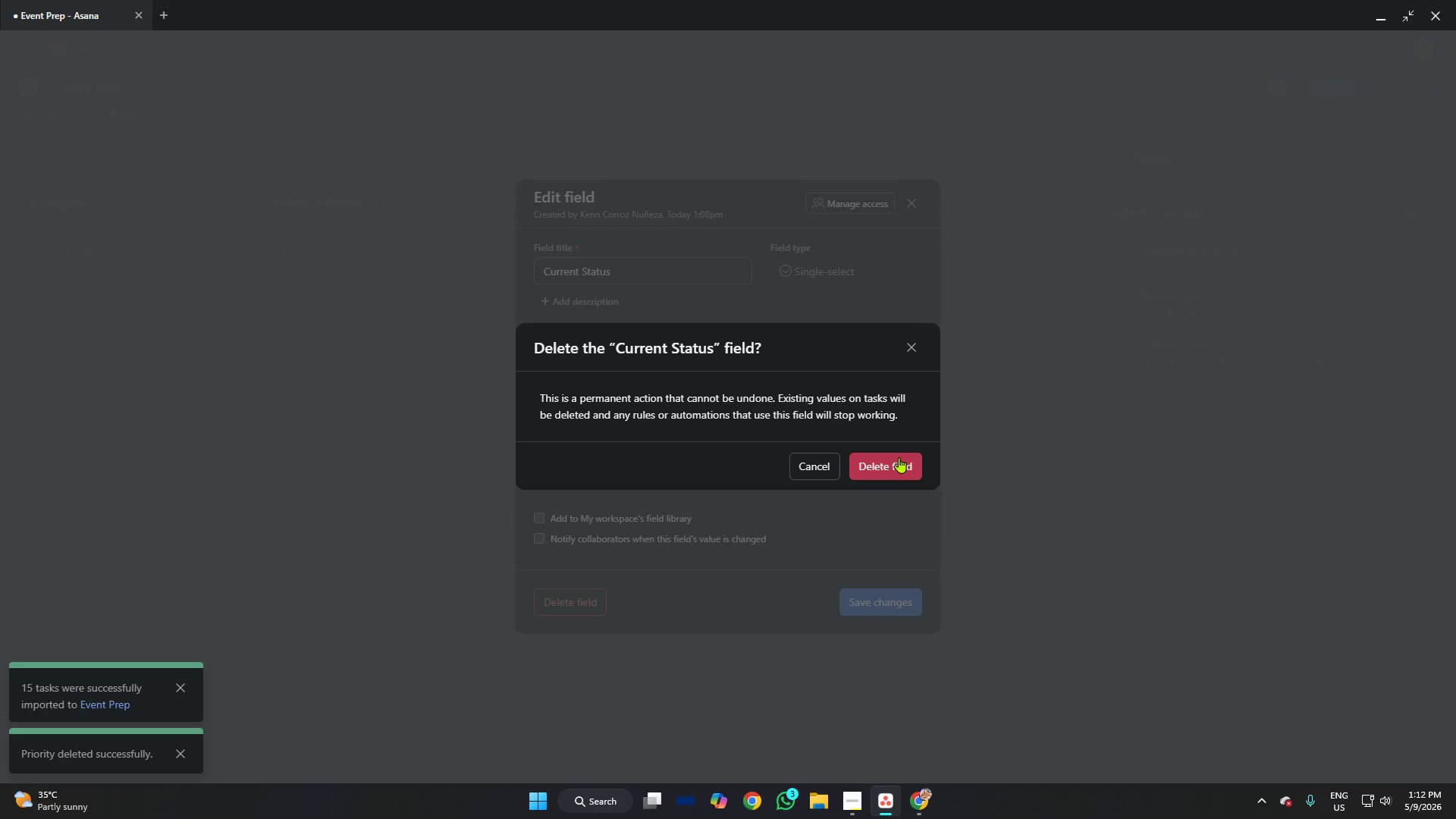 
left_click([899, 456])
 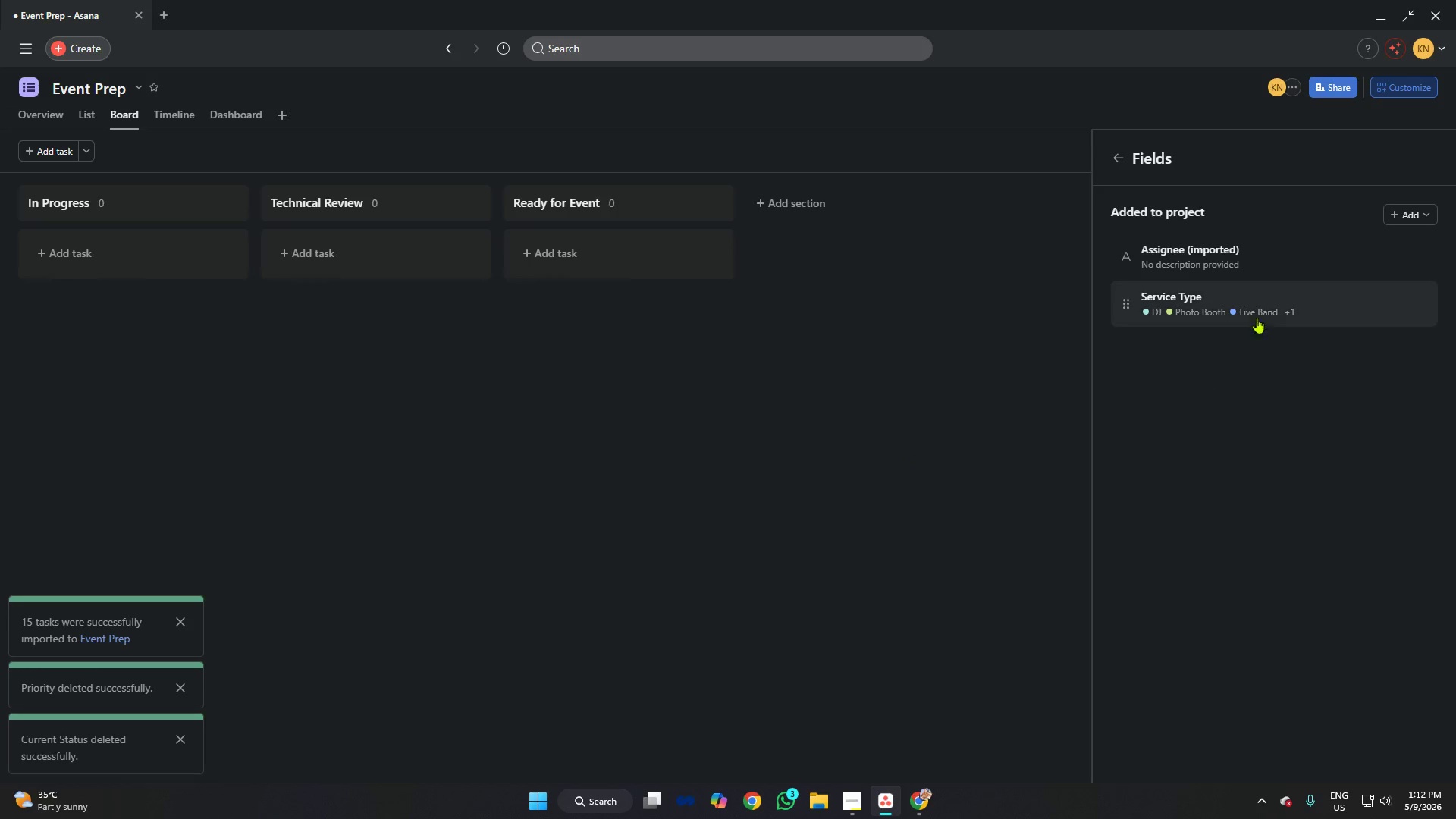 
left_click([1260, 310])
 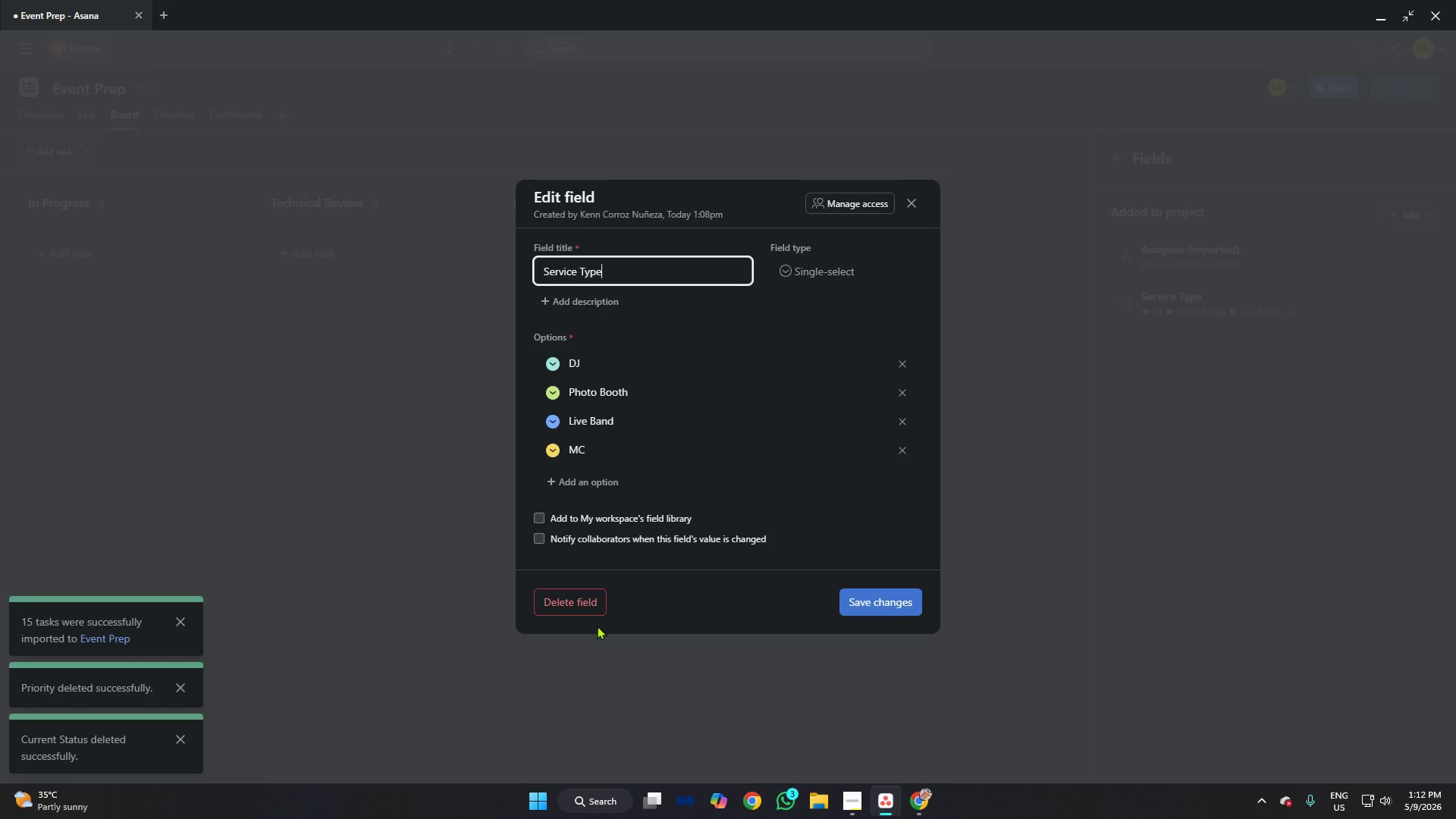 
left_click([579, 606])
 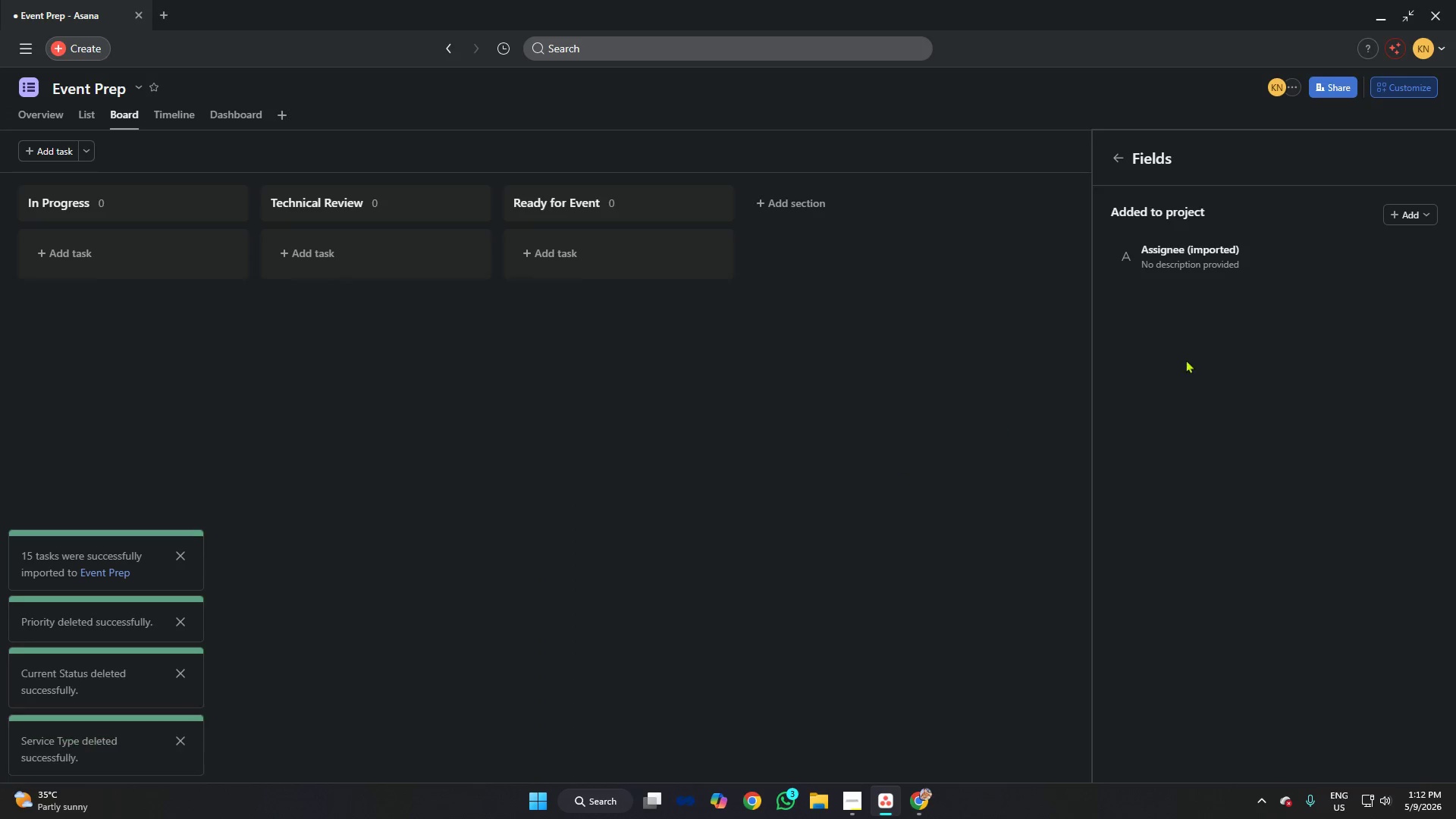 
left_click([1233, 262])
 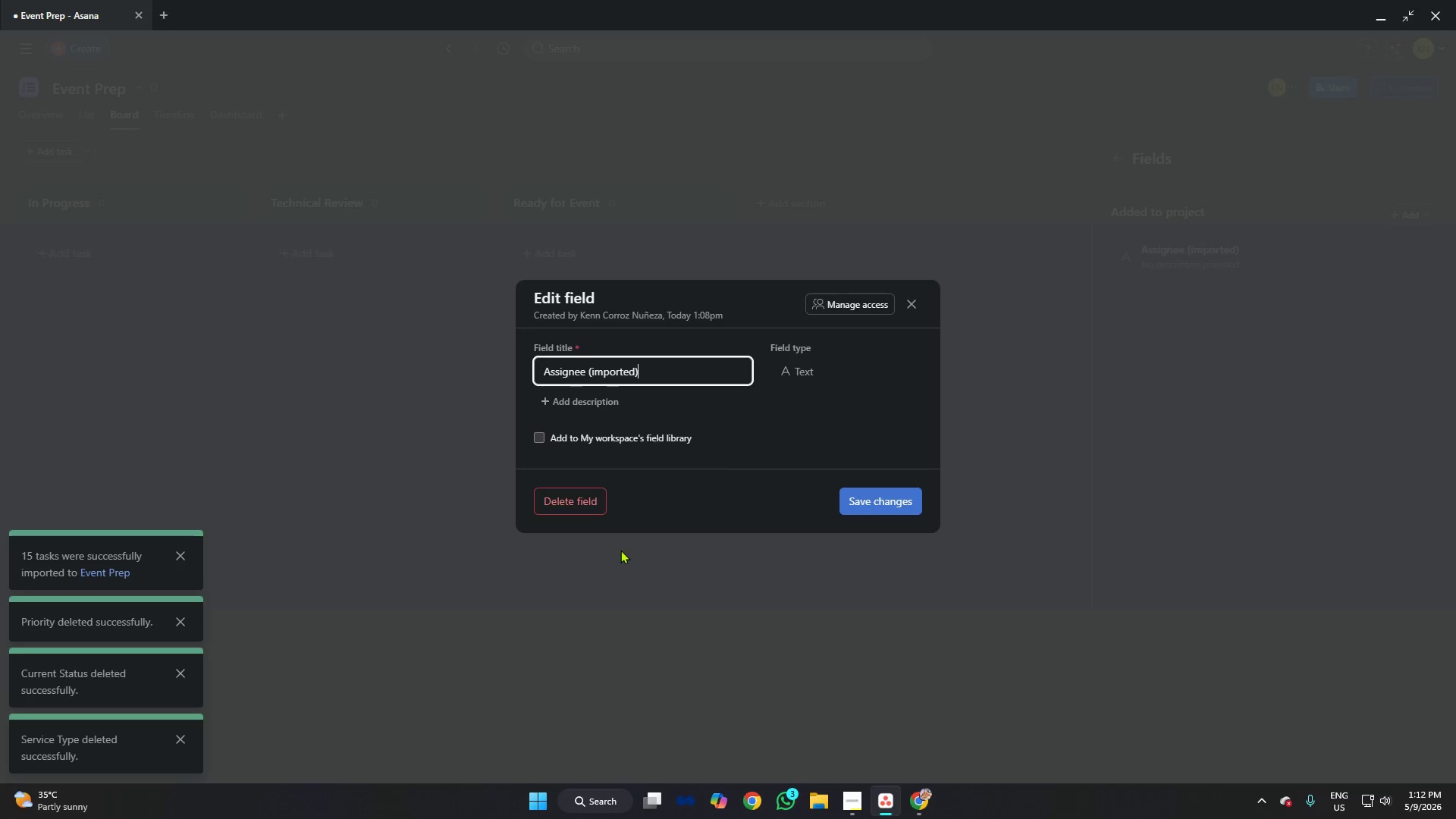 
left_click([598, 509])
 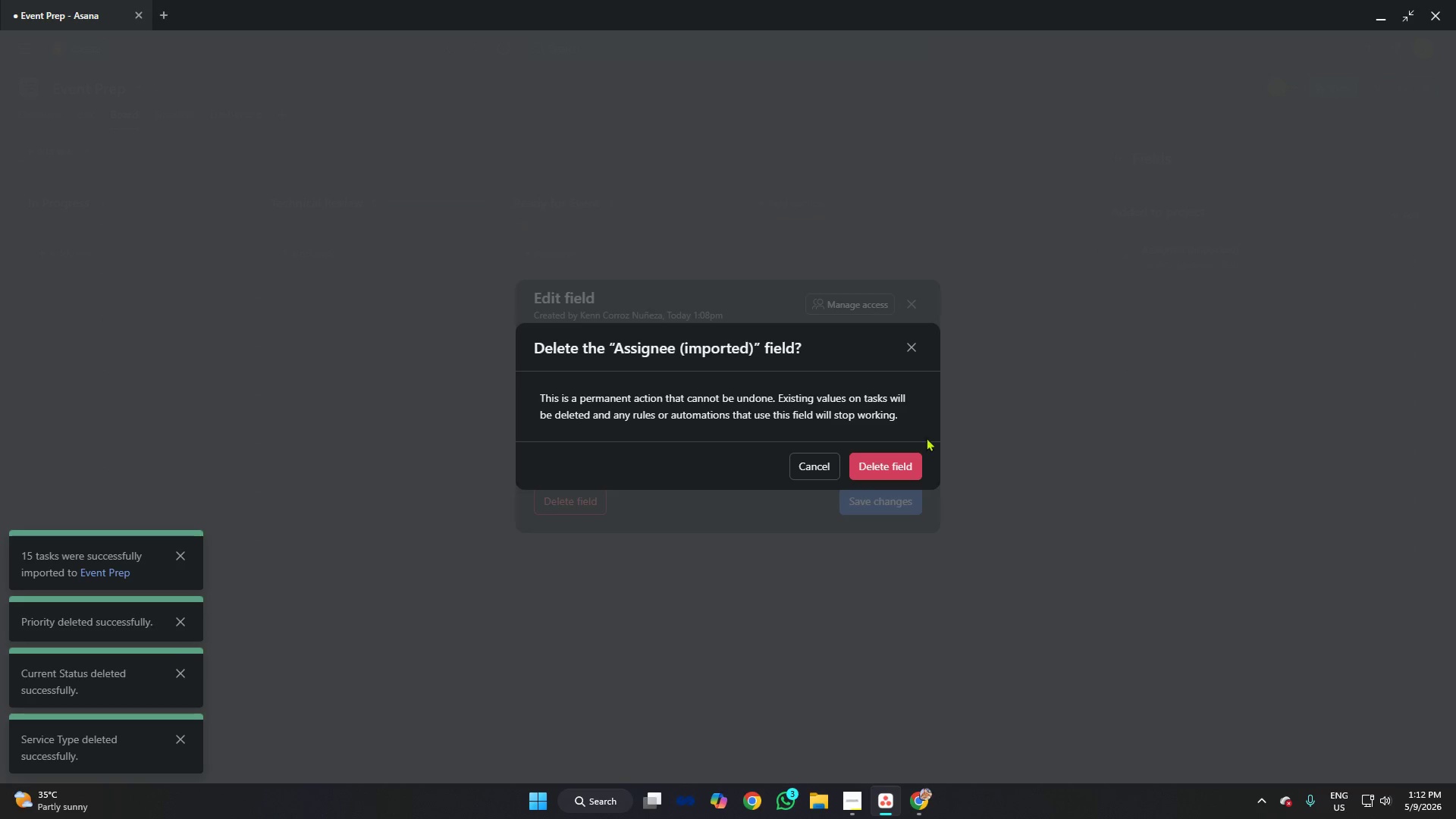 
left_click([893, 459])
 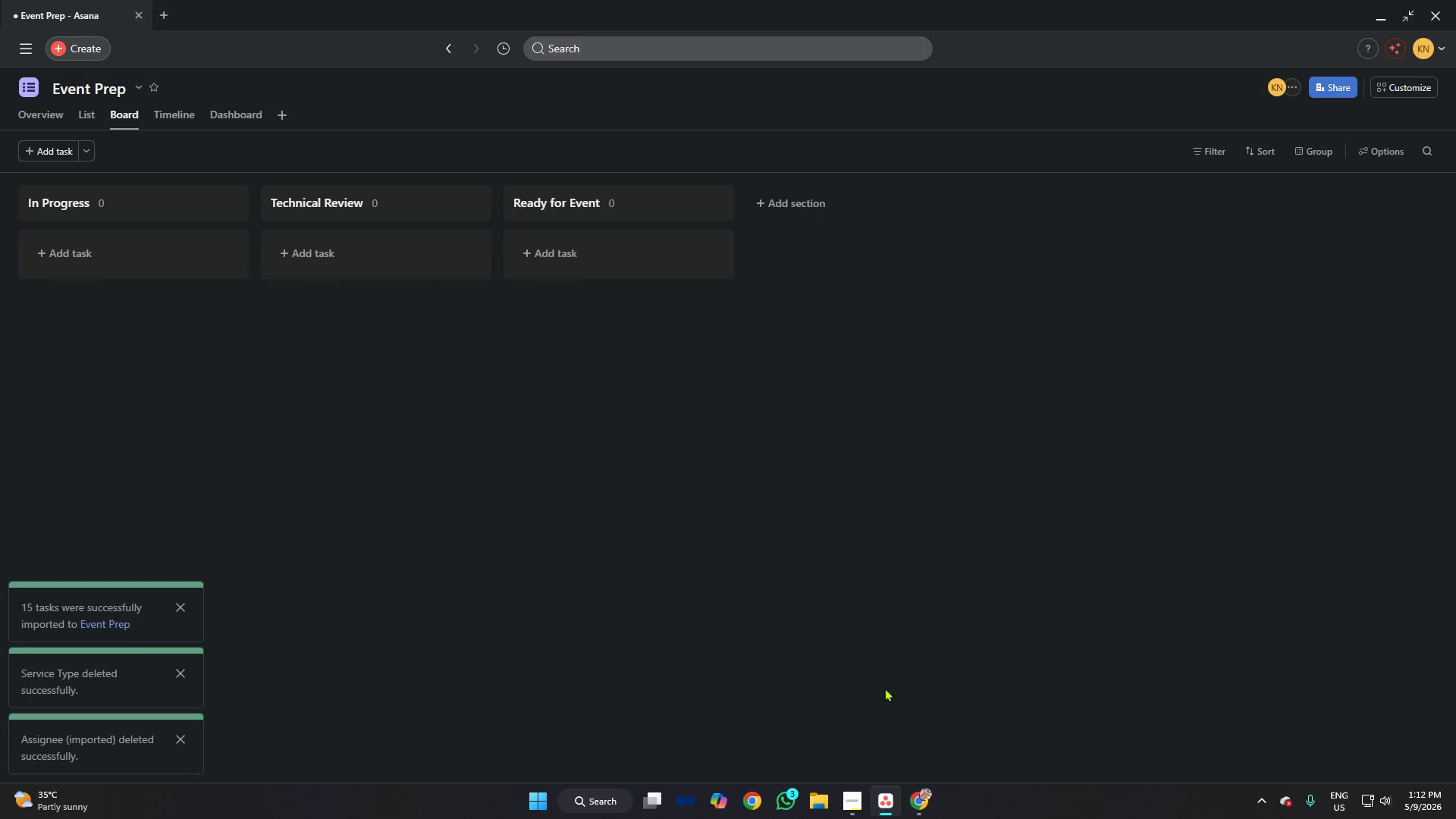 
wait(5.27)
 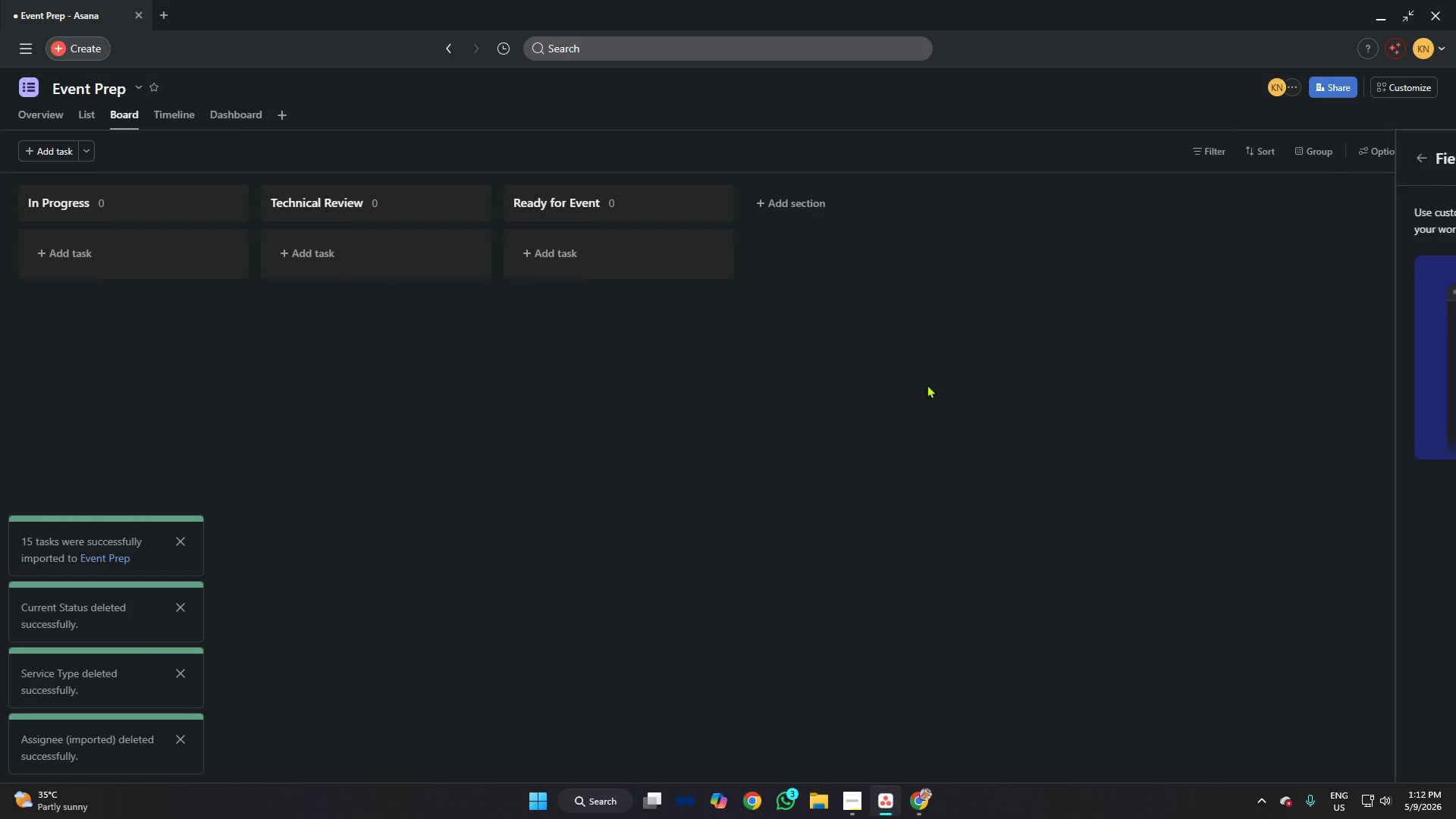 
left_click([778, 202])
 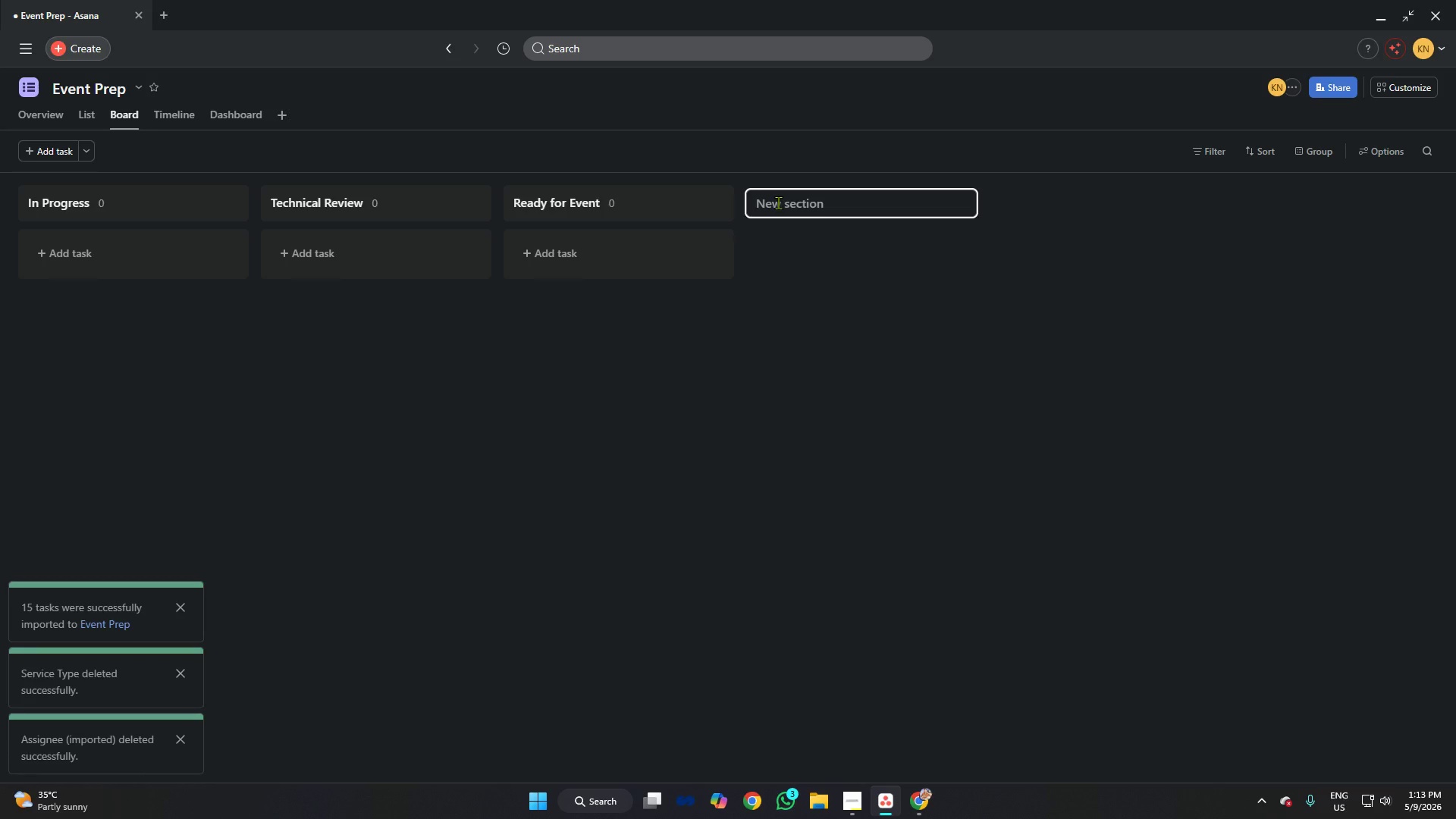 
type(Backlog)
 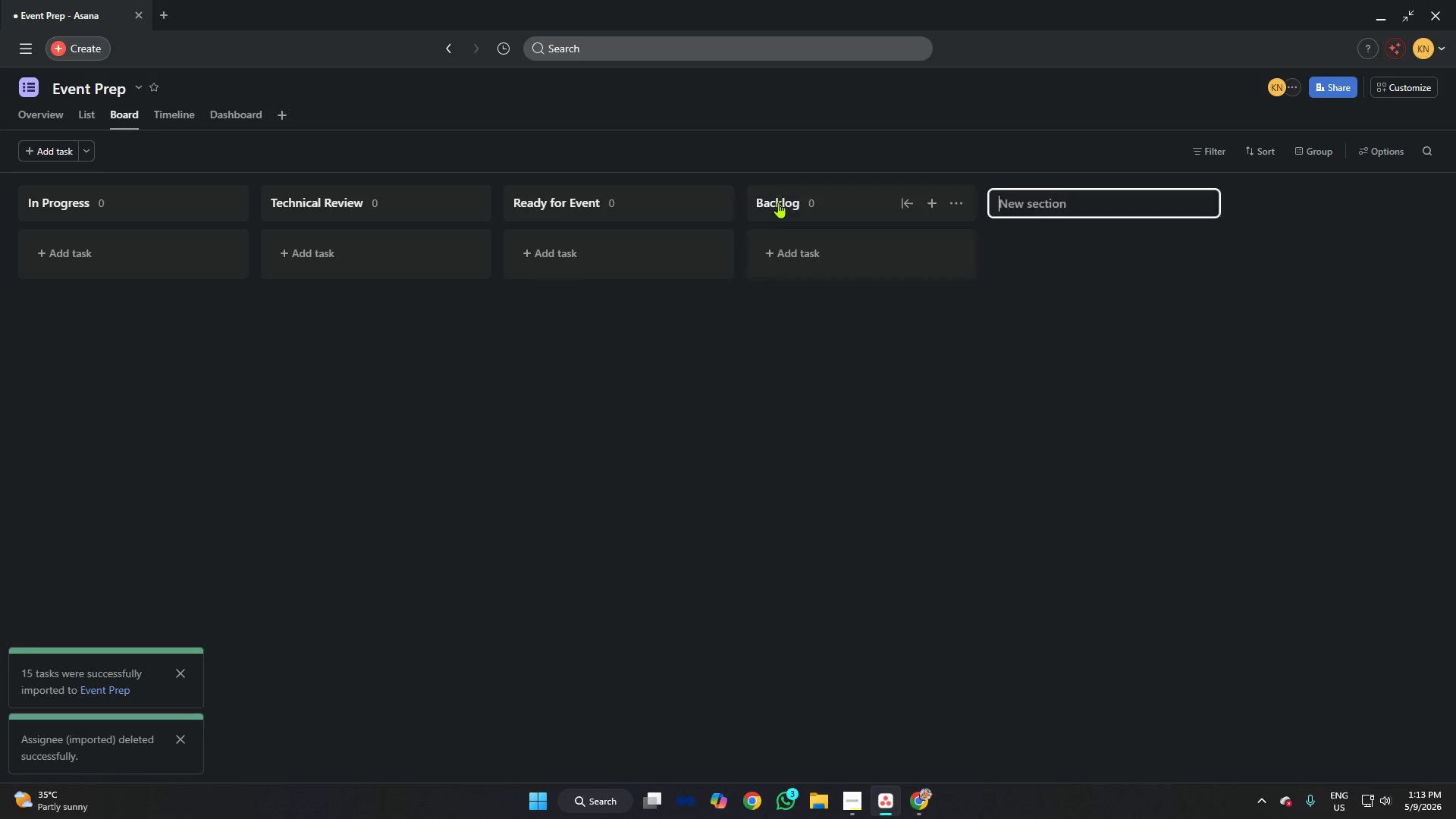 
key(Enter)
 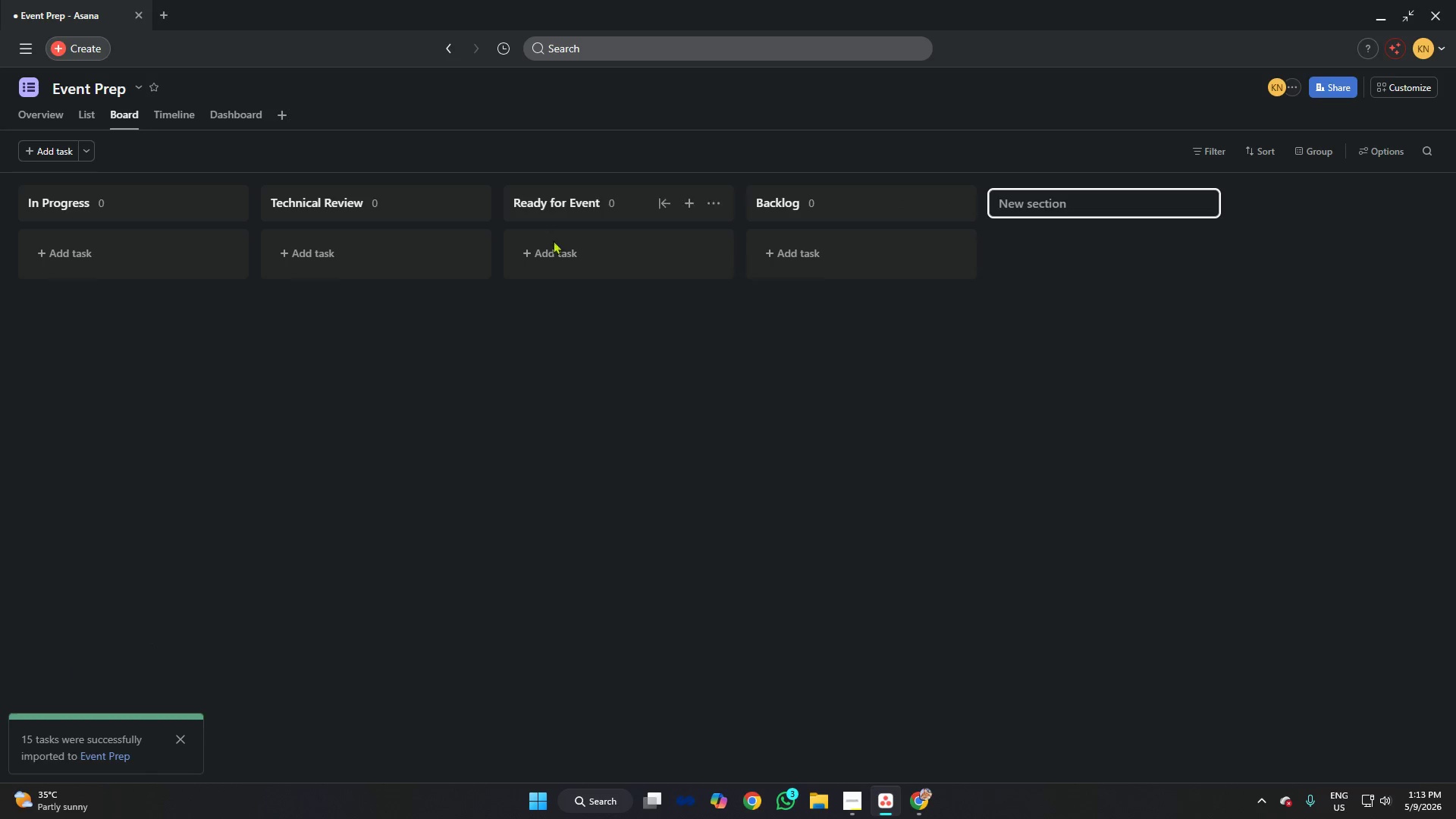 
left_click([745, 360])
 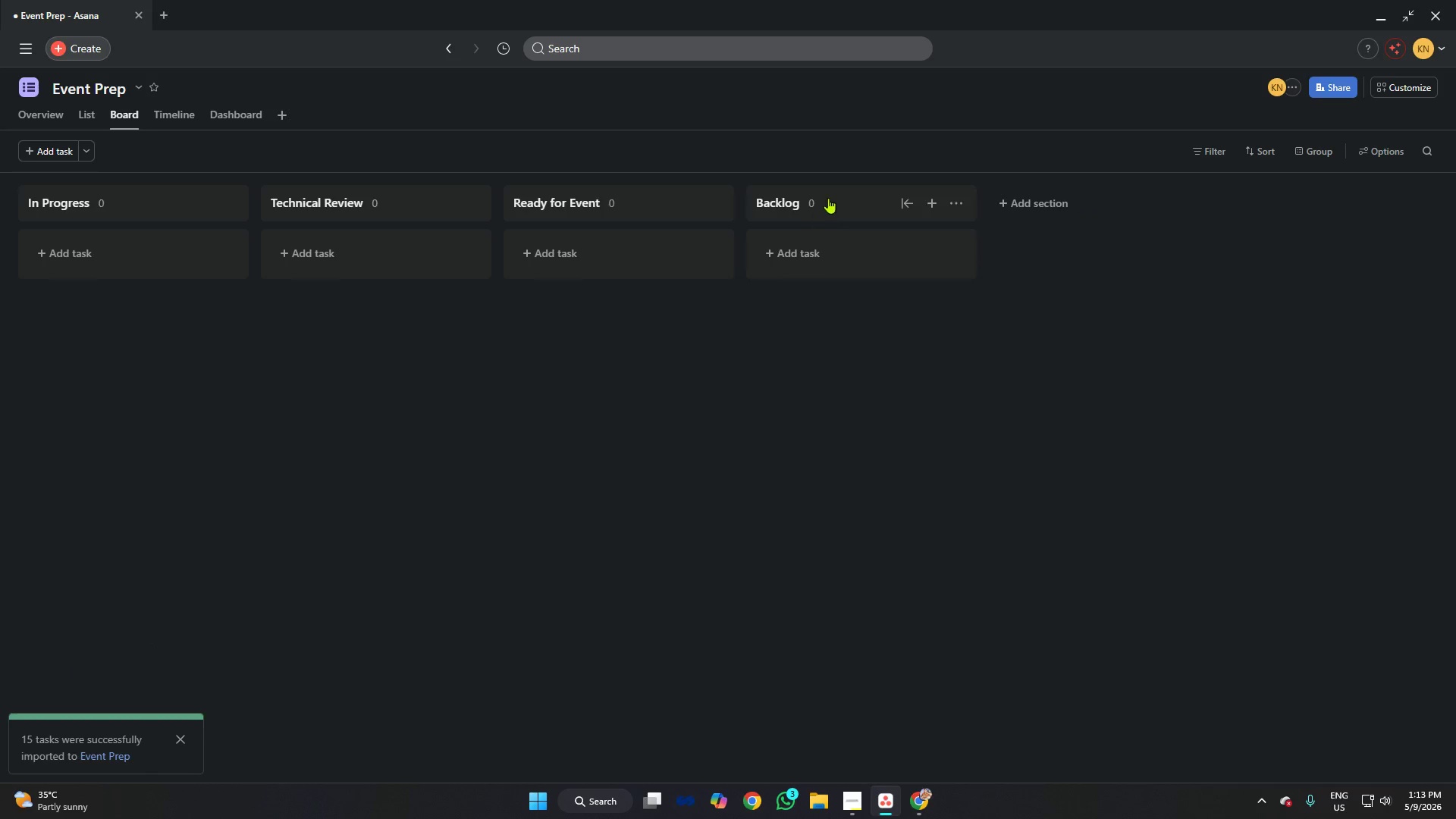 
left_click_drag(start_coordinate=[828, 198], to_coordinate=[160, 206])
 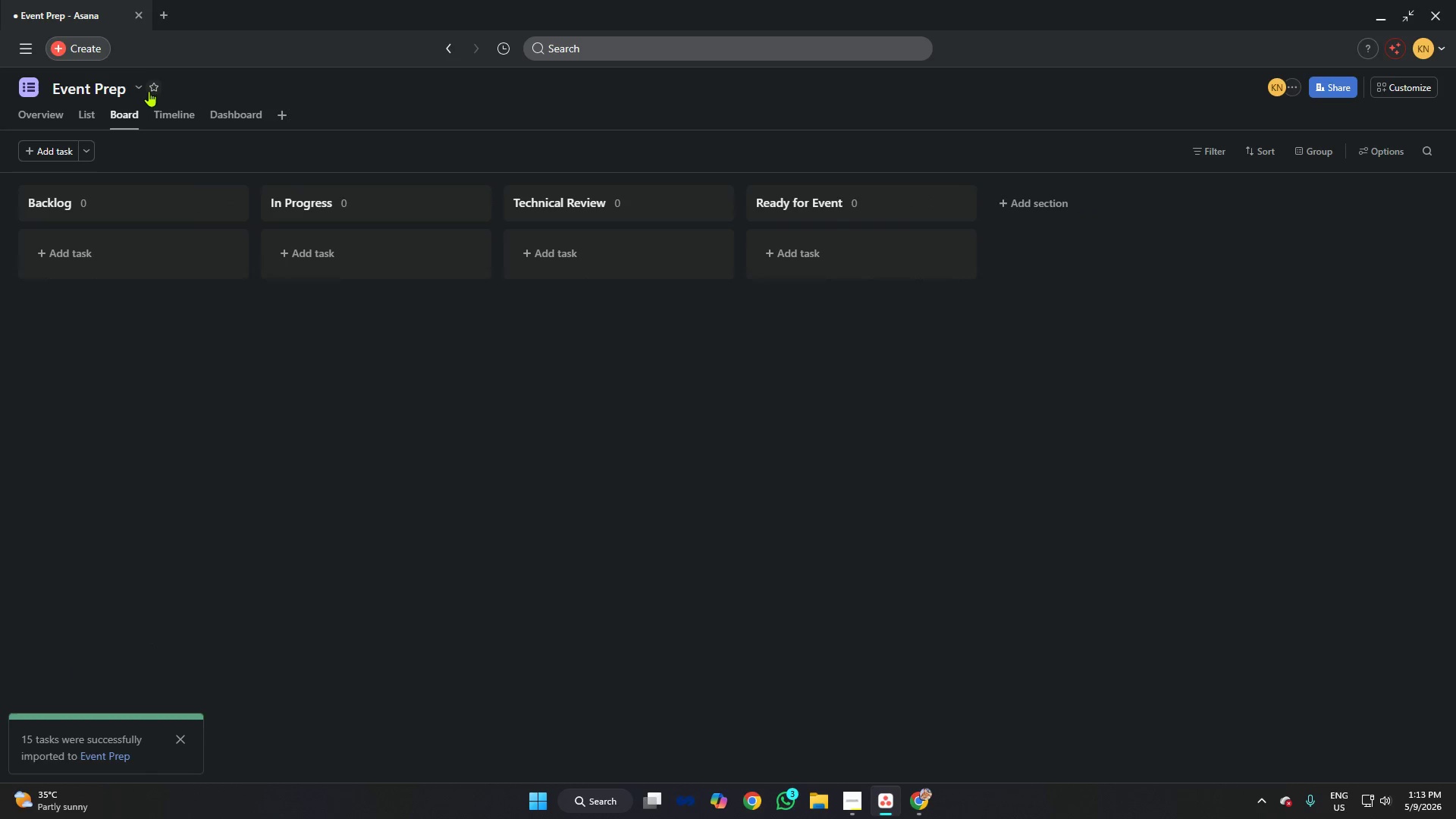 
left_click([141, 89])
 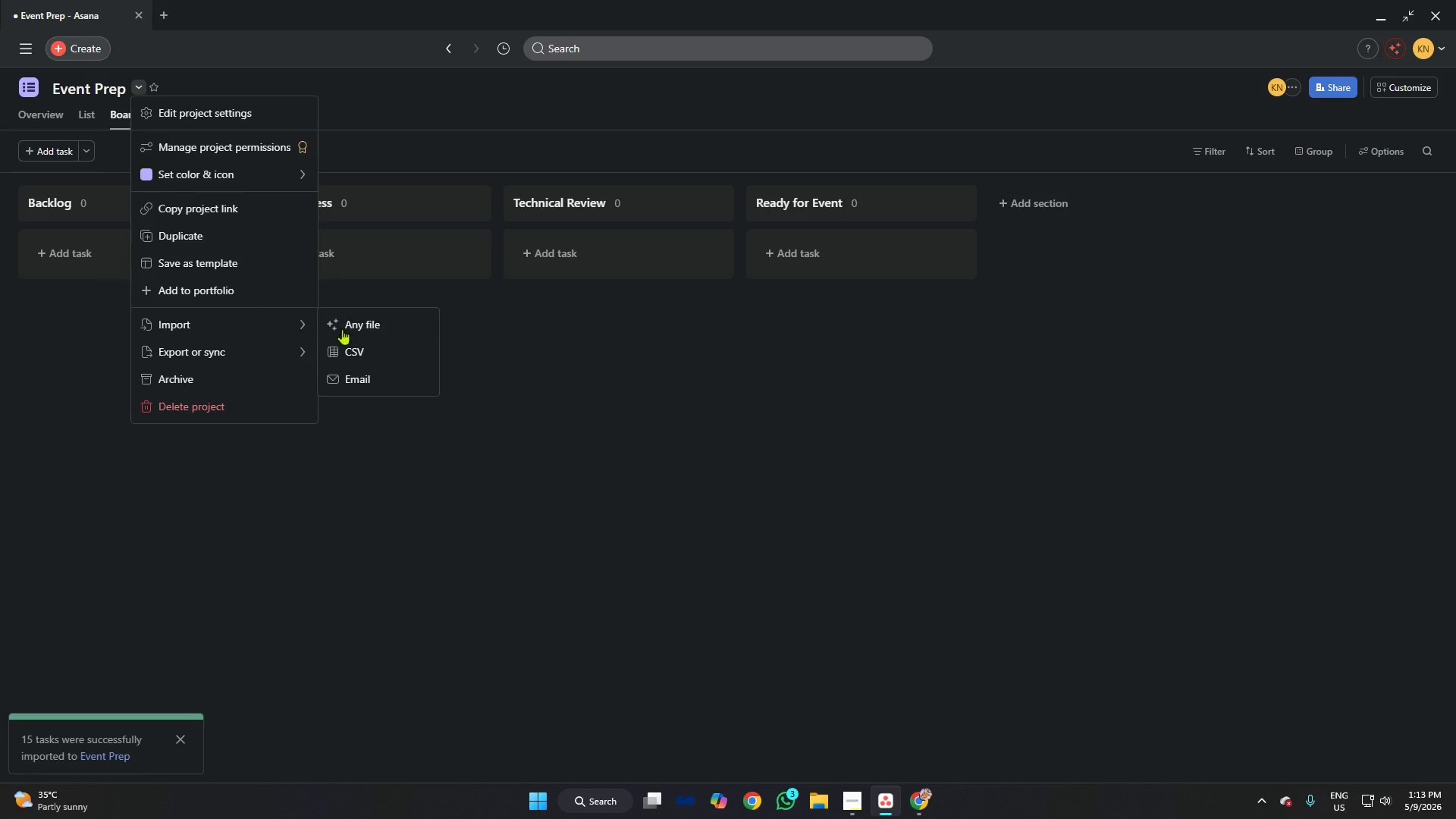 
left_click([372, 344])
 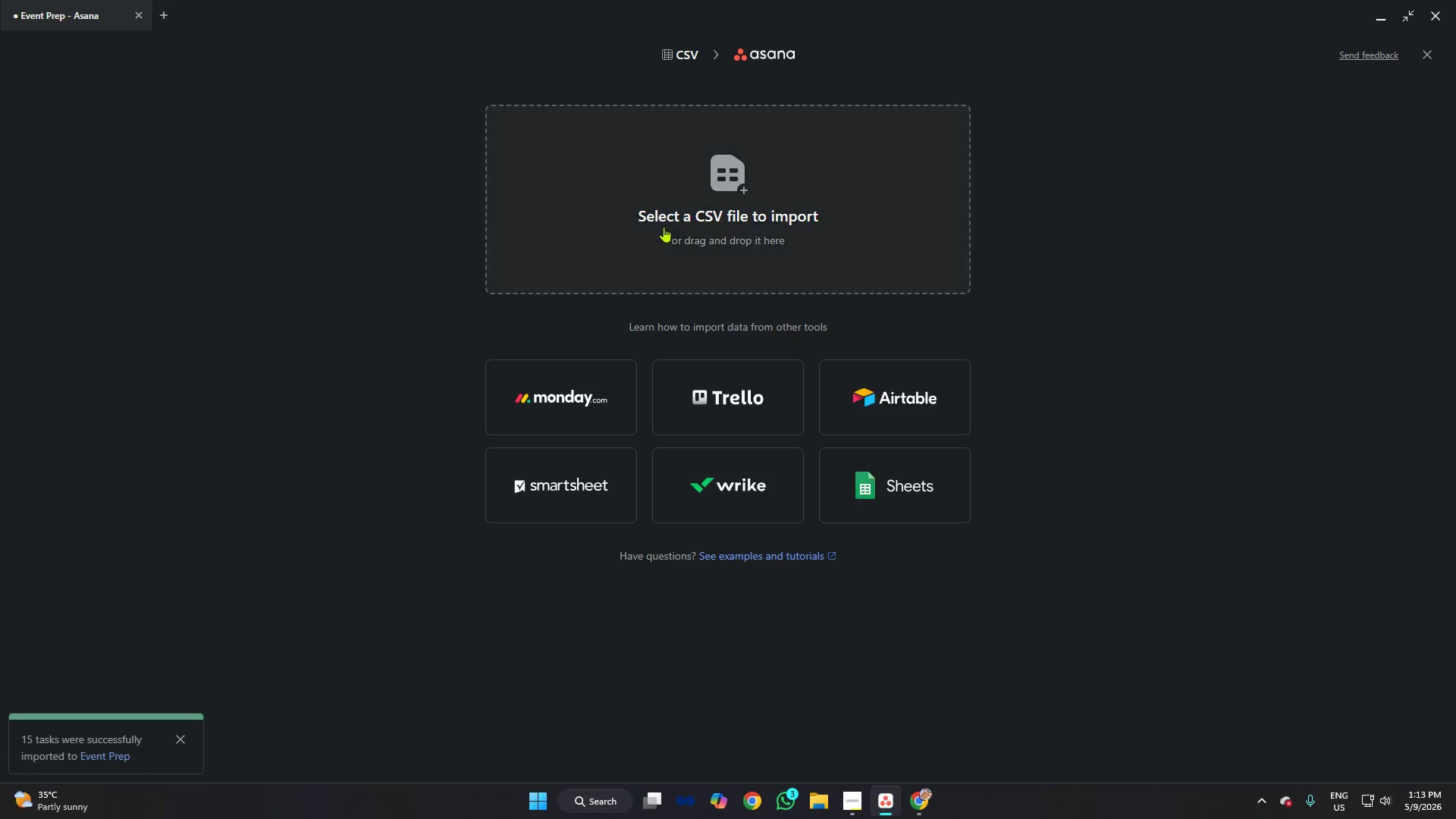 
left_click([699, 206])
 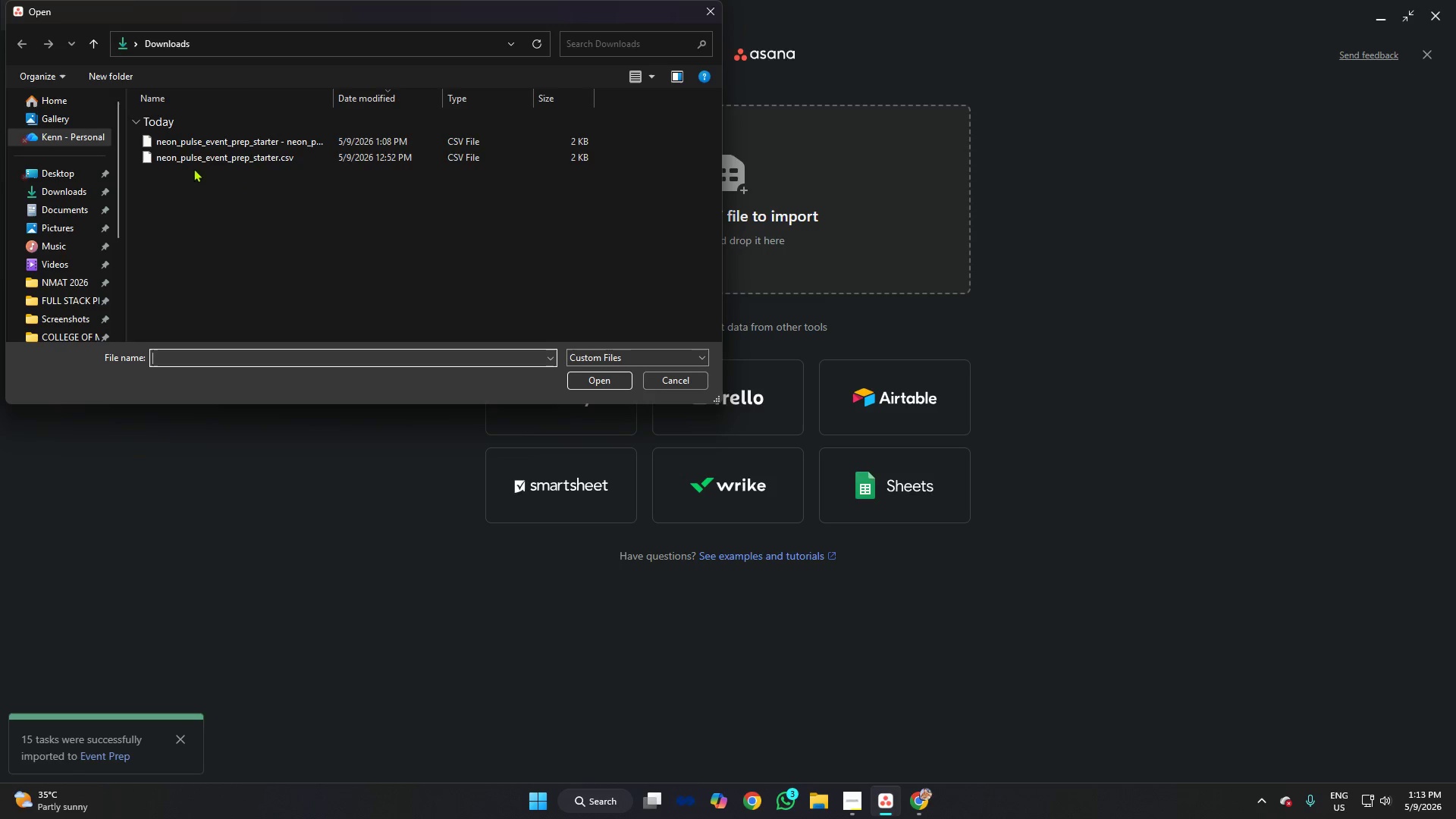 
left_click([196, 141])
 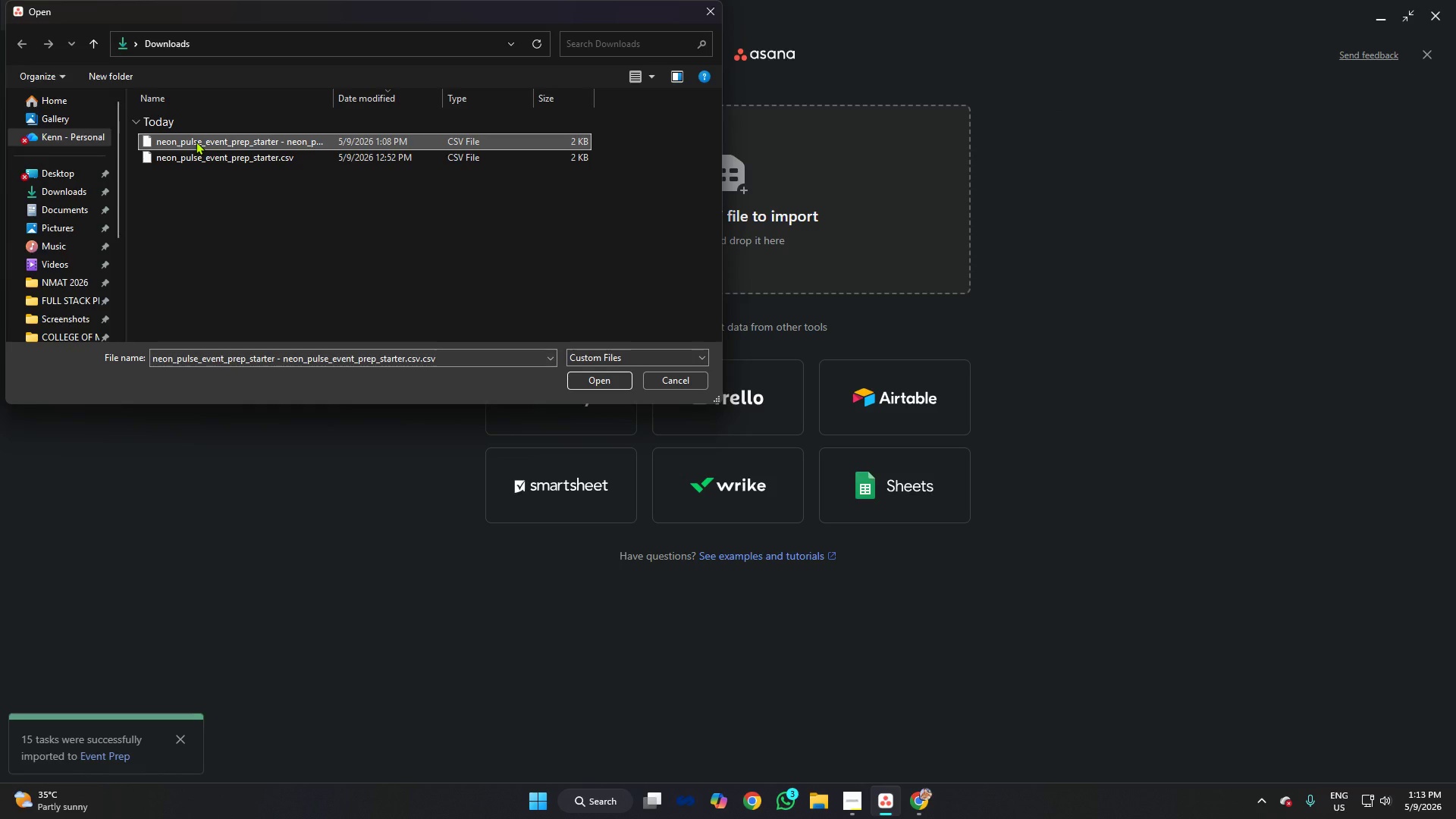 
key(Enter)
 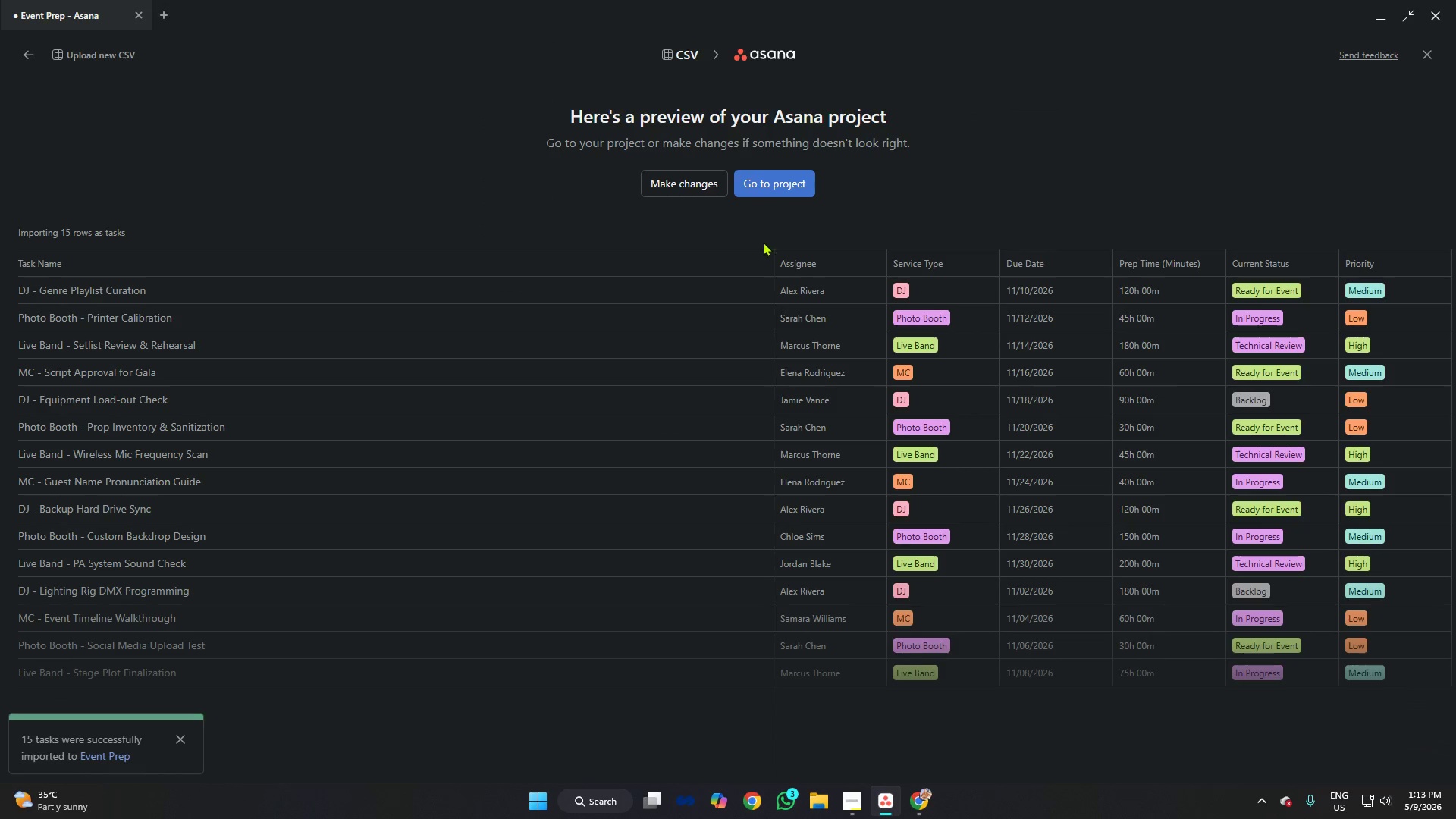 
left_click([692, 184])
 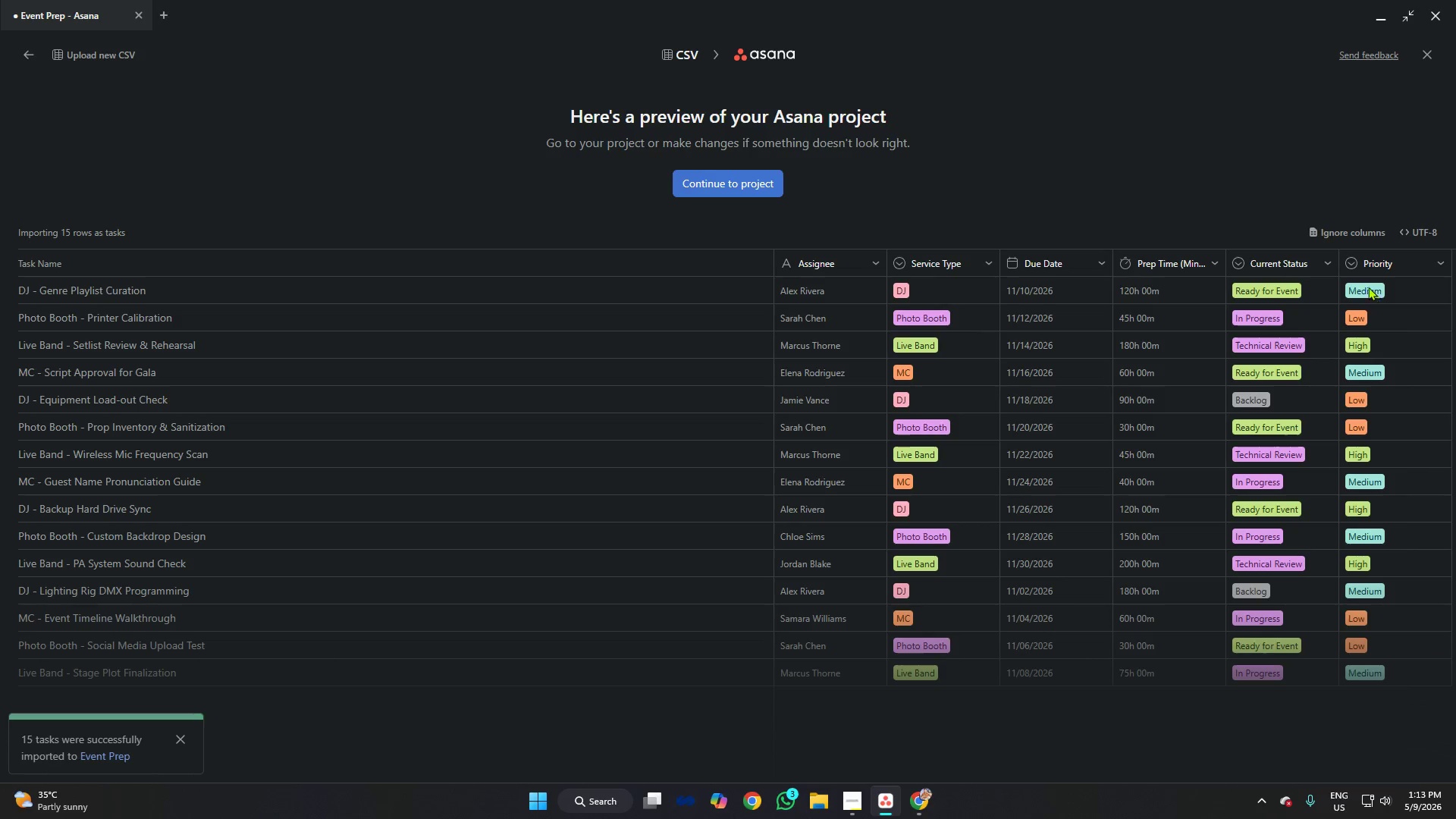 
wait(6.52)
 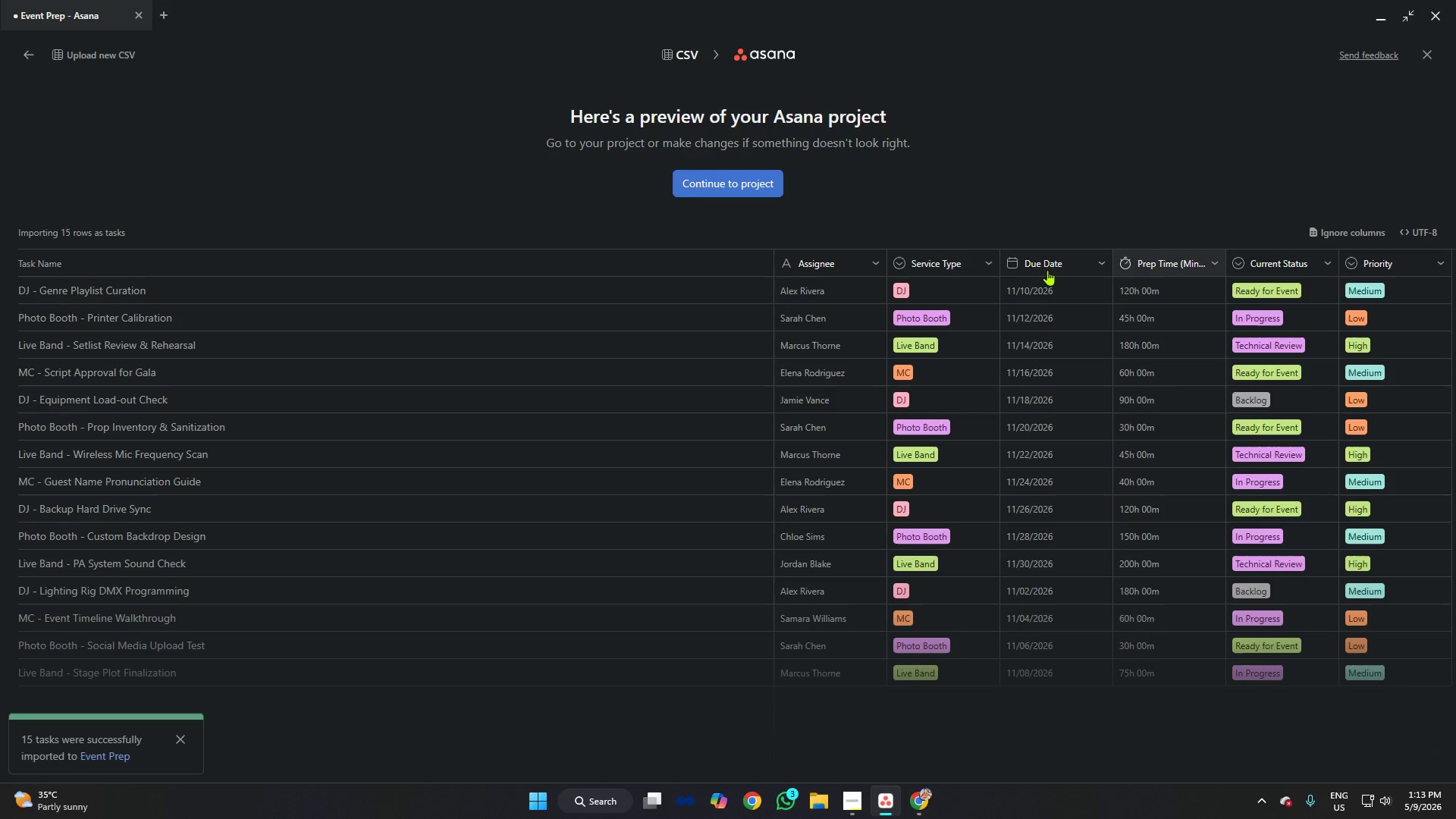 
left_click([1201, 261])
 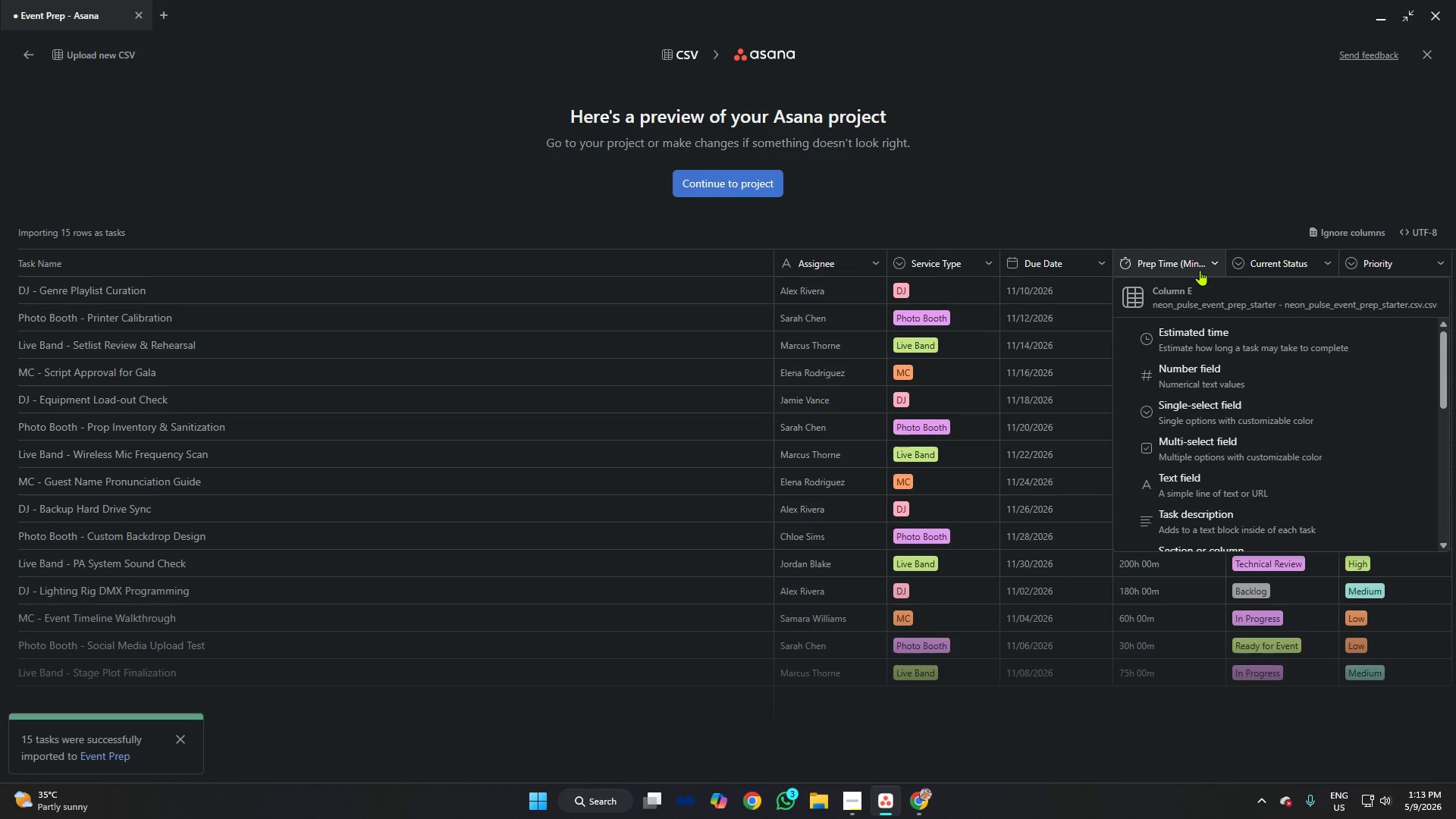 
scroll: coordinate [1199, 446], scroll_direction: down, amount: 5.0
 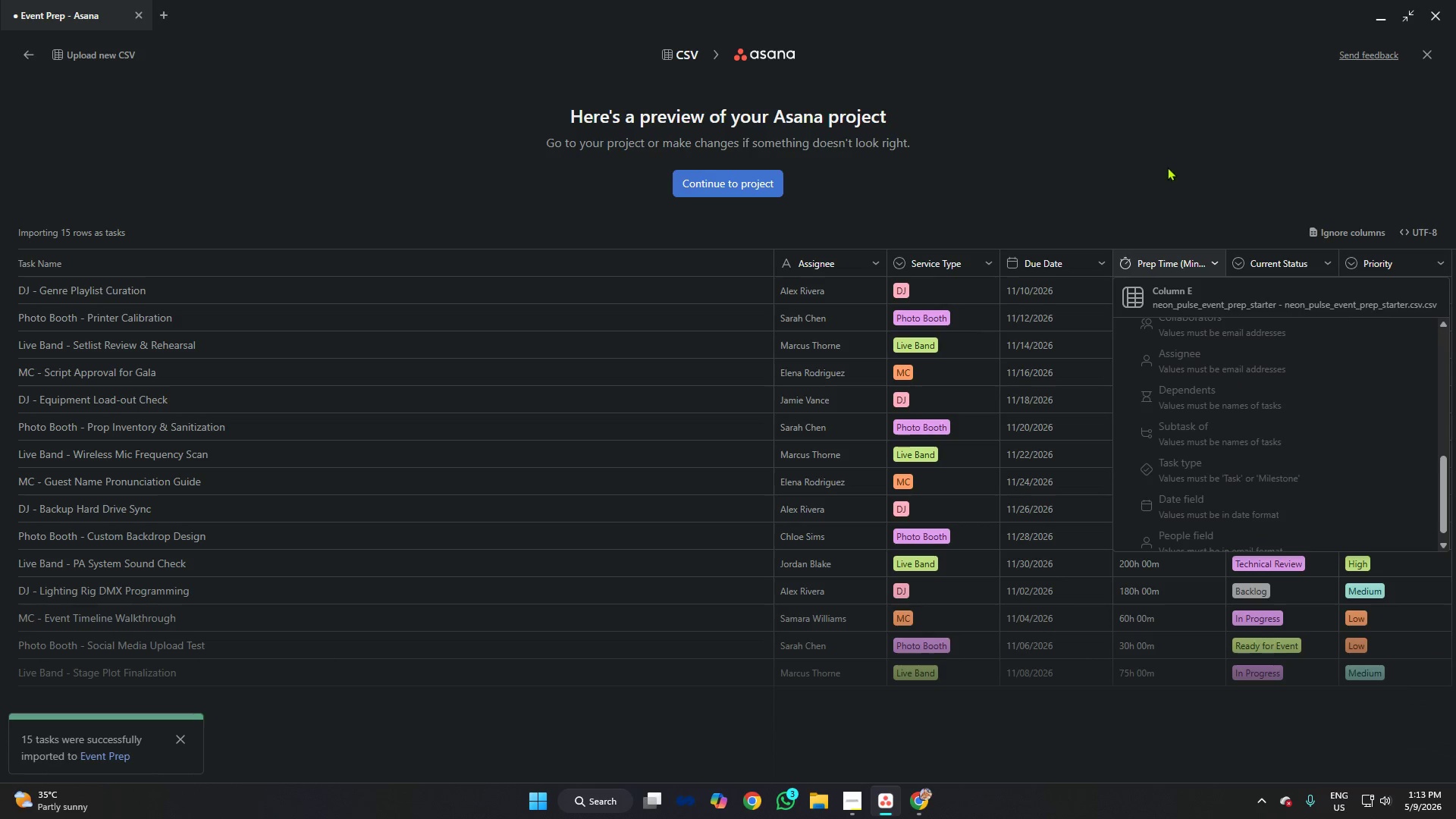 
left_click([1167, 162])
 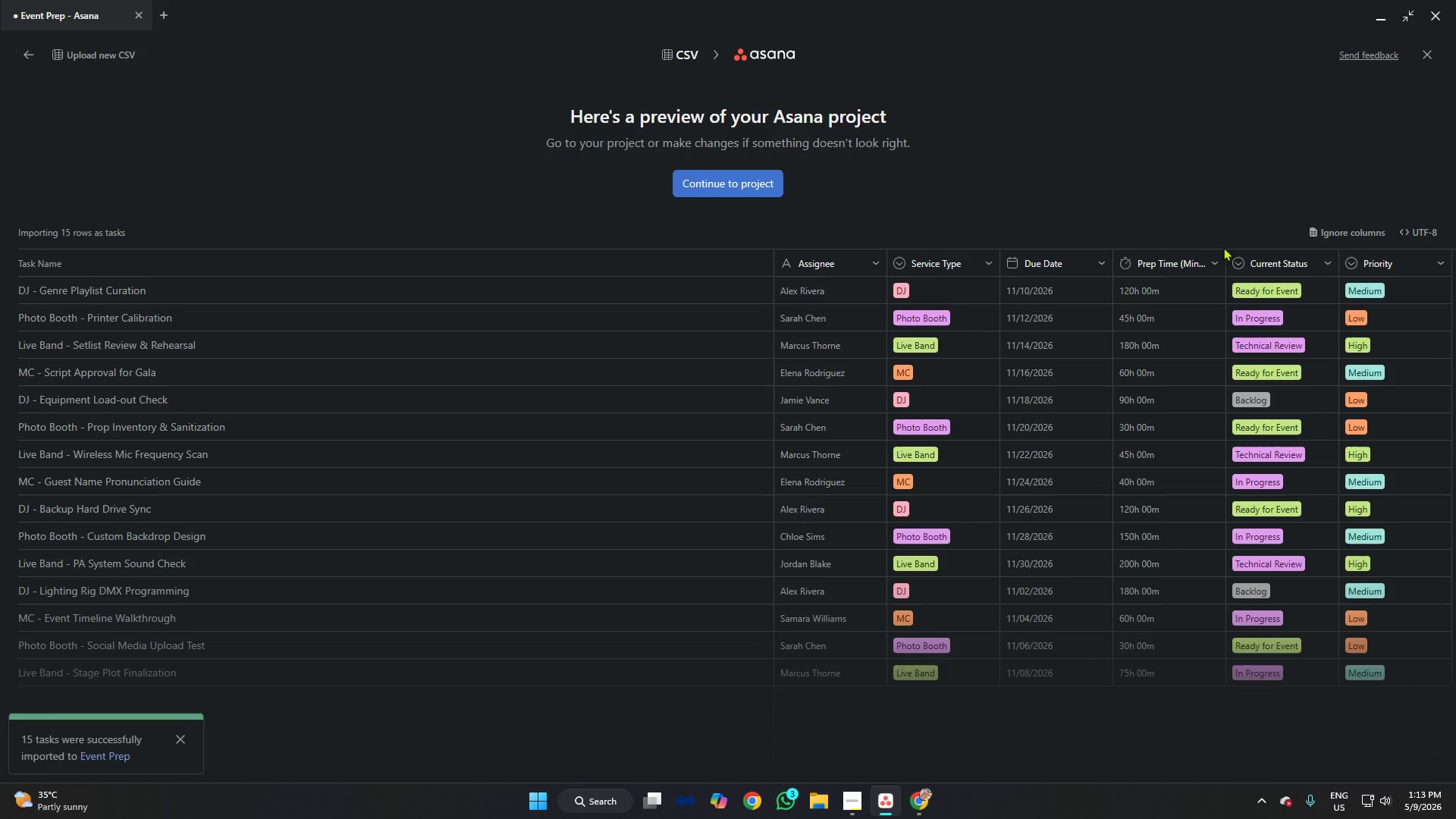 
mouse_move([1212, 270])
 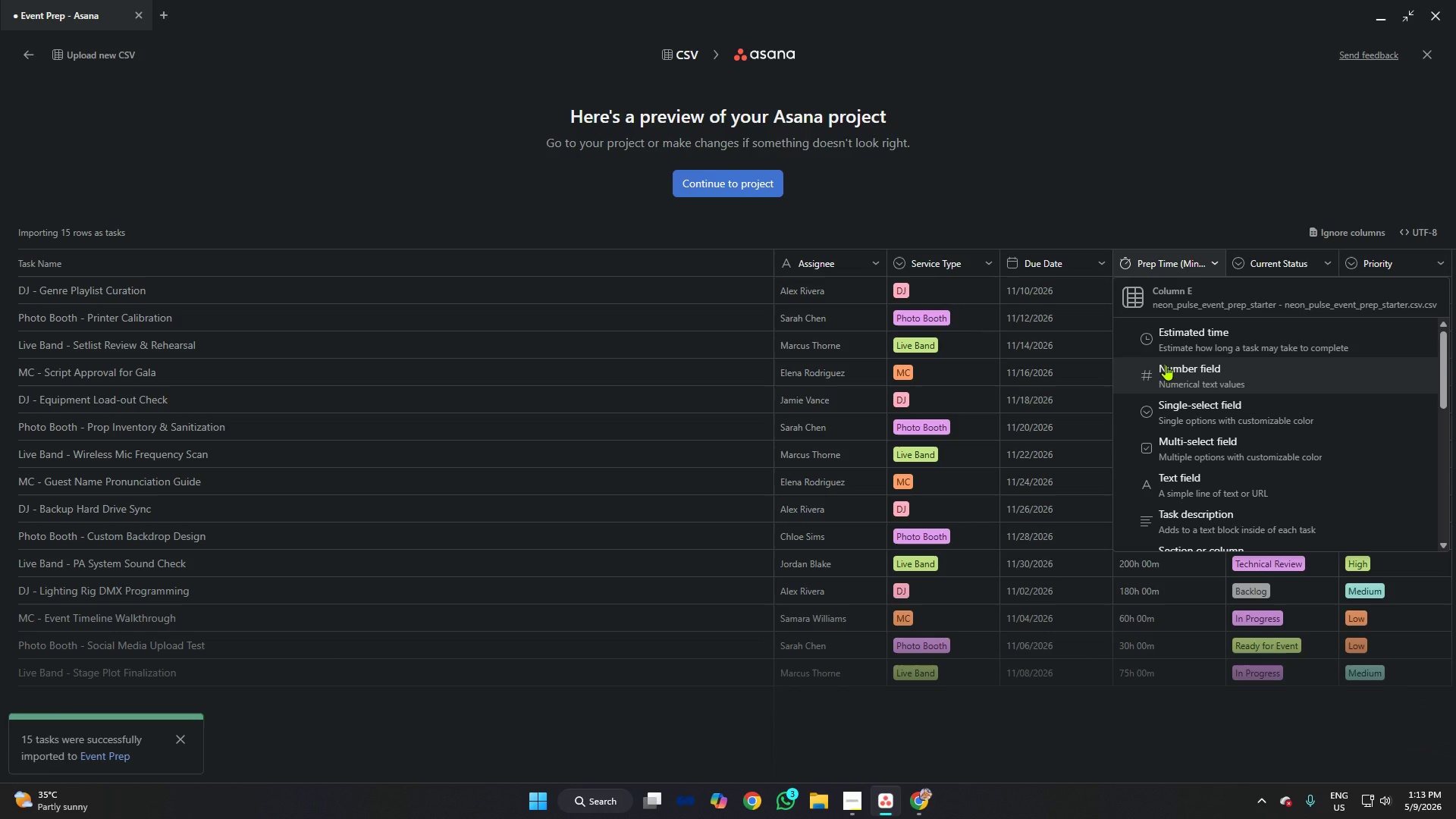 
scroll: coordinate [1169, 361], scroll_direction: down, amount: 1.0
 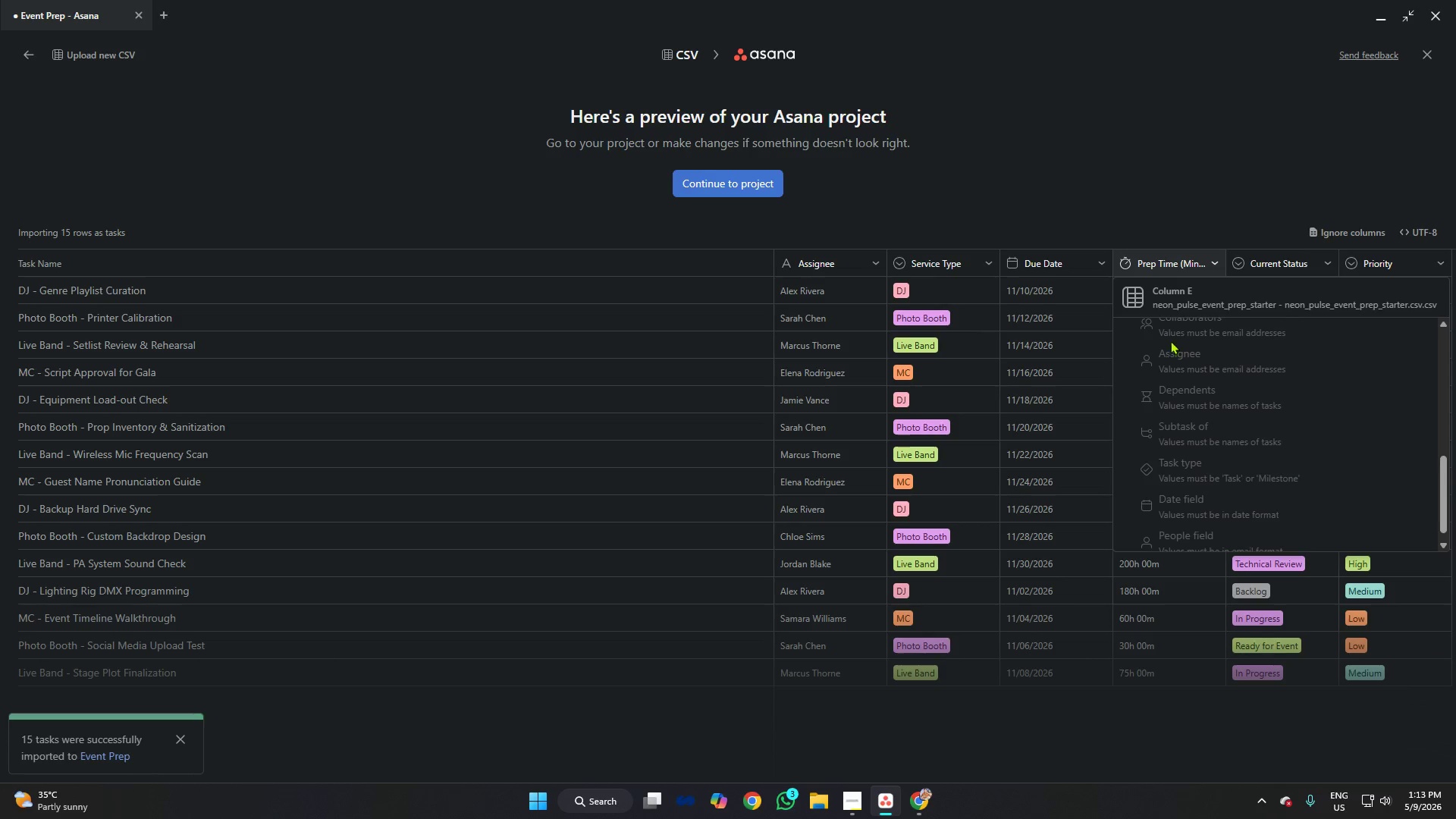 
scroll: coordinate [1172, 339], scroll_direction: up, amount: 6.0
 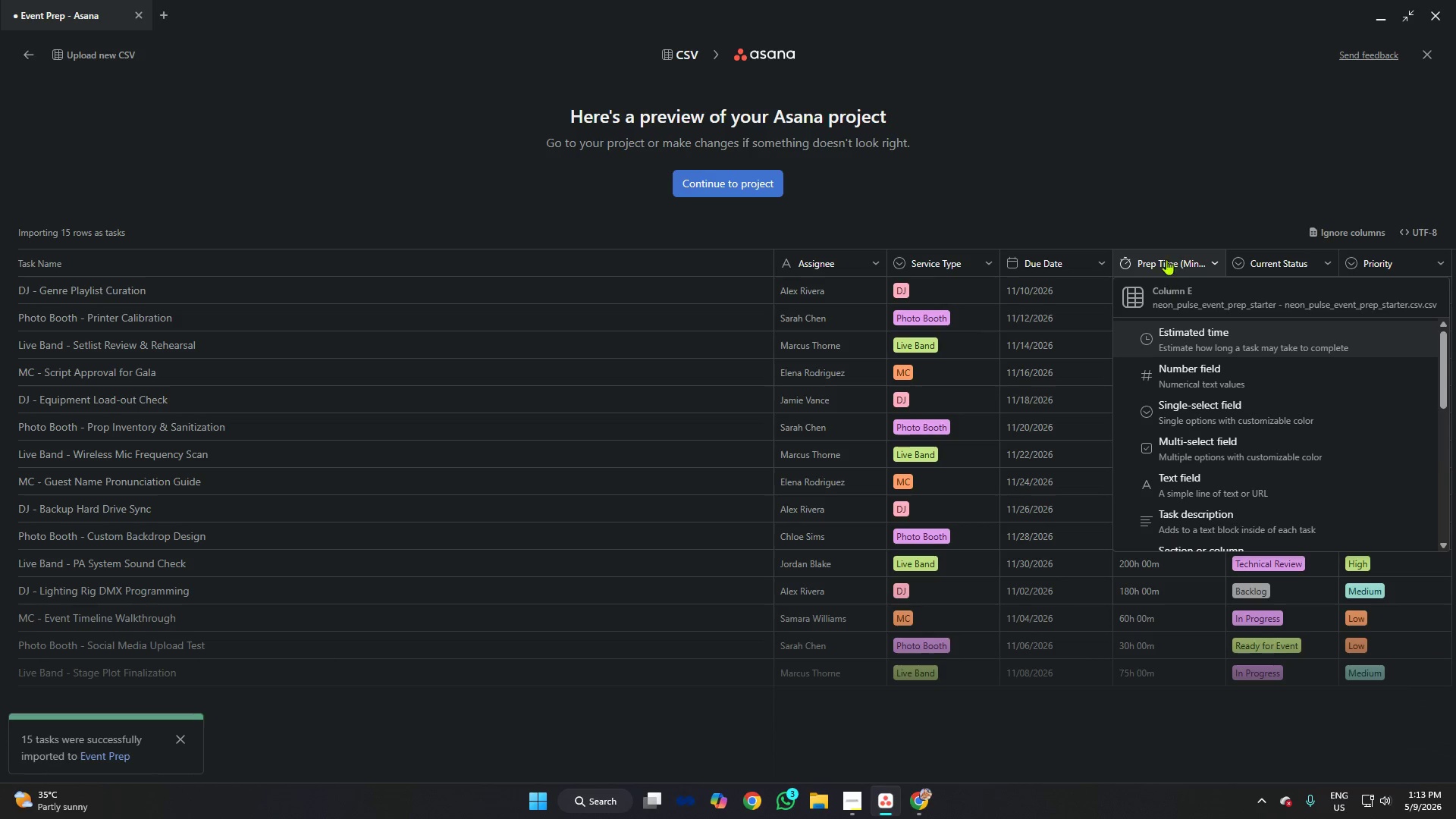 
left_click([1122, 174])
 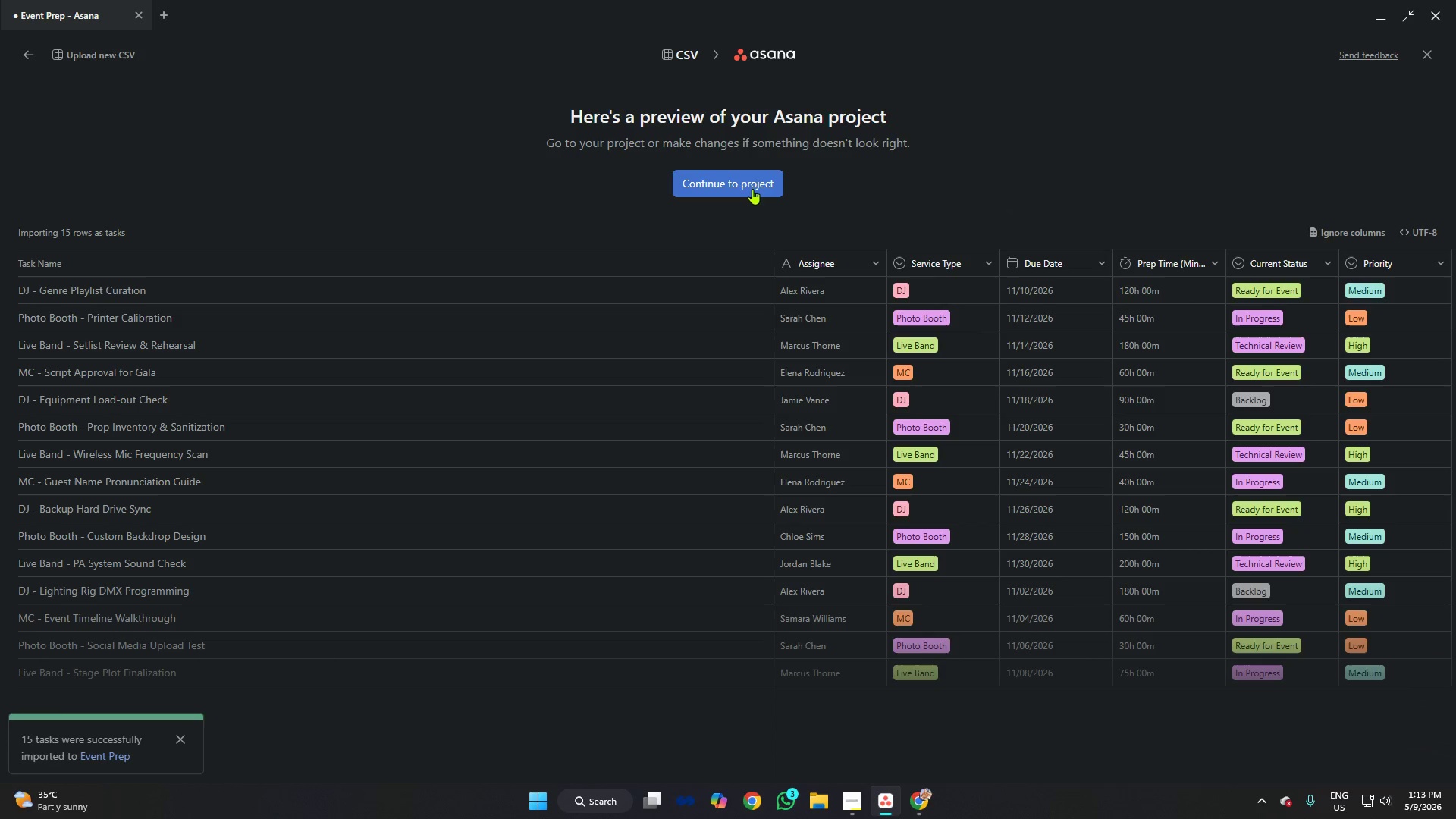 
left_click([751, 185])
 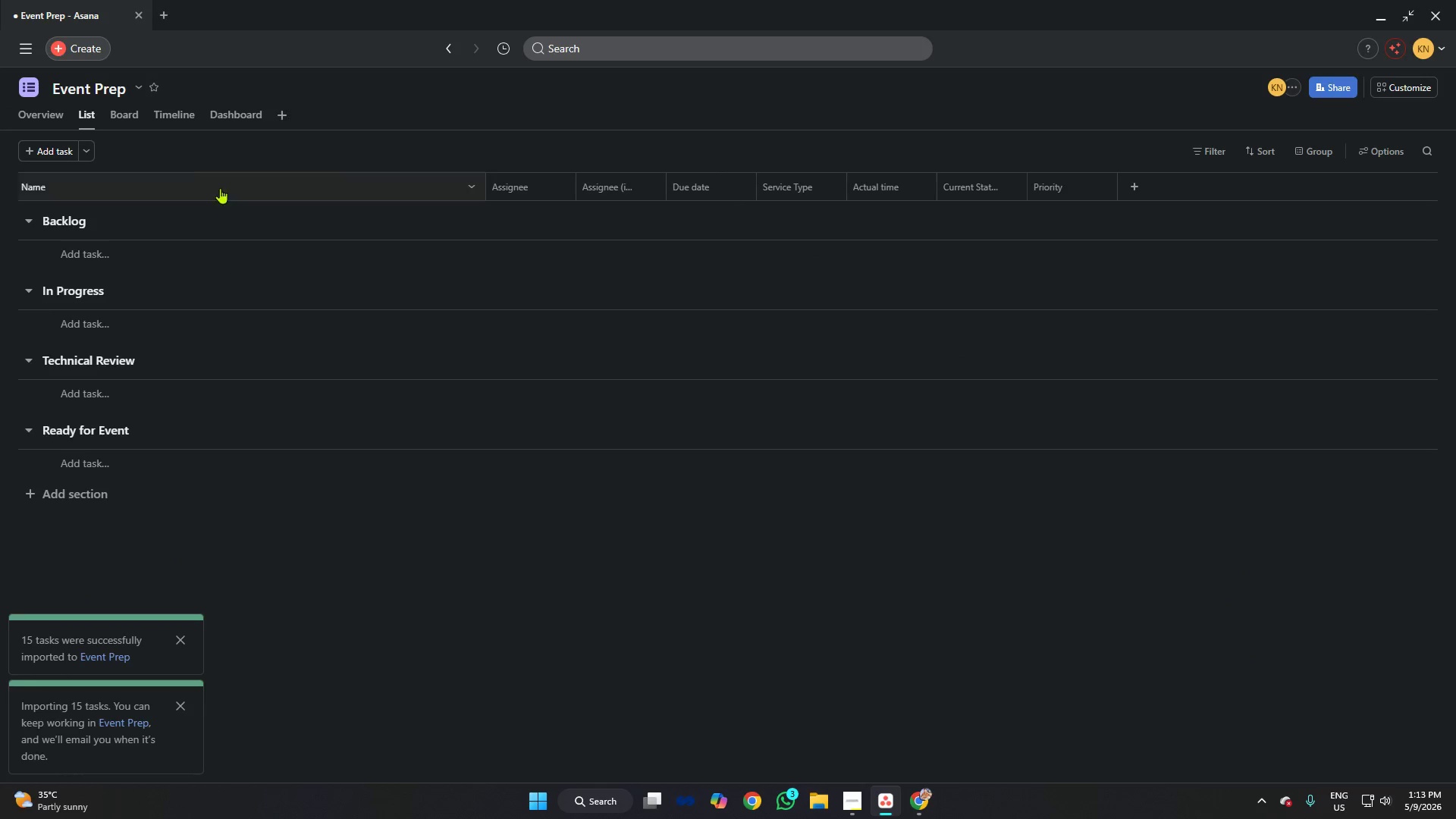 
left_click([121, 115])
 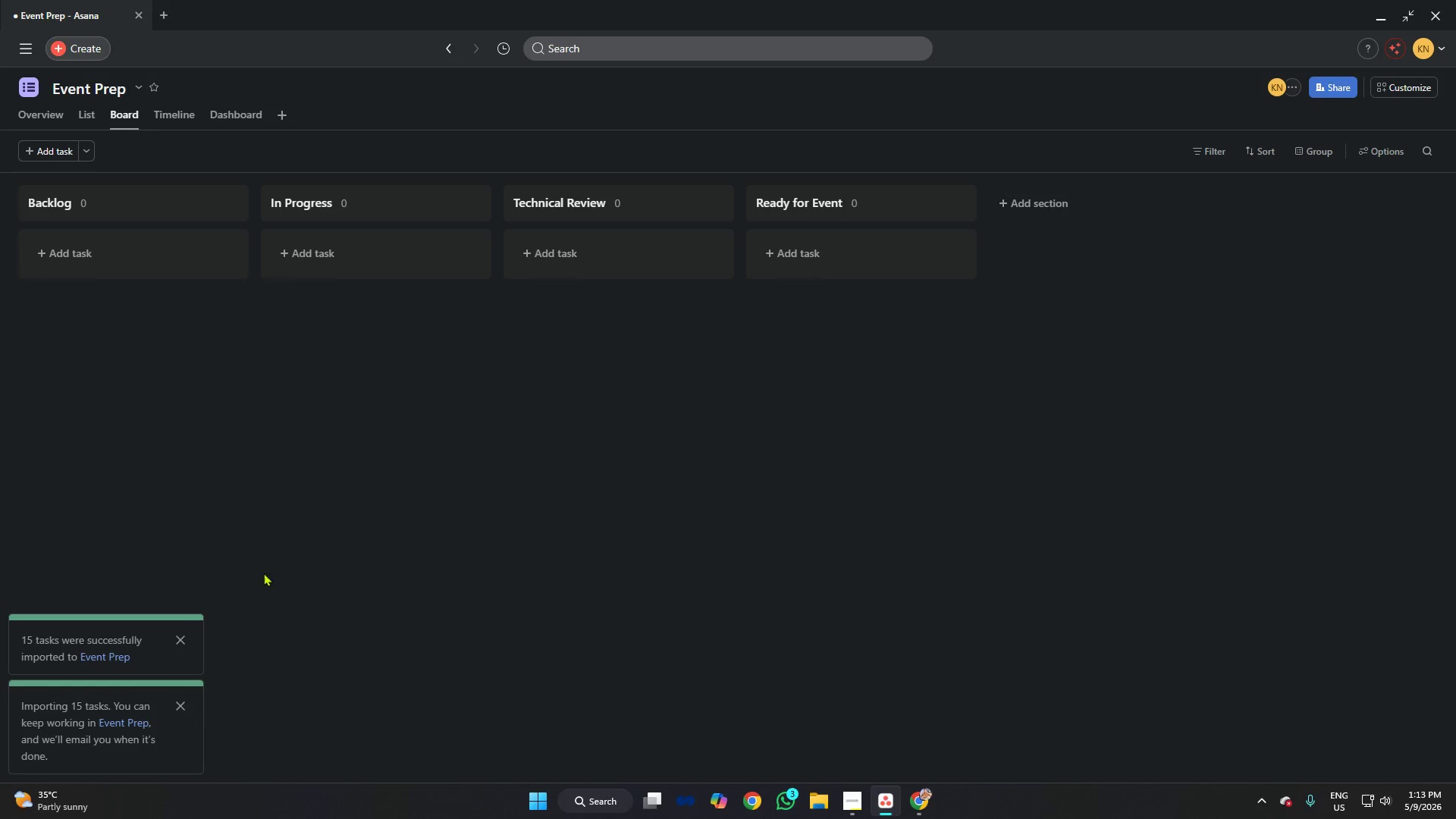 
left_click_drag(start_coordinate=[176, 642], to_coordinate=[180, 642])
 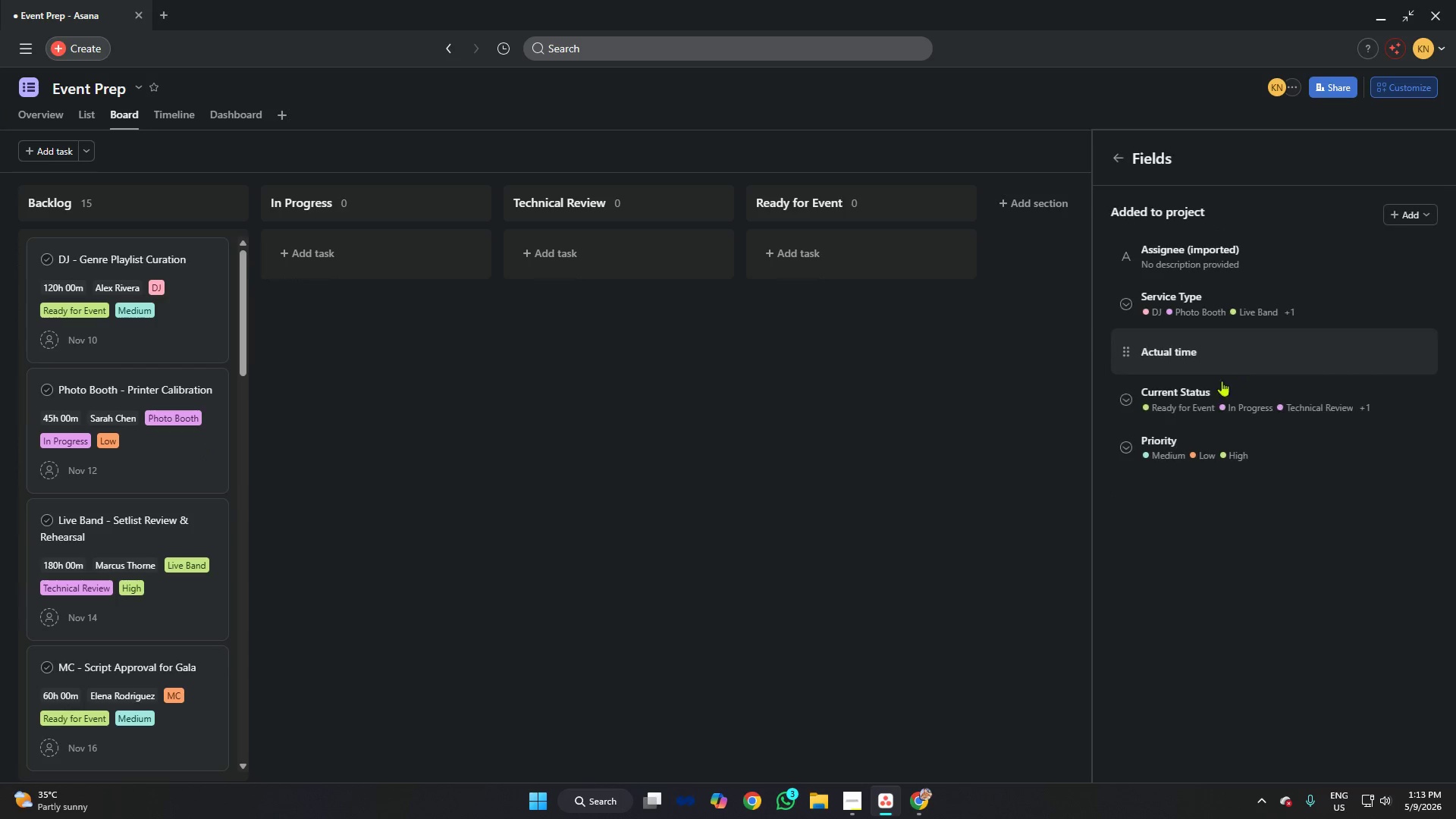 
wait(7.31)
 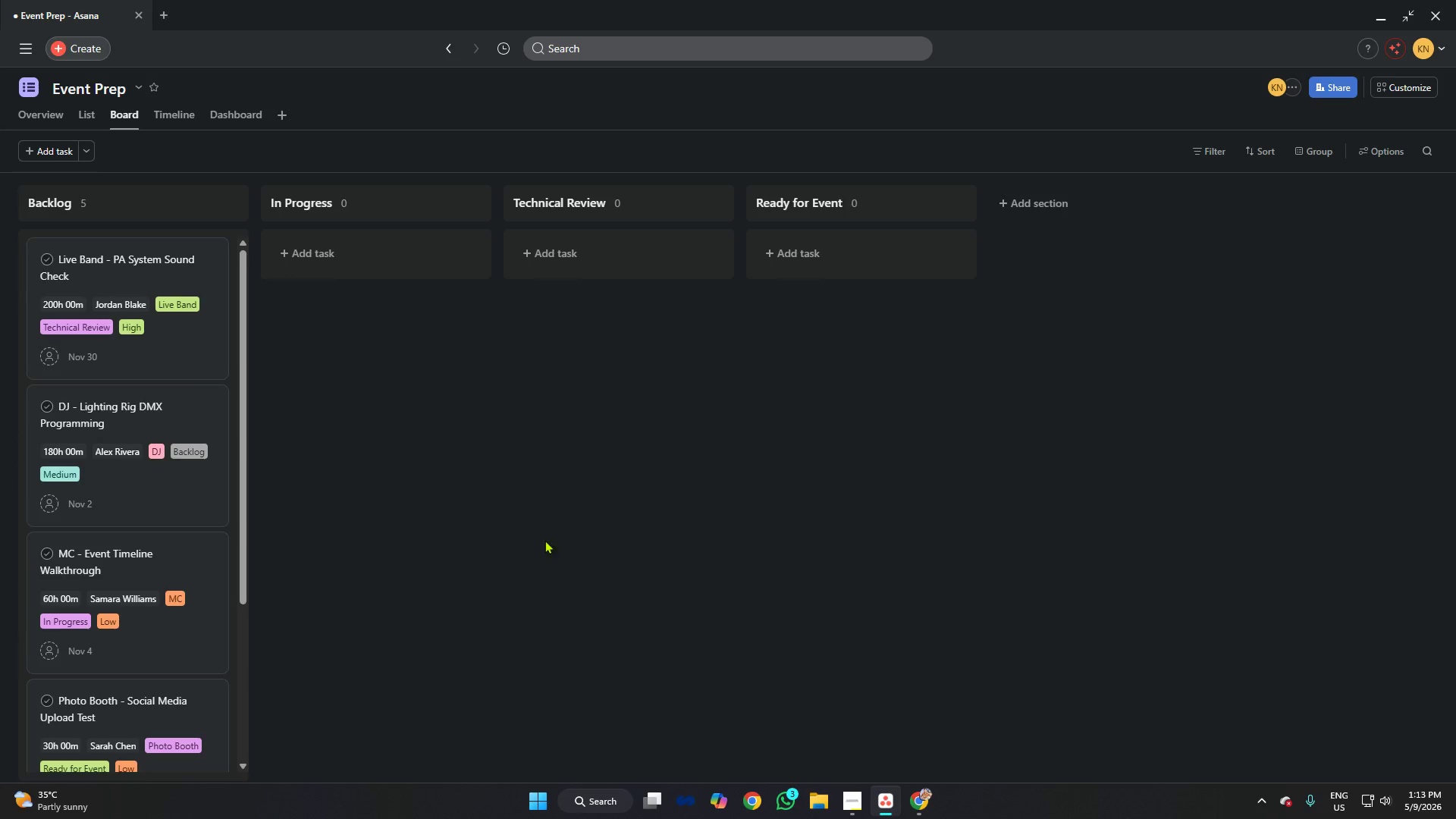 
left_click_drag(start_coordinate=[1128, 353], to_coordinate=[1175, 482])
 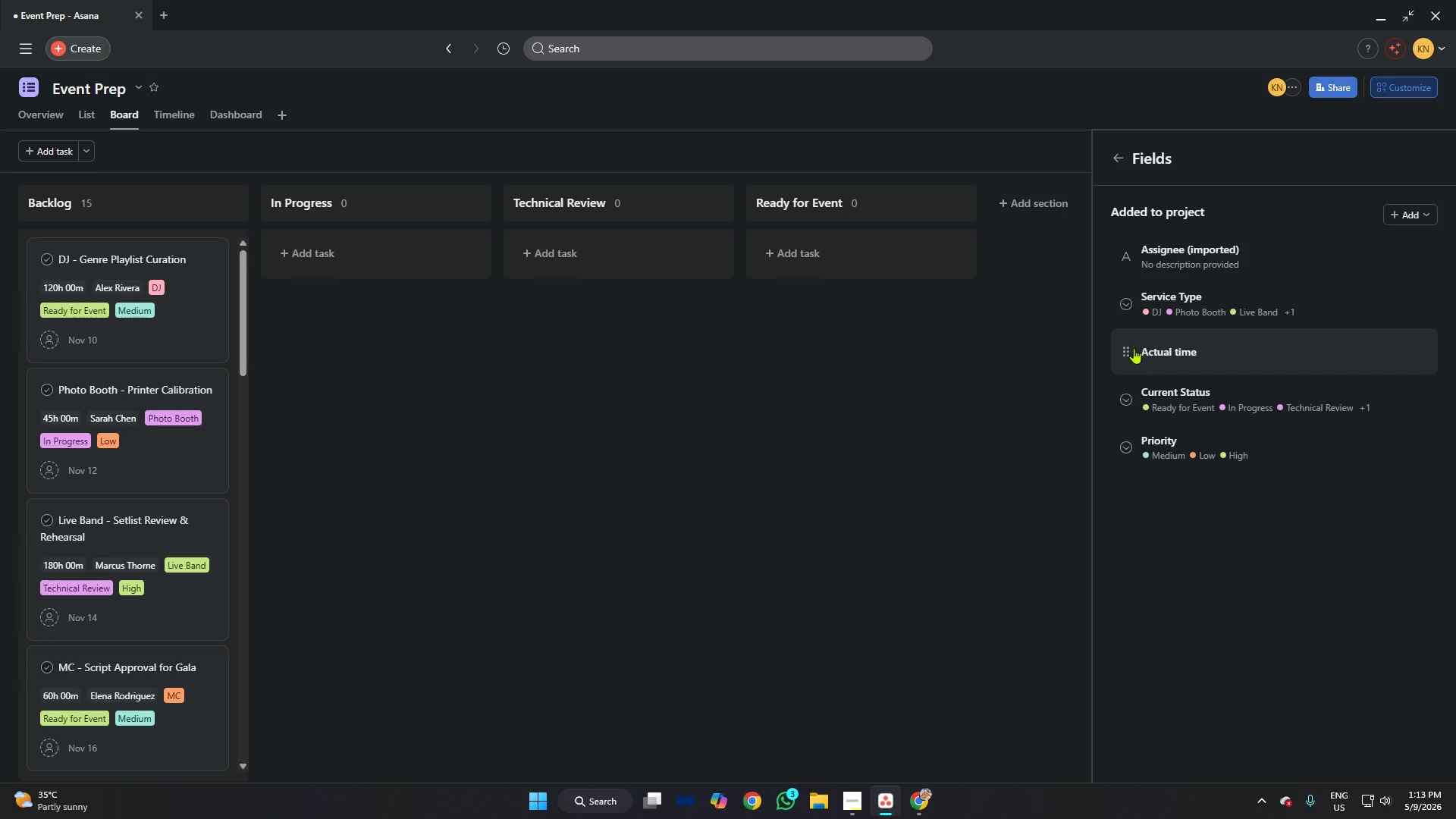 
left_click_drag(start_coordinate=[1126, 355], to_coordinate=[1136, 466])
 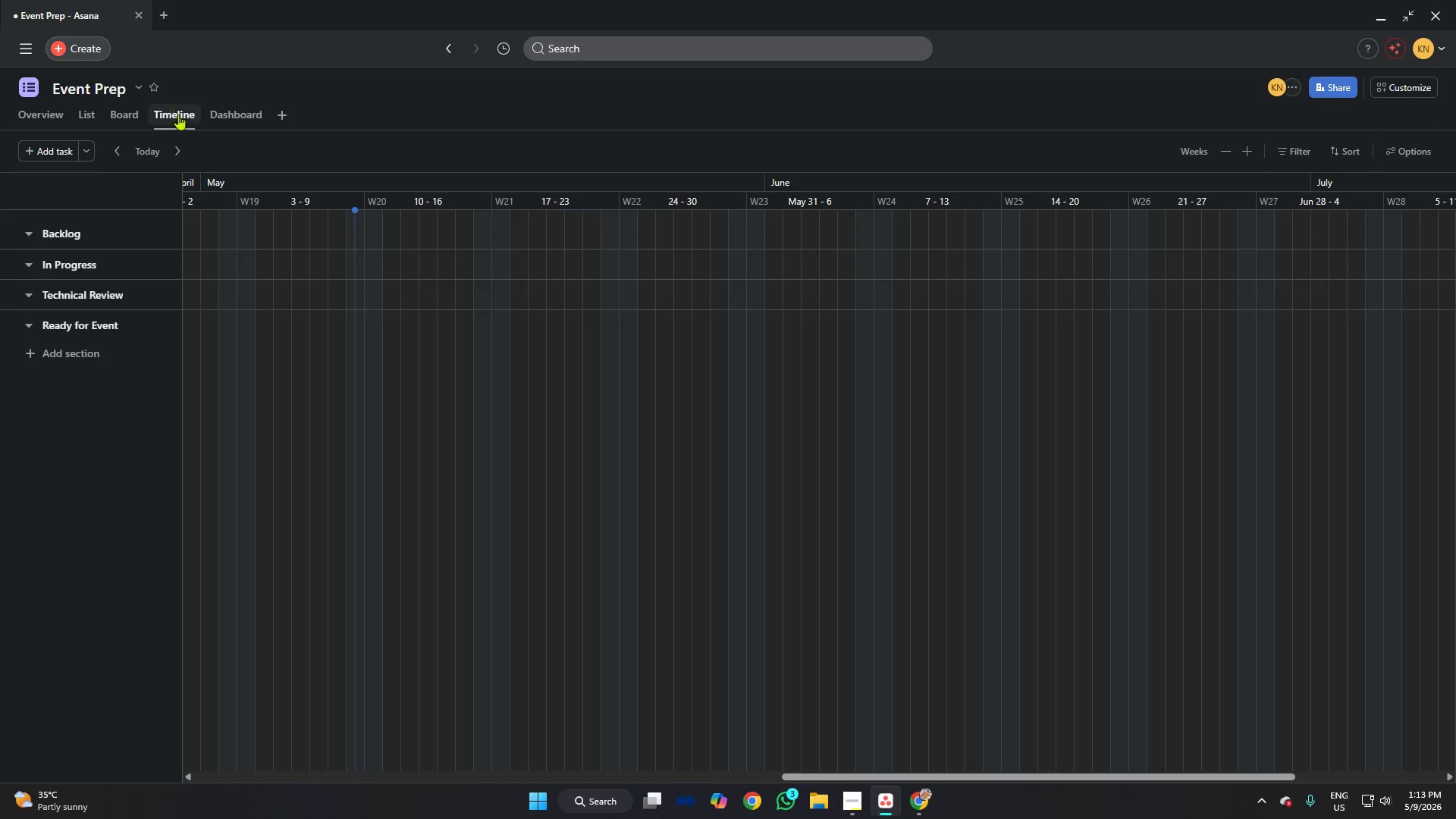 
left_click([139, 102])
 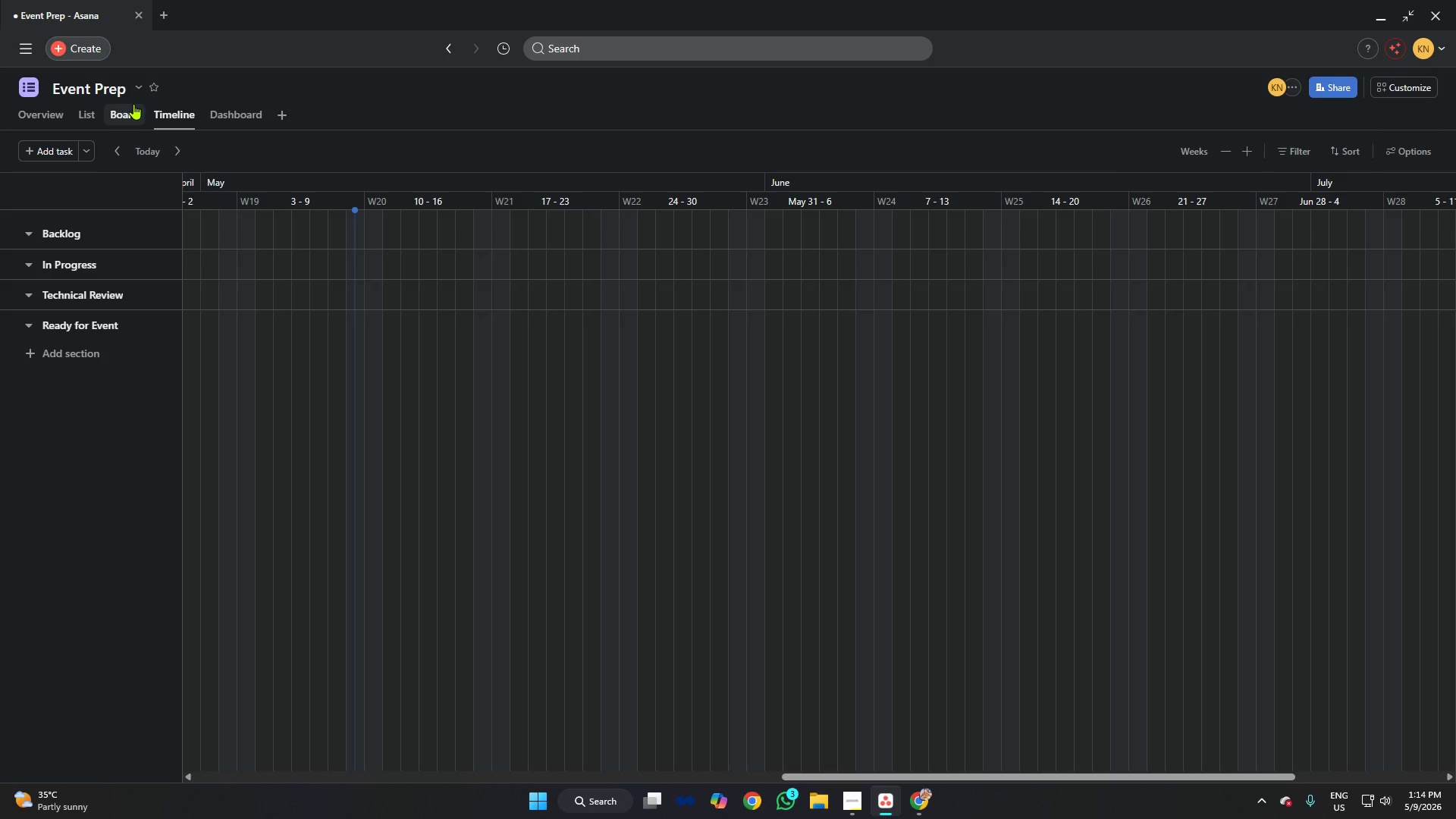 
left_click([133, 104])
 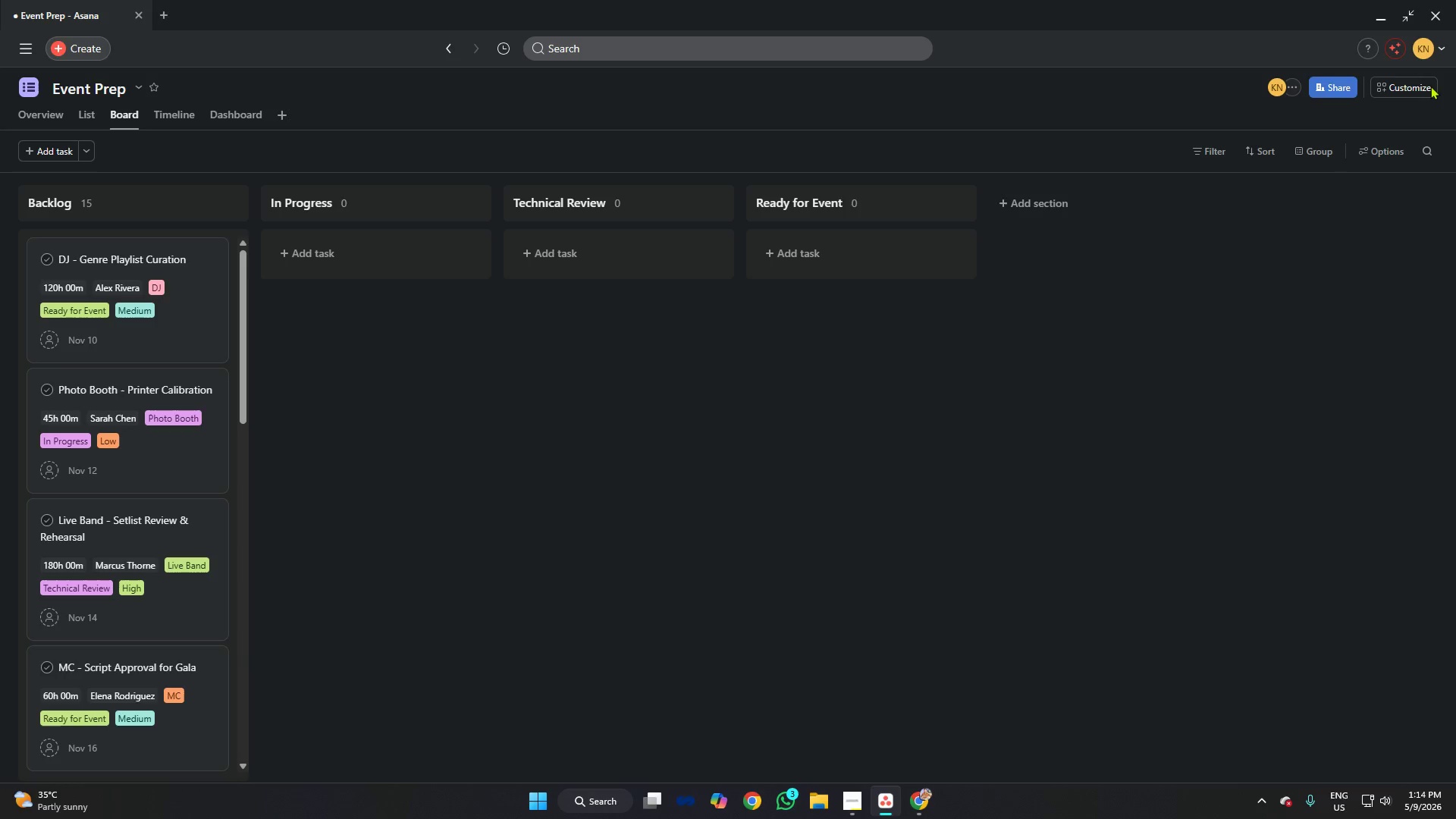 
left_click([189, 303])
 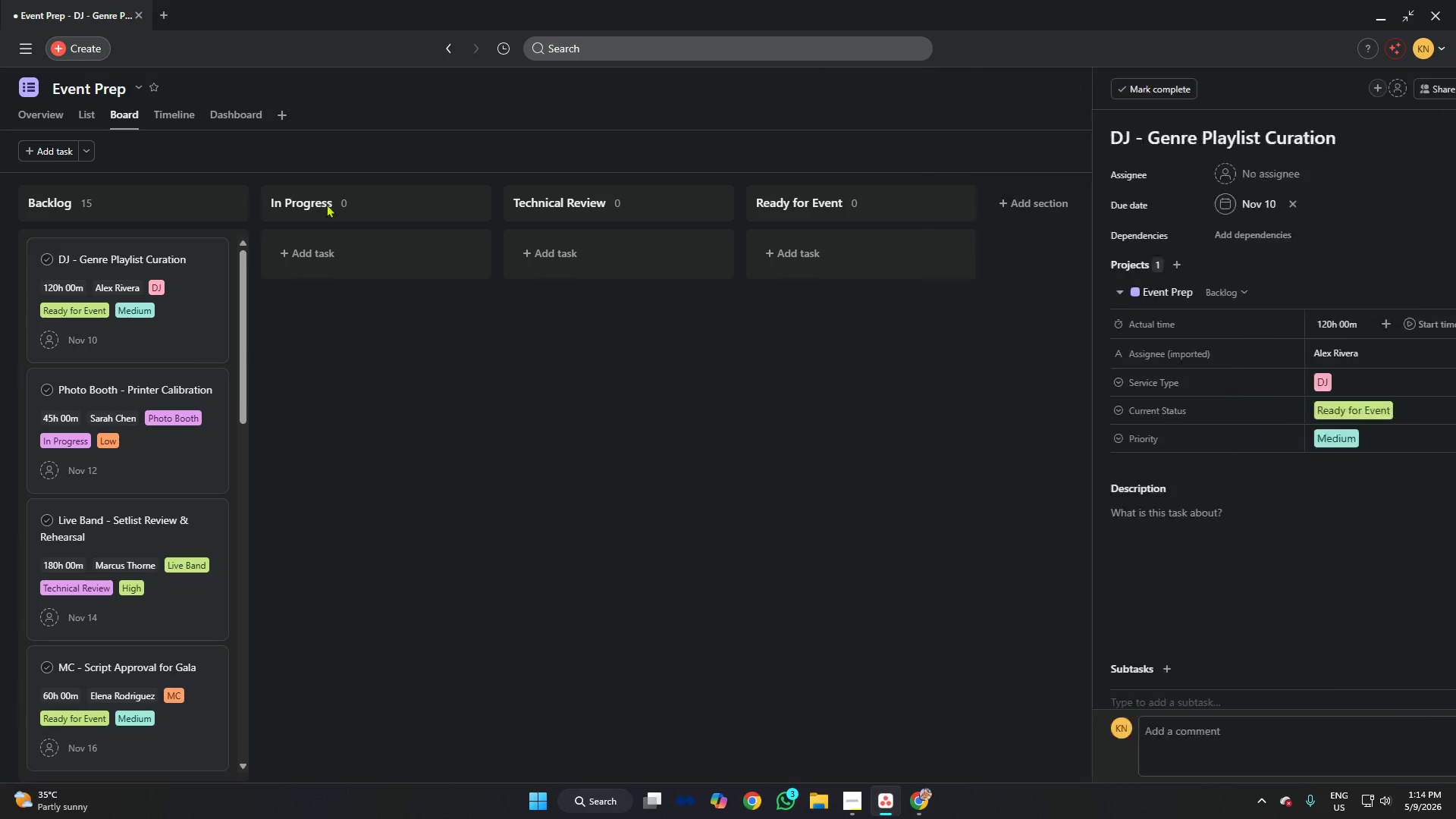 
left_click([191, 115])
 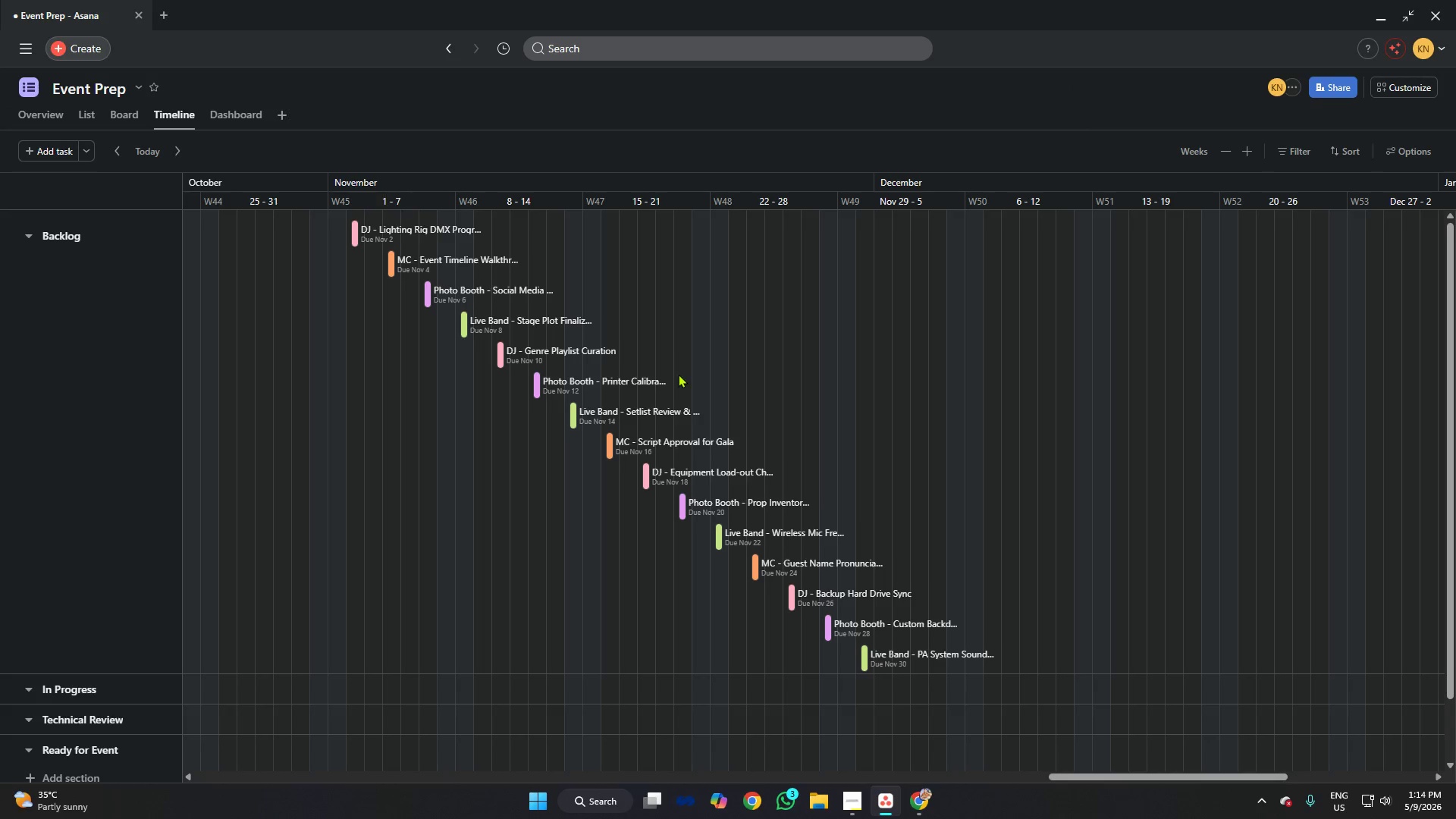 
scroll: coordinate [721, 340], scroll_direction: up, amount: 2.0
 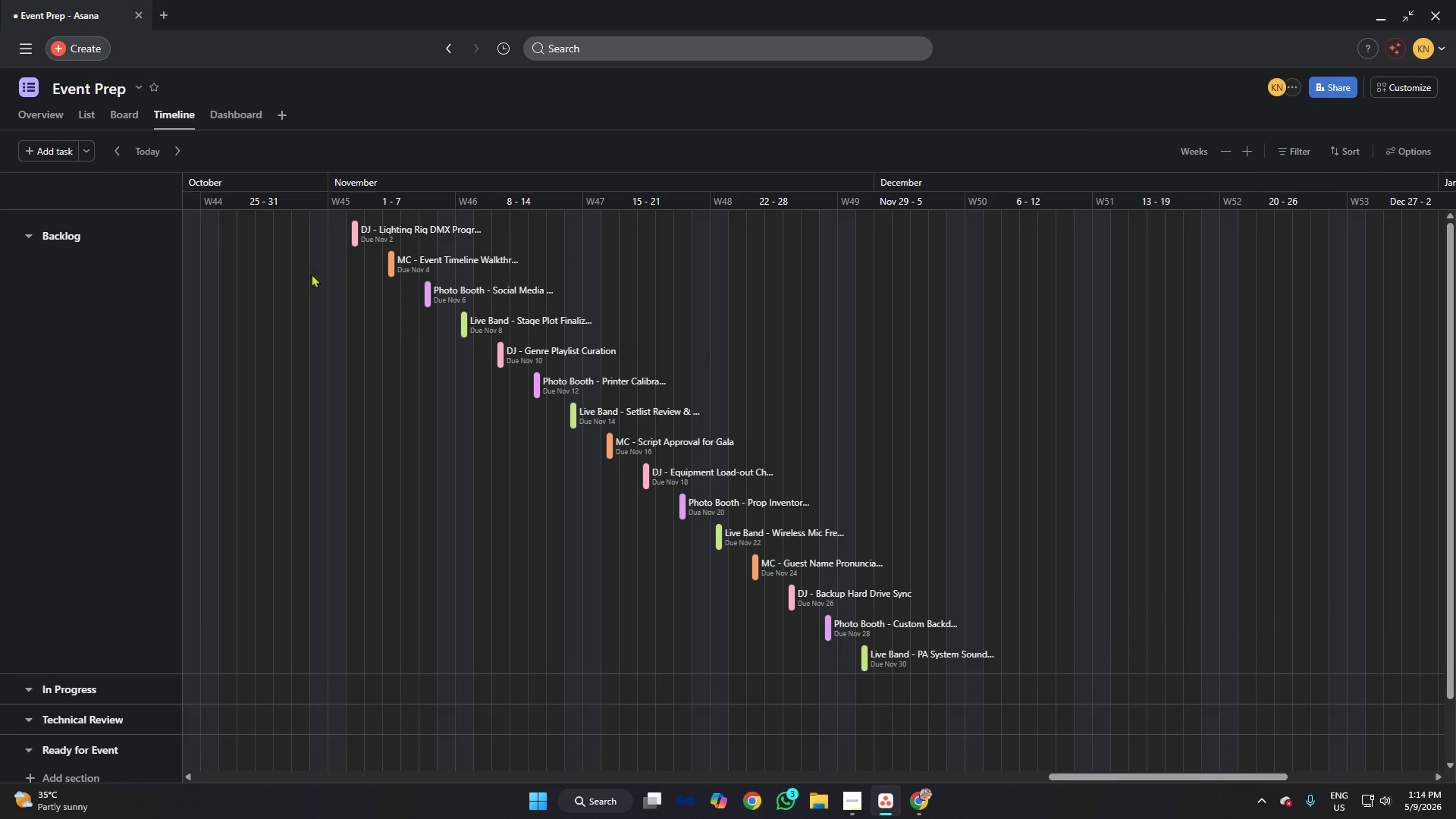 
left_click([104, 116])
 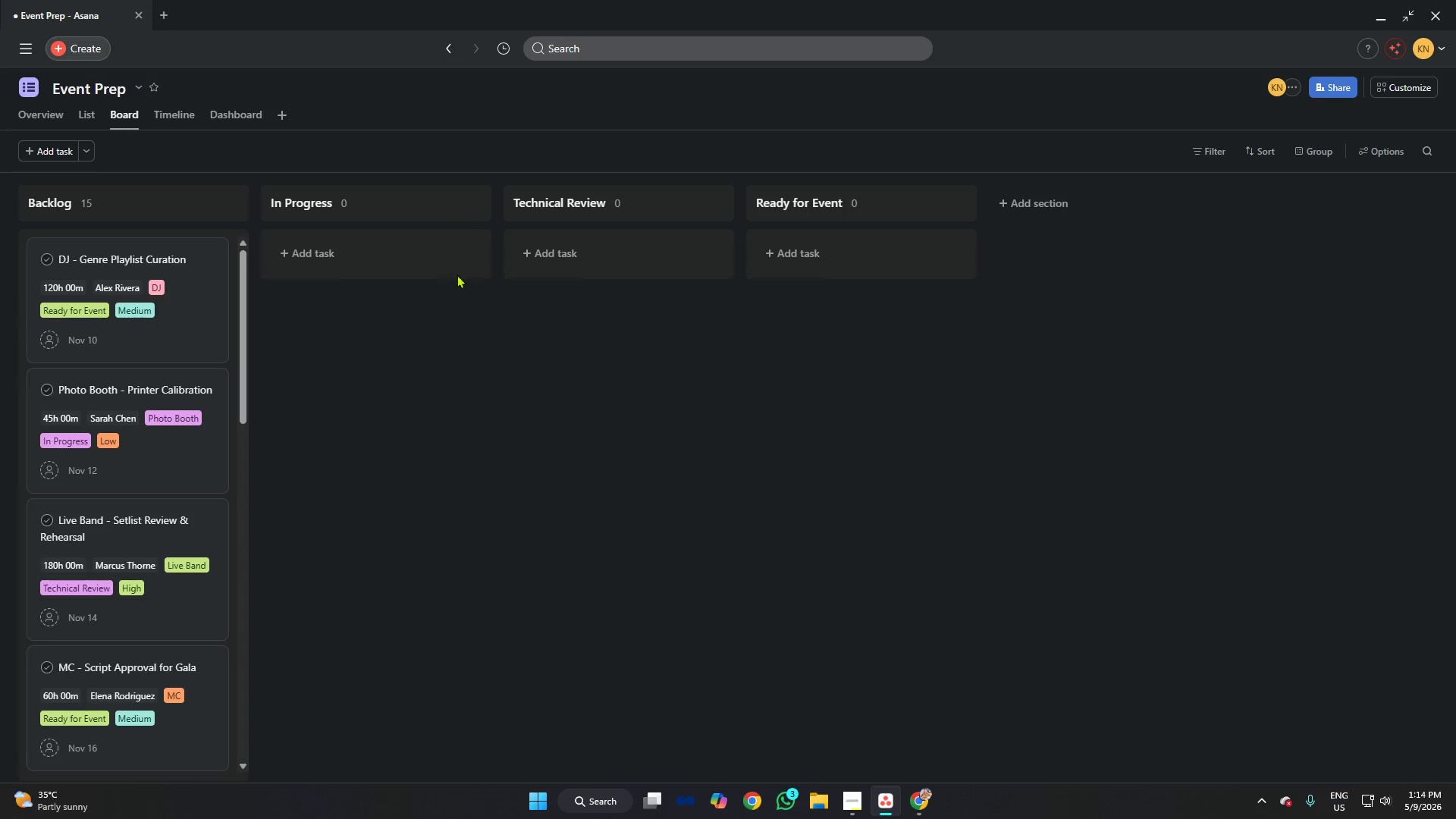 
left_click([183, 322])
 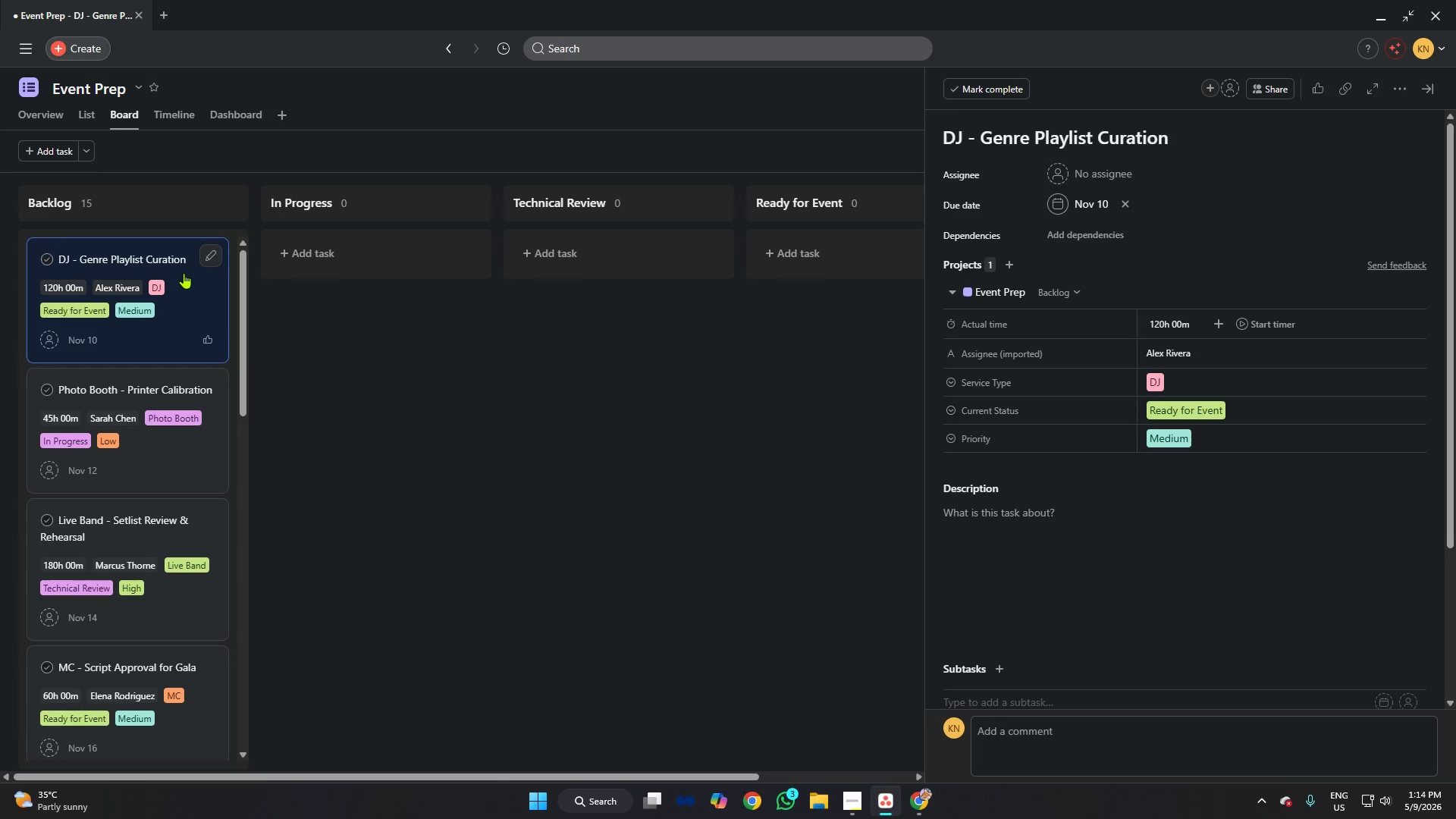 
left_click([571, 395])
 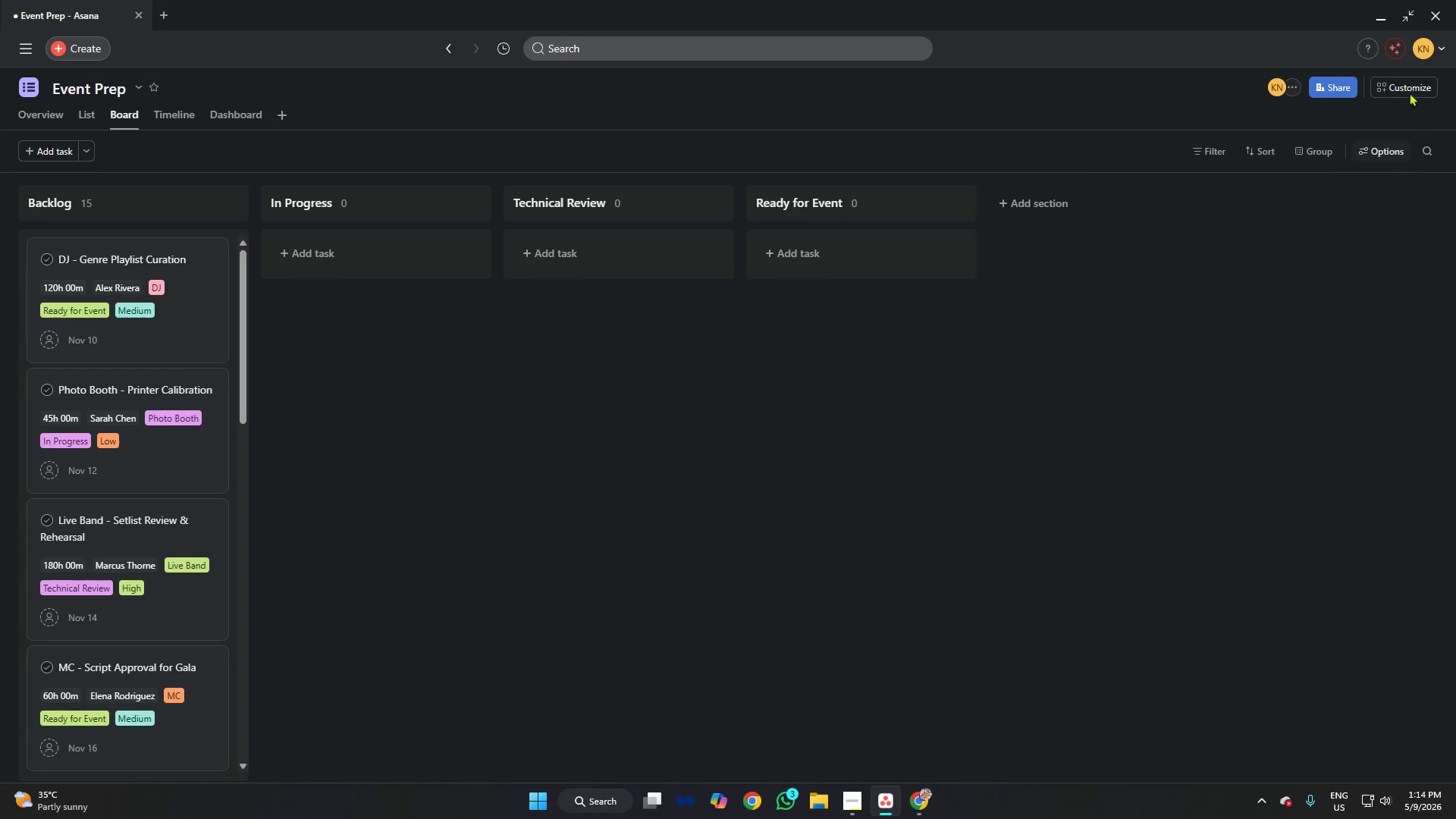 
left_click([1409, 89])
 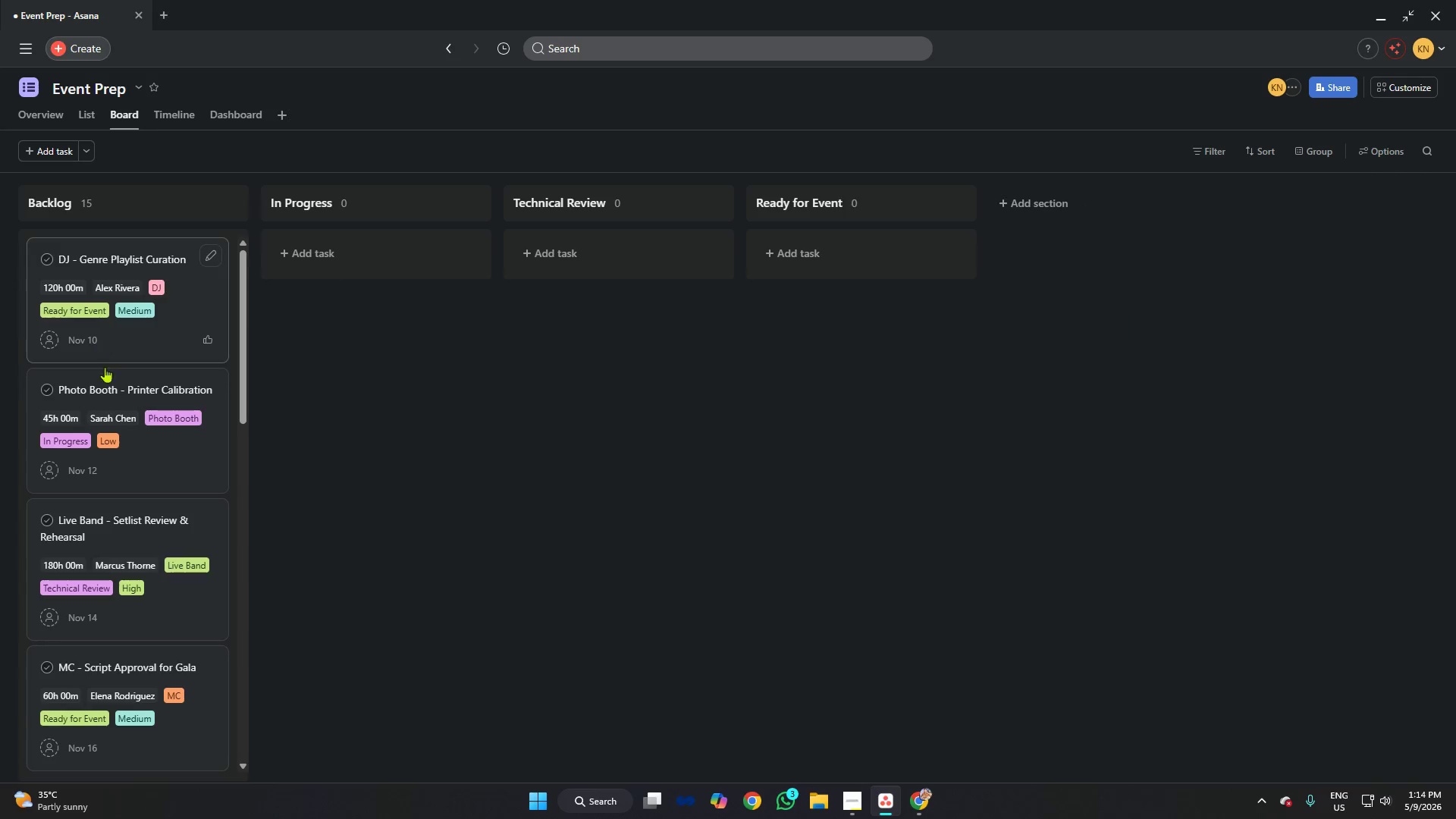 
wait(5.78)
 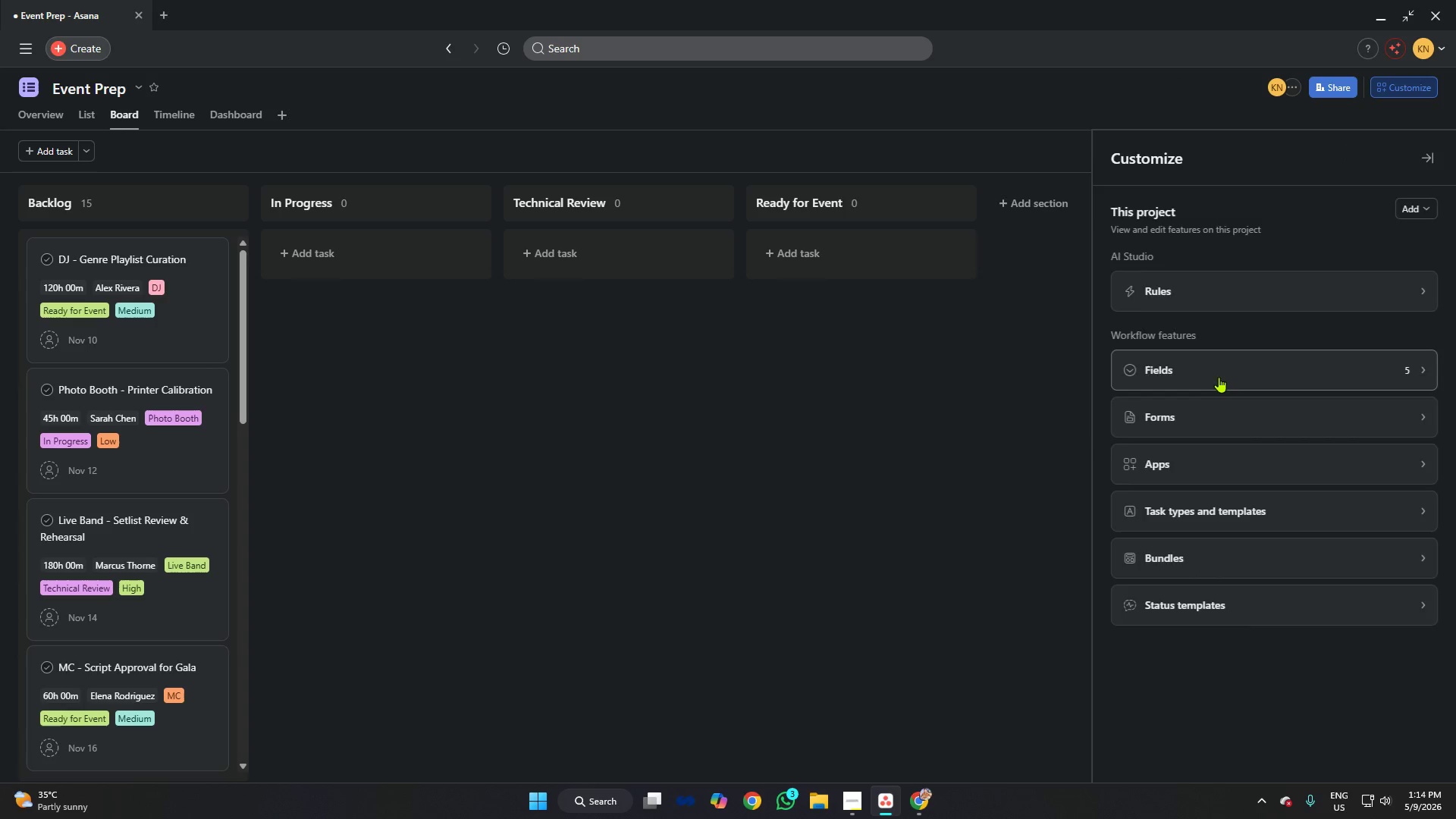 
left_click([85, 118])
 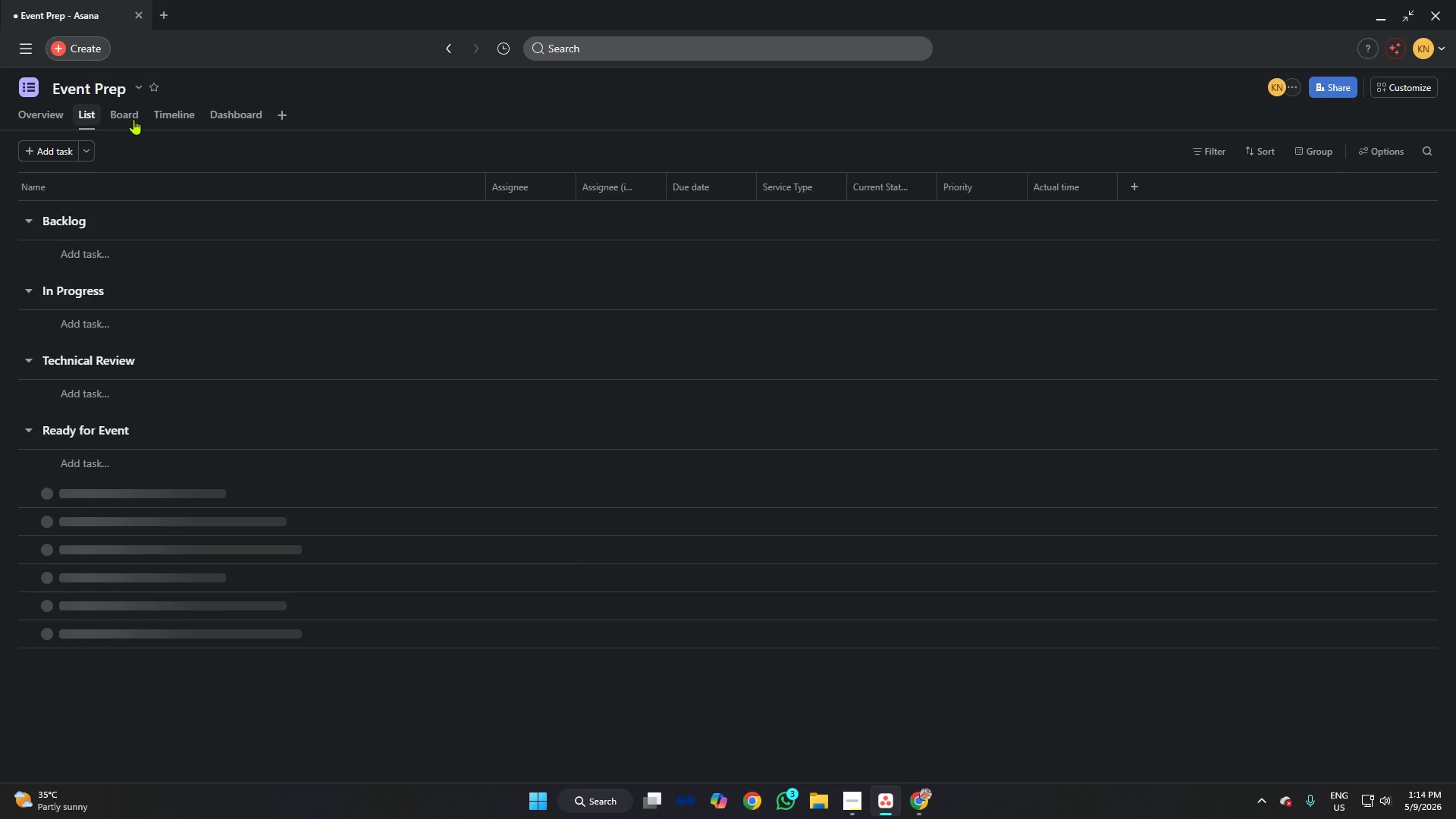 
left_click([133, 119])
 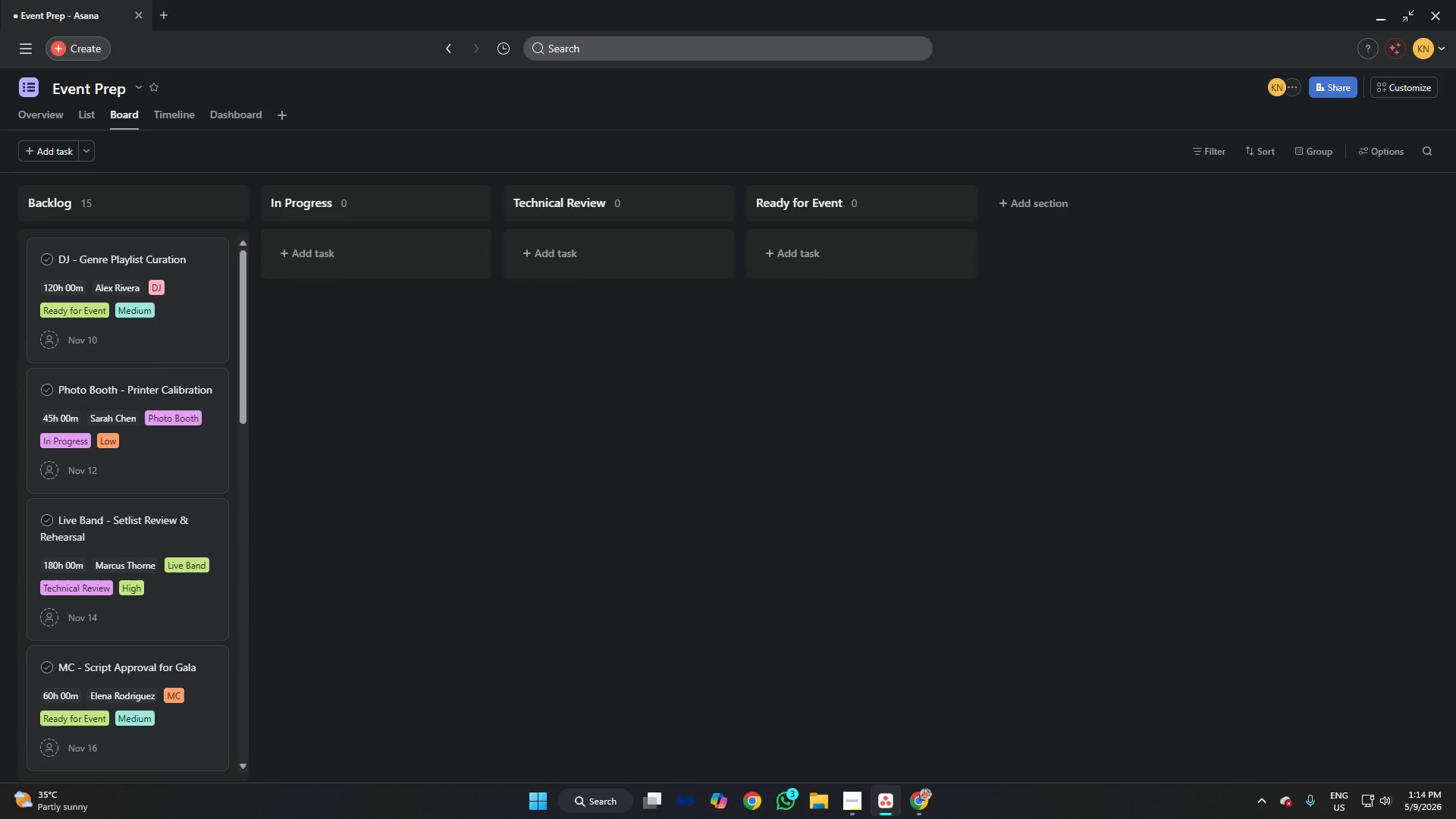 
scroll: coordinate [224, 527], scroll_direction: down, amount: 4.0
 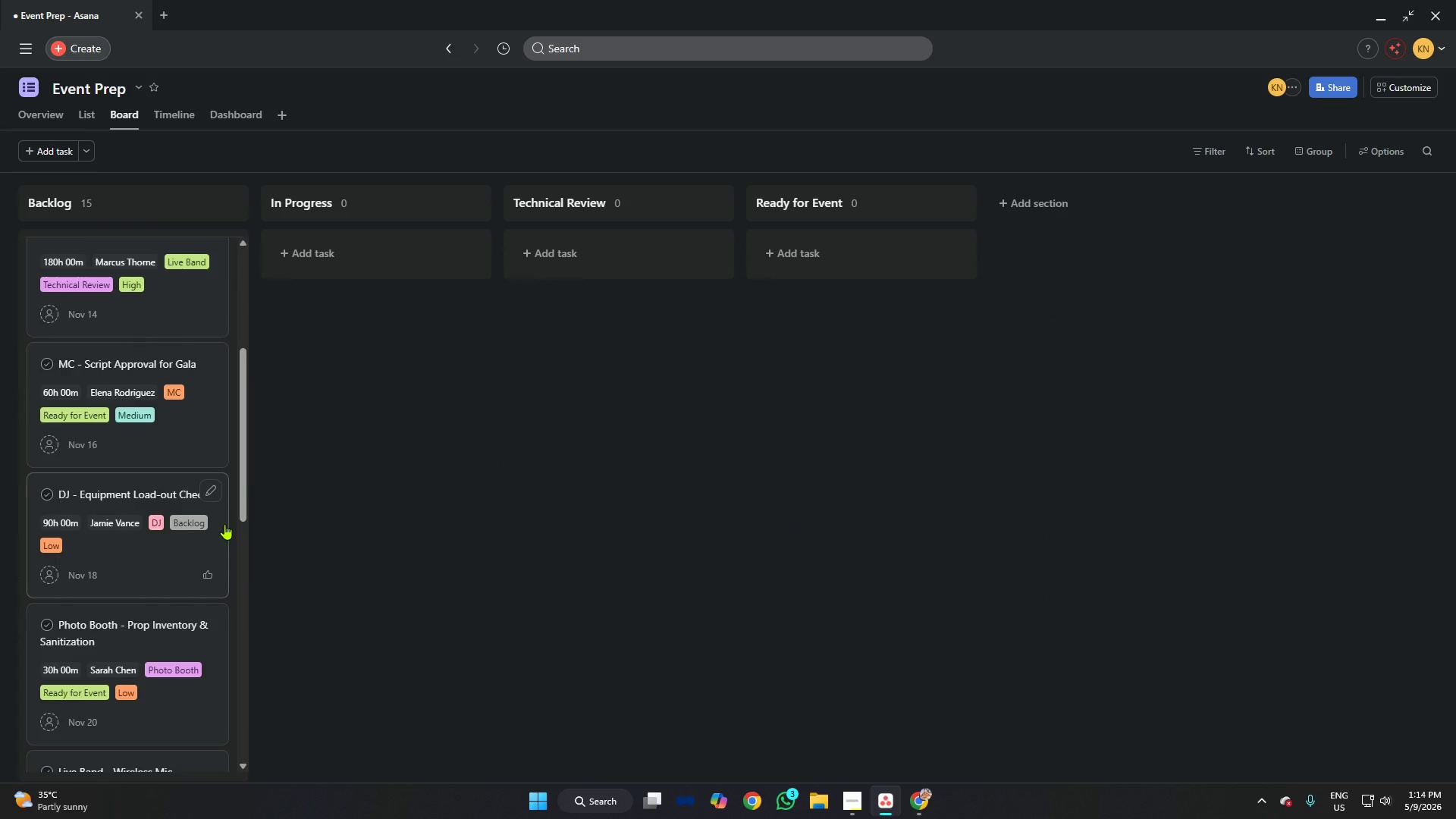 
scroll: coordinate [224, 524], scroll_direction: up, amount: 2.0
 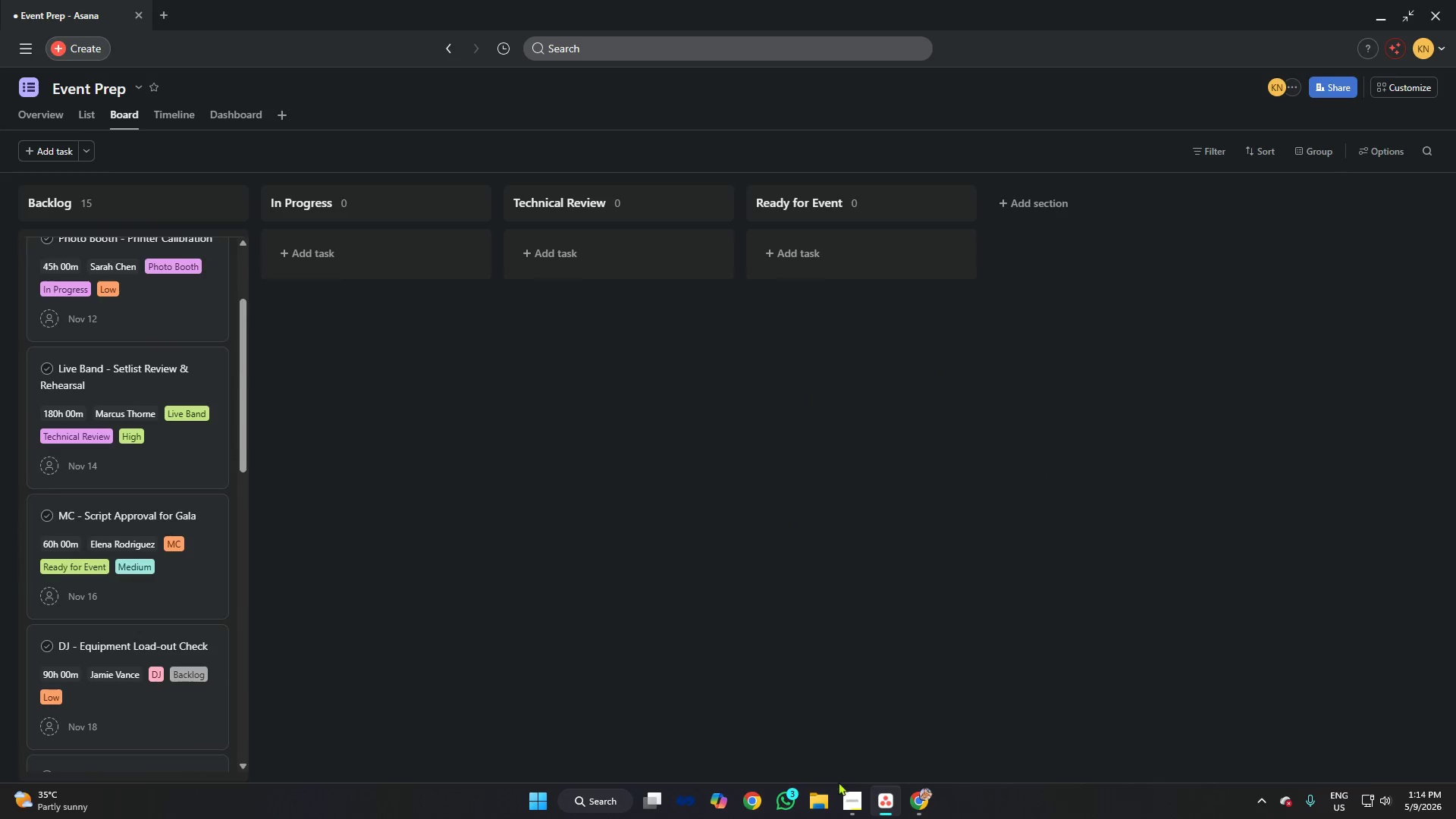 
mouse_move([860, 803])
 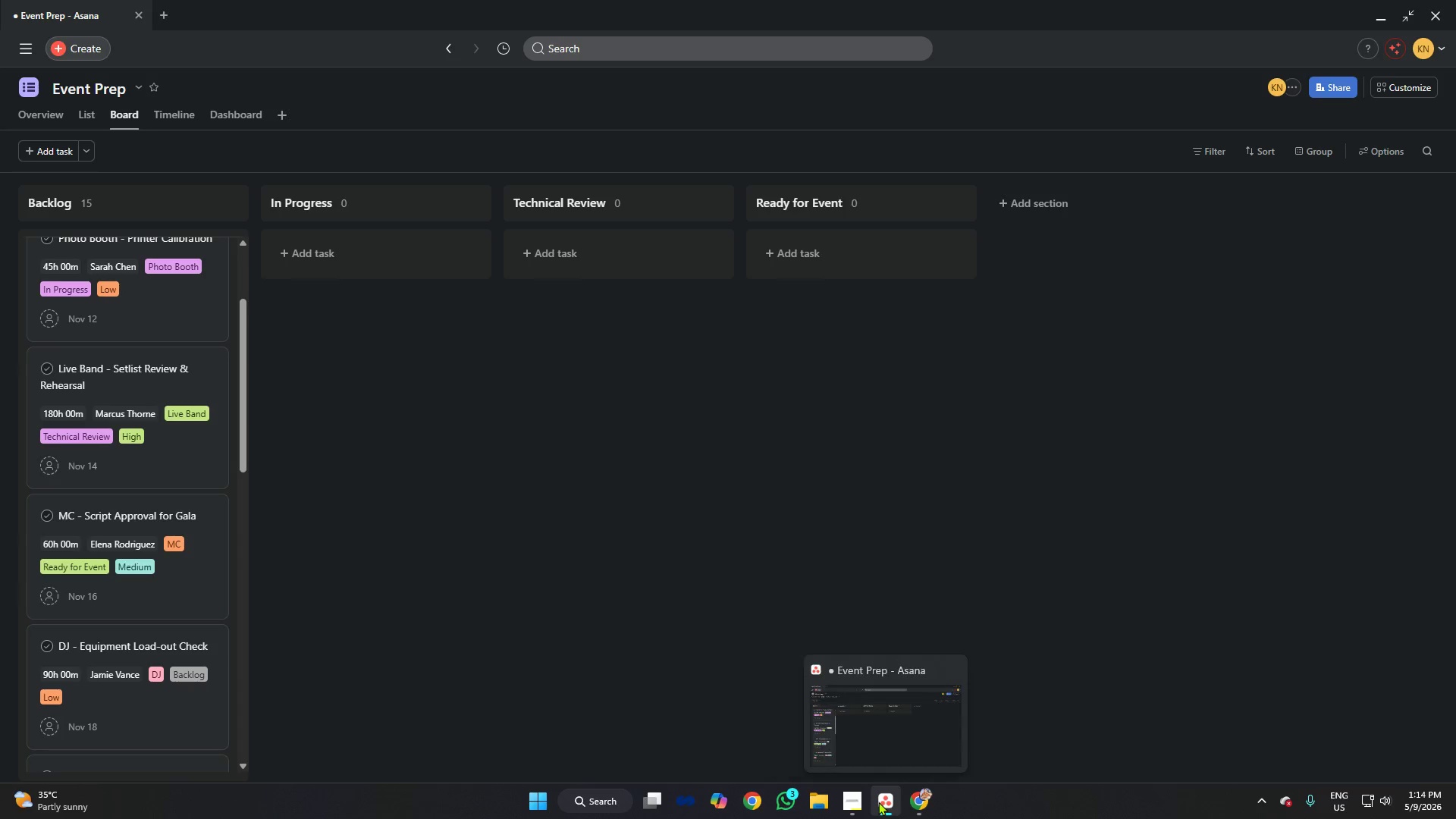 
left_click([883, 802])
 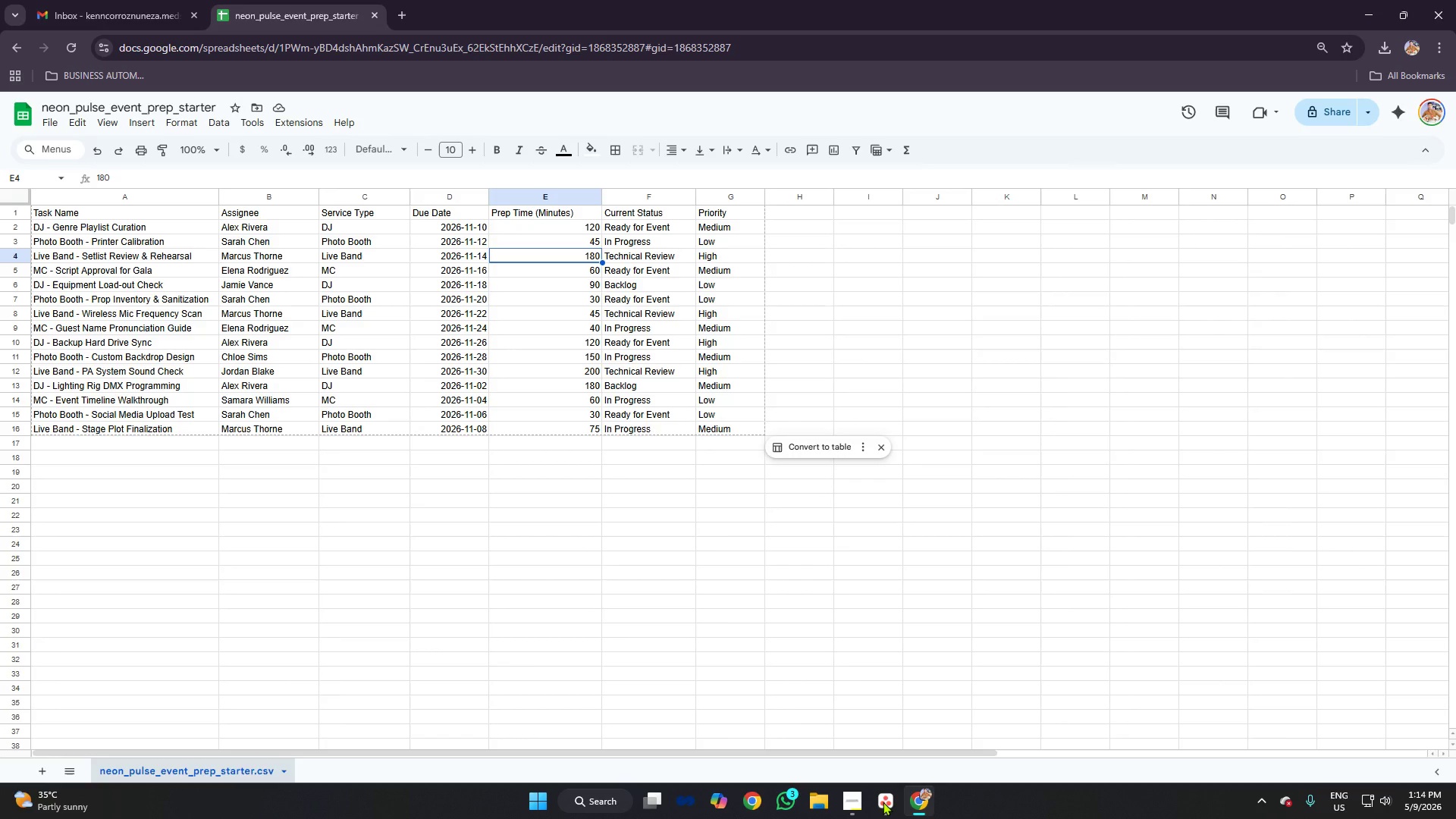 
left_click([923, 802])
 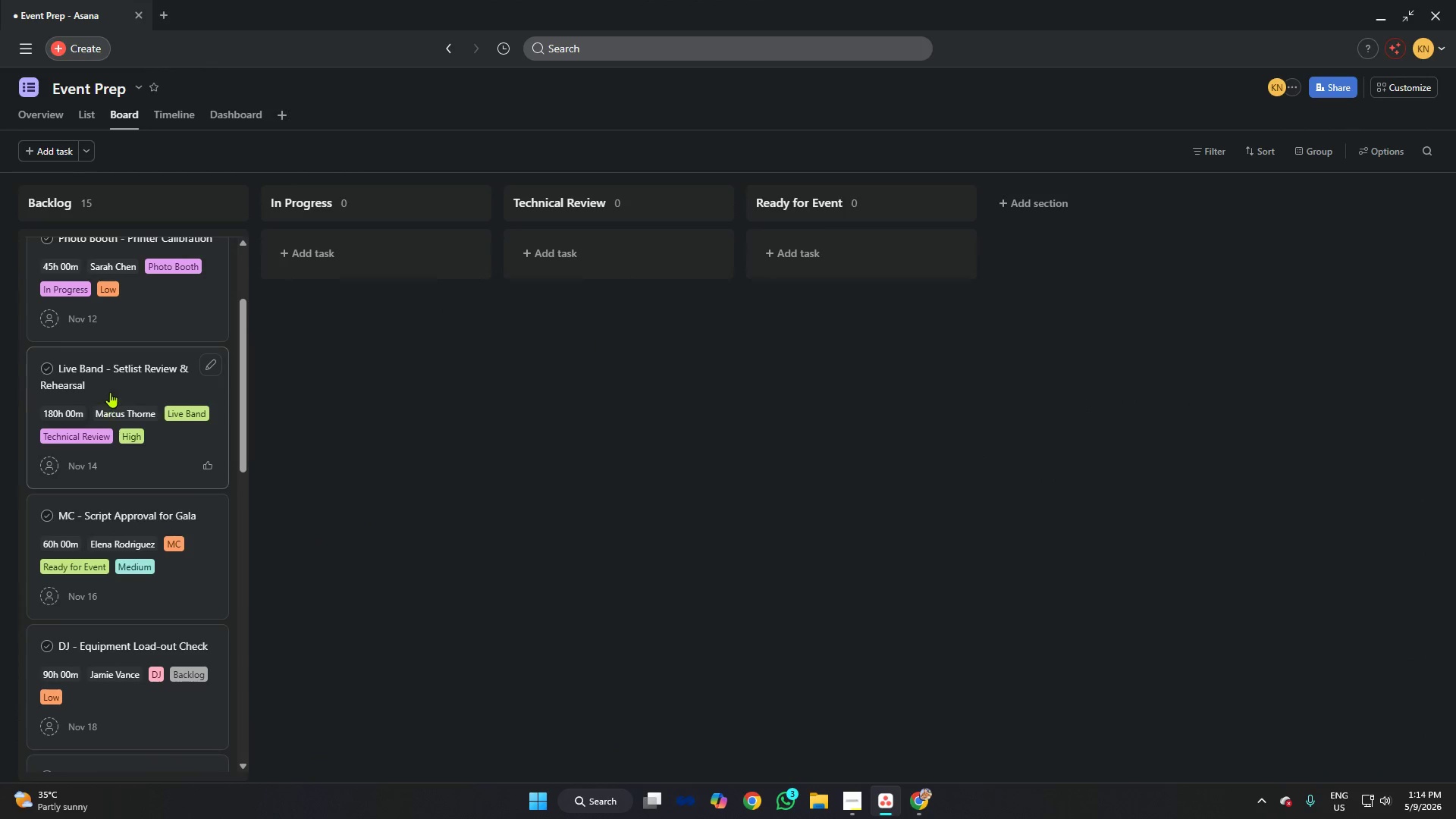 
scroll: coordinate [143, 359], scroll_direction: up, amount: 8.0
 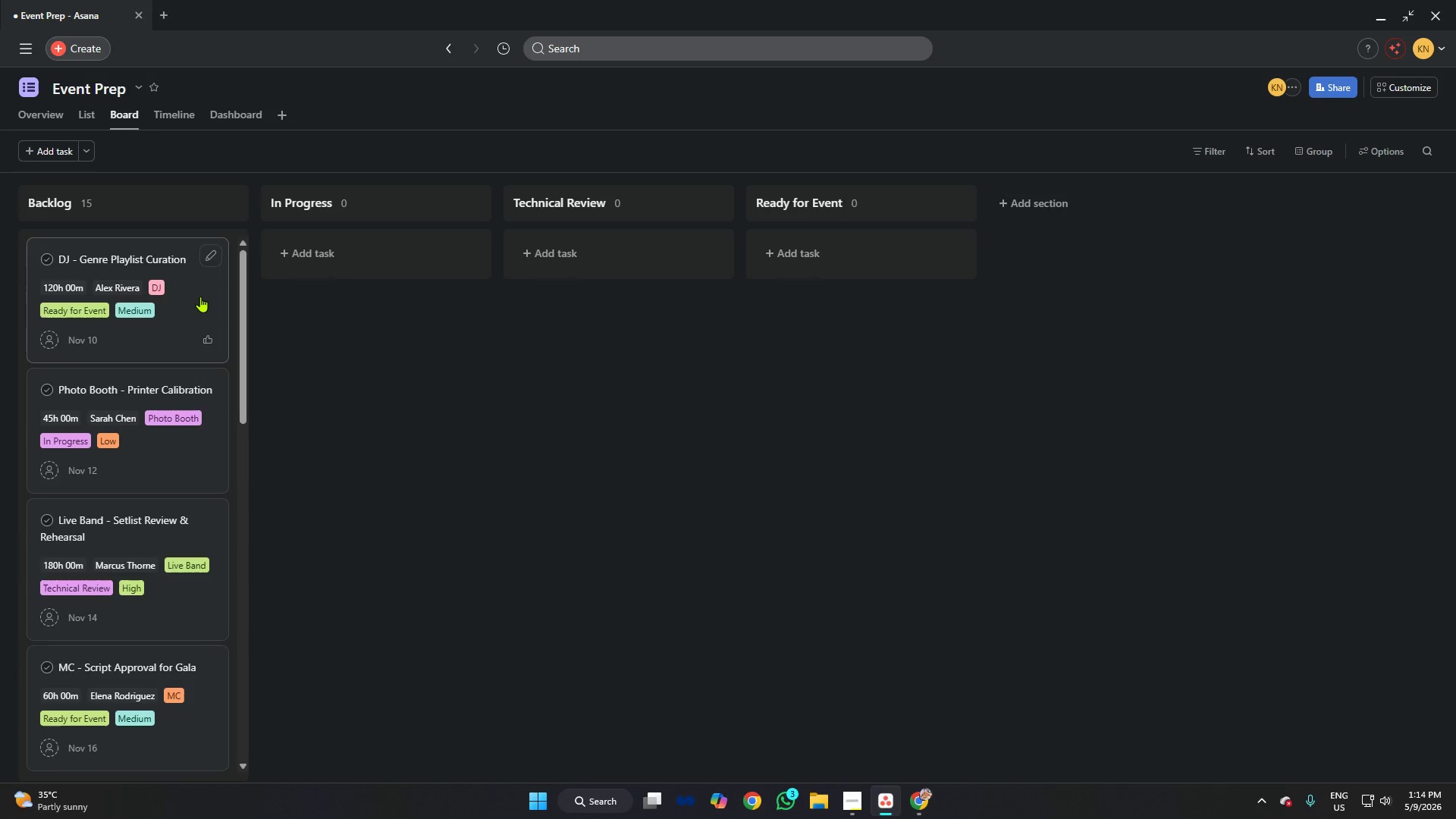 
left_click([200, 297])
 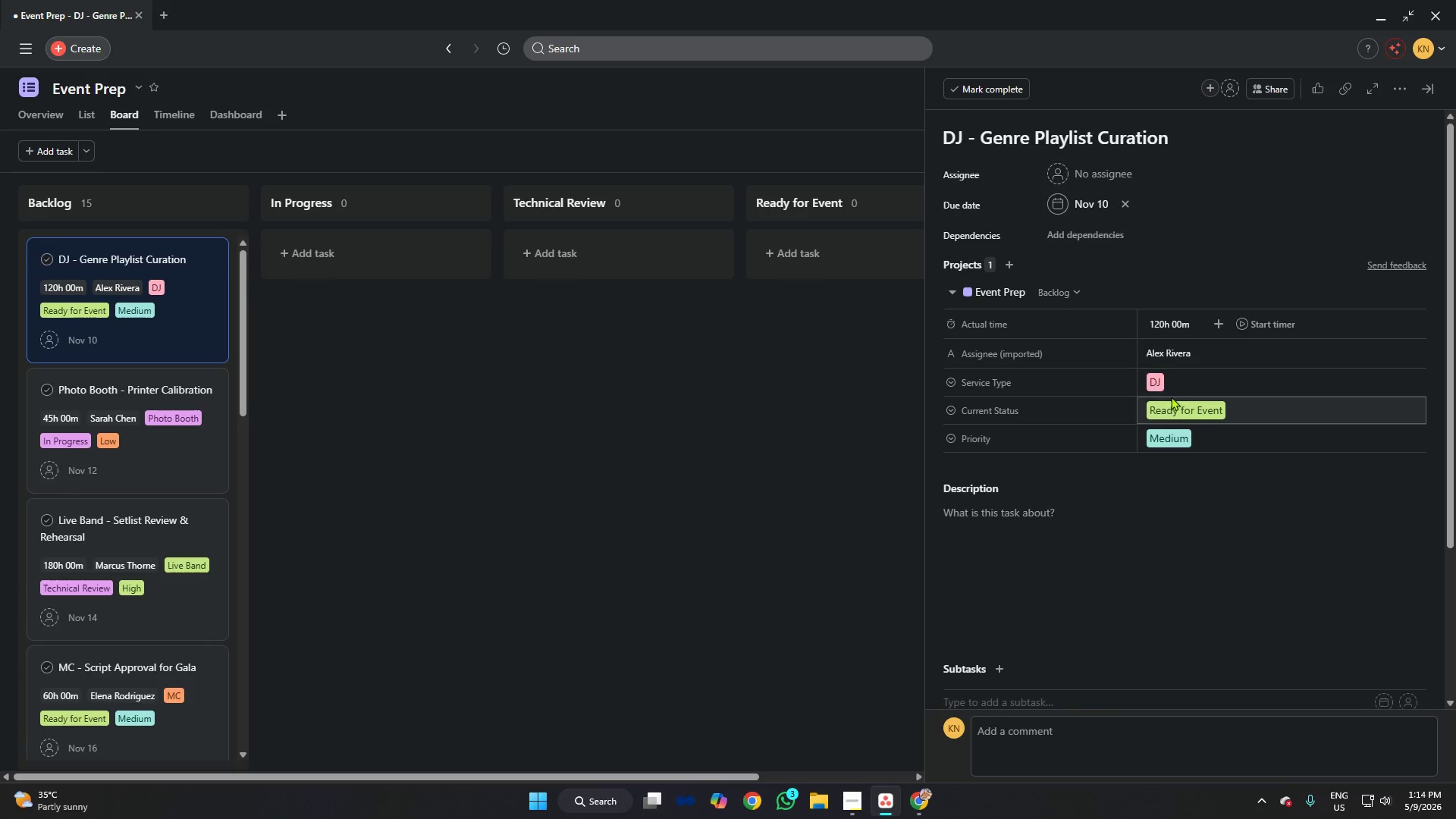 
left_click([1185, 327])
 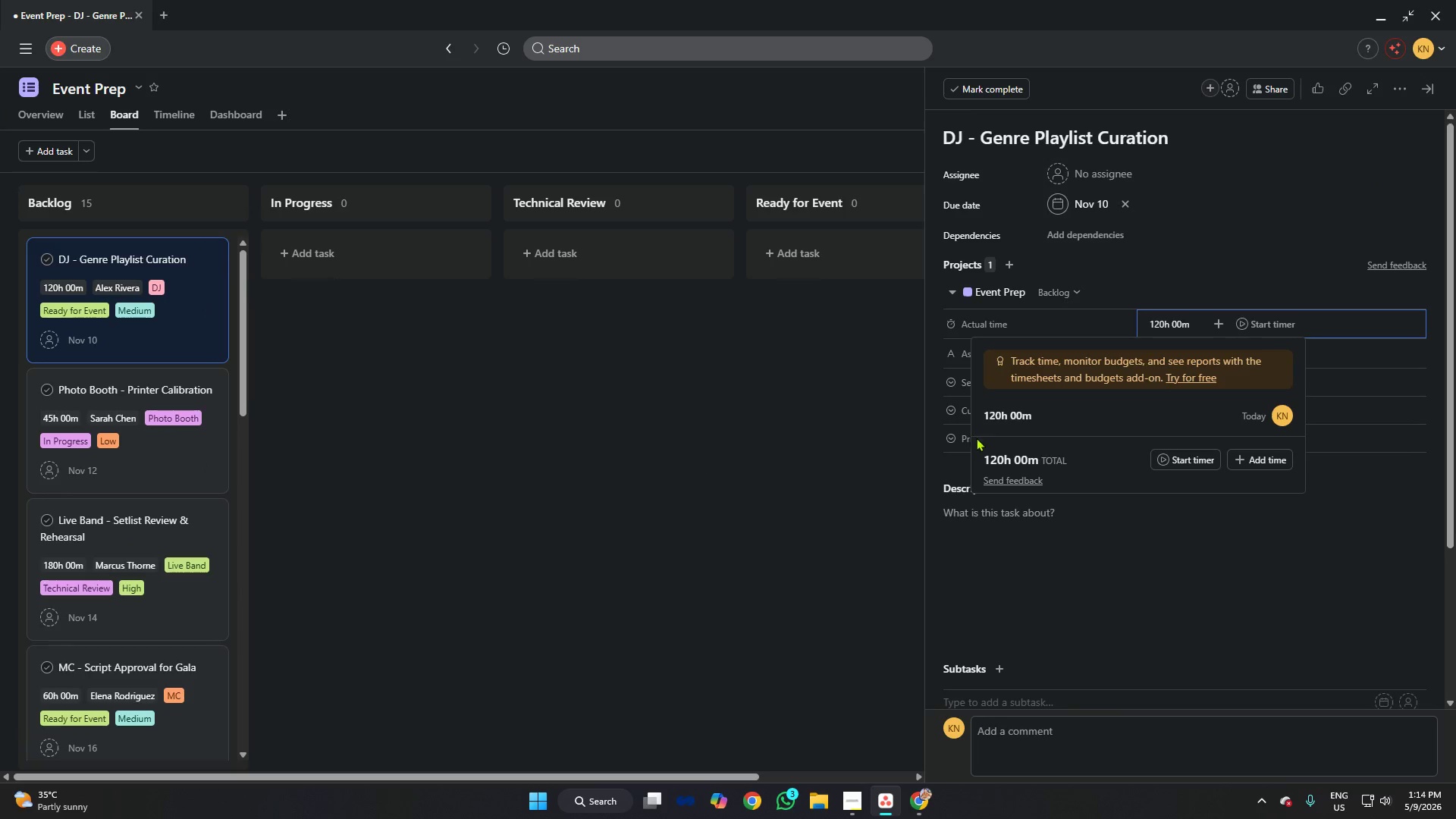 
left_click([999, 418])
 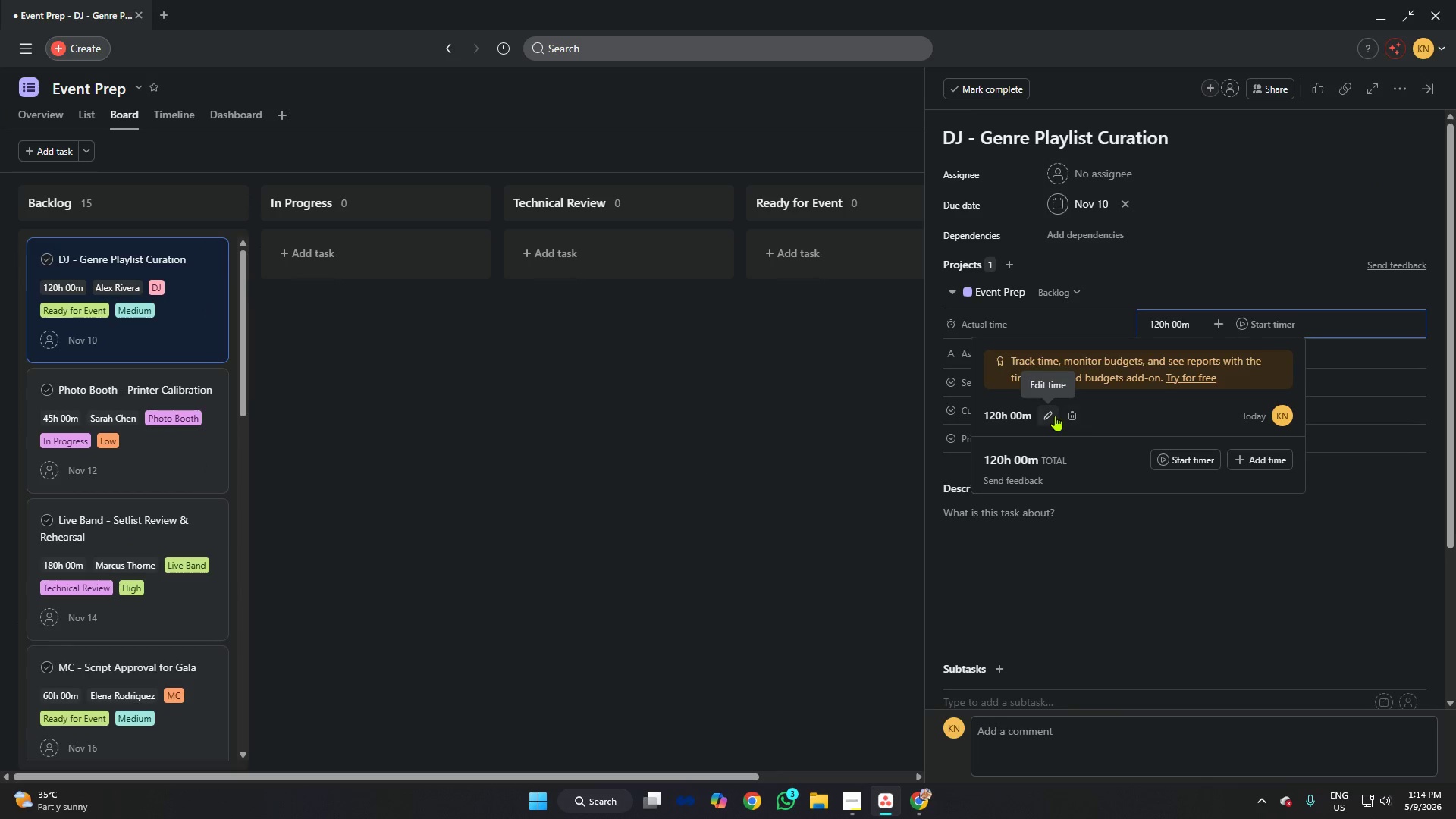 
left_click([1053, 415])
 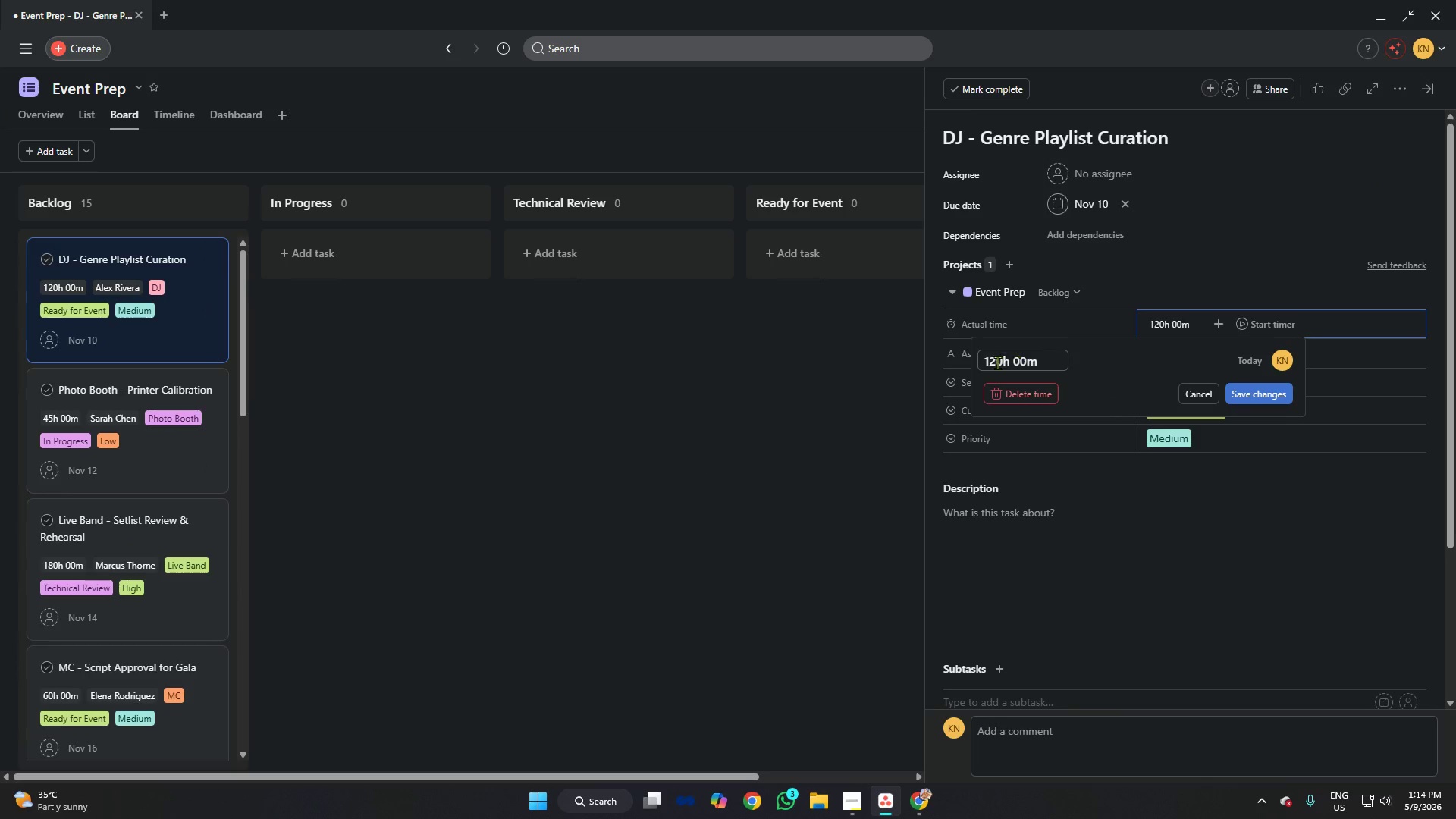 
left_click([995, 359])
 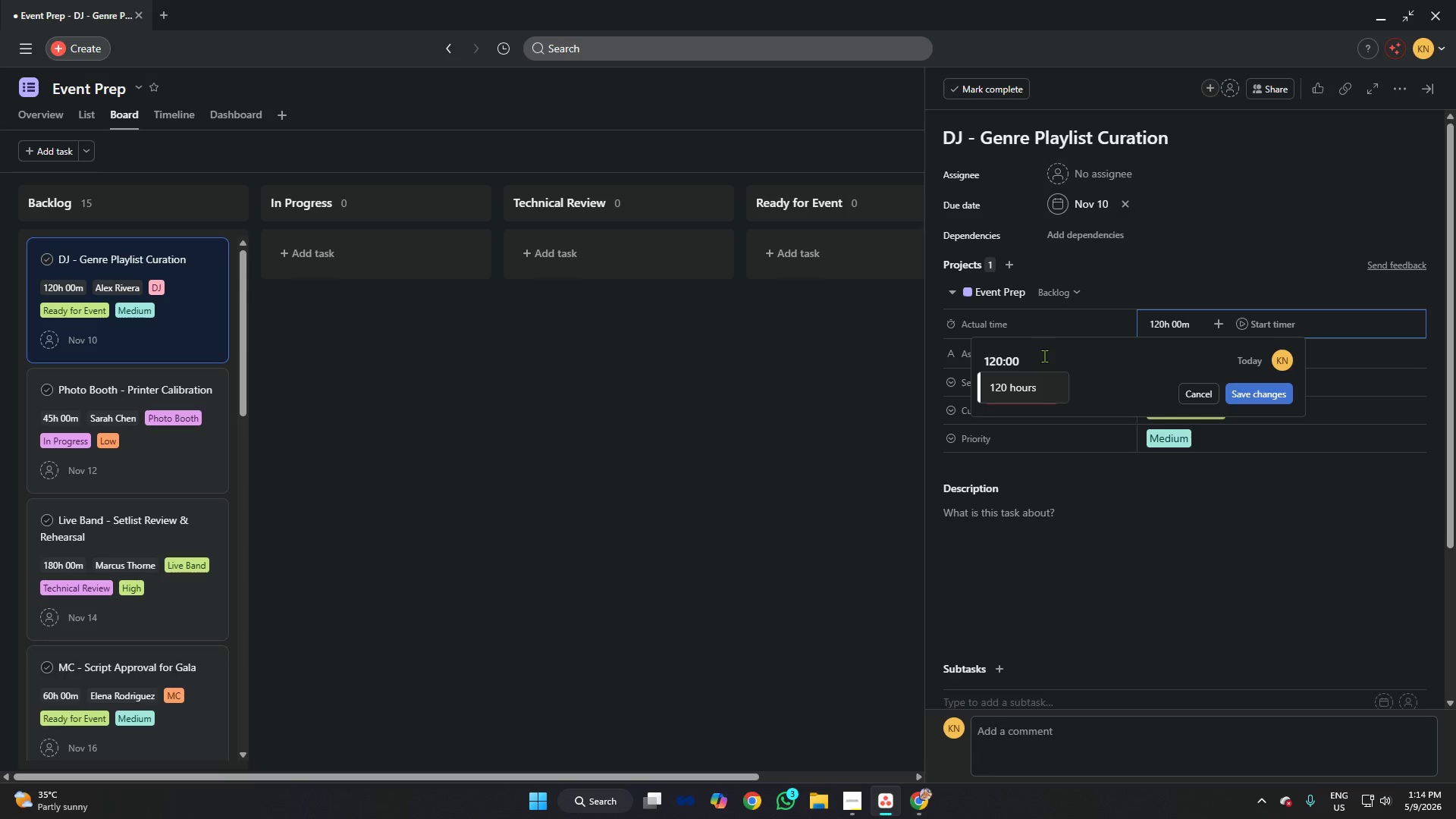 
key(Backspace)
 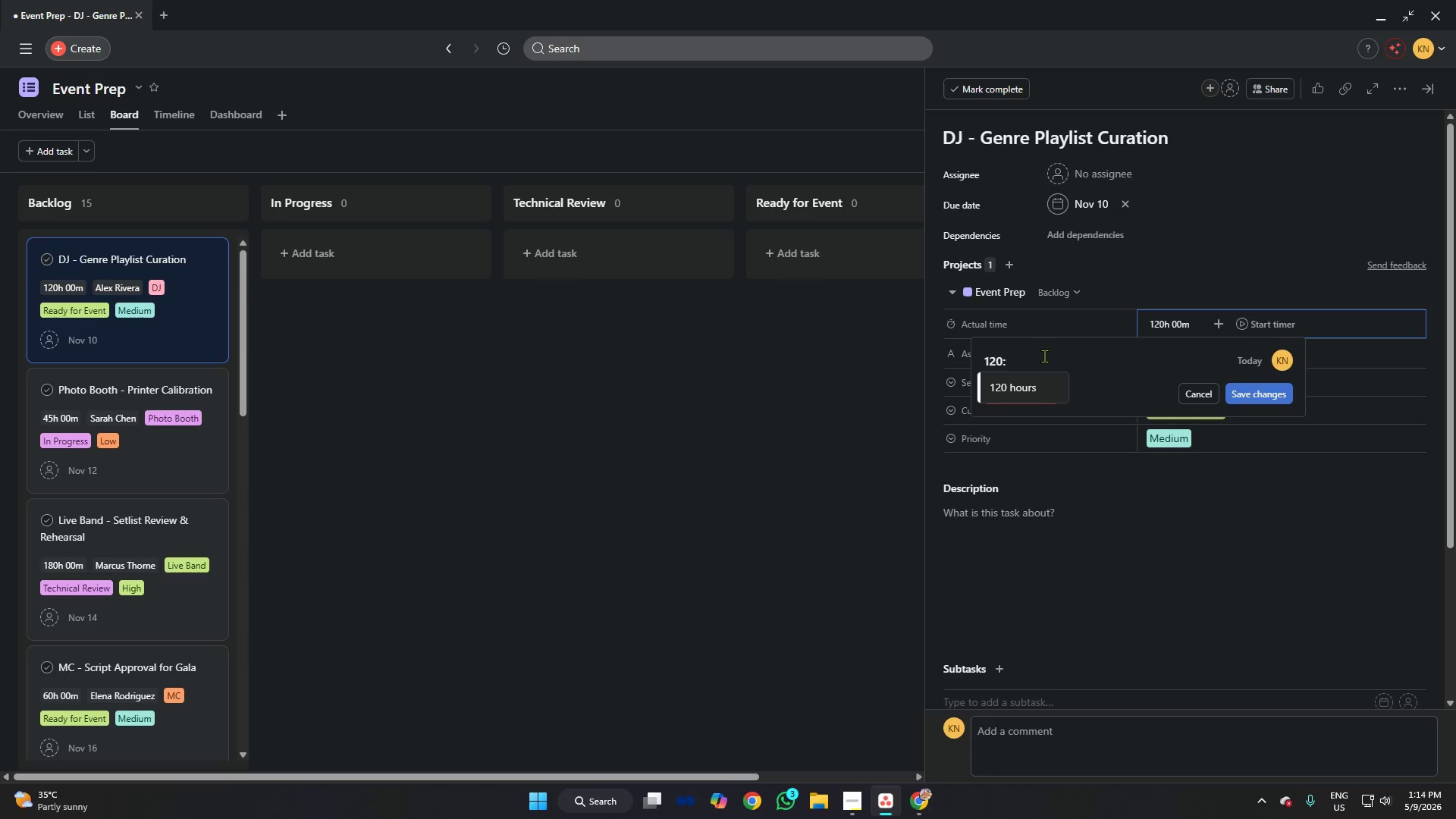 
key(Backspace)
 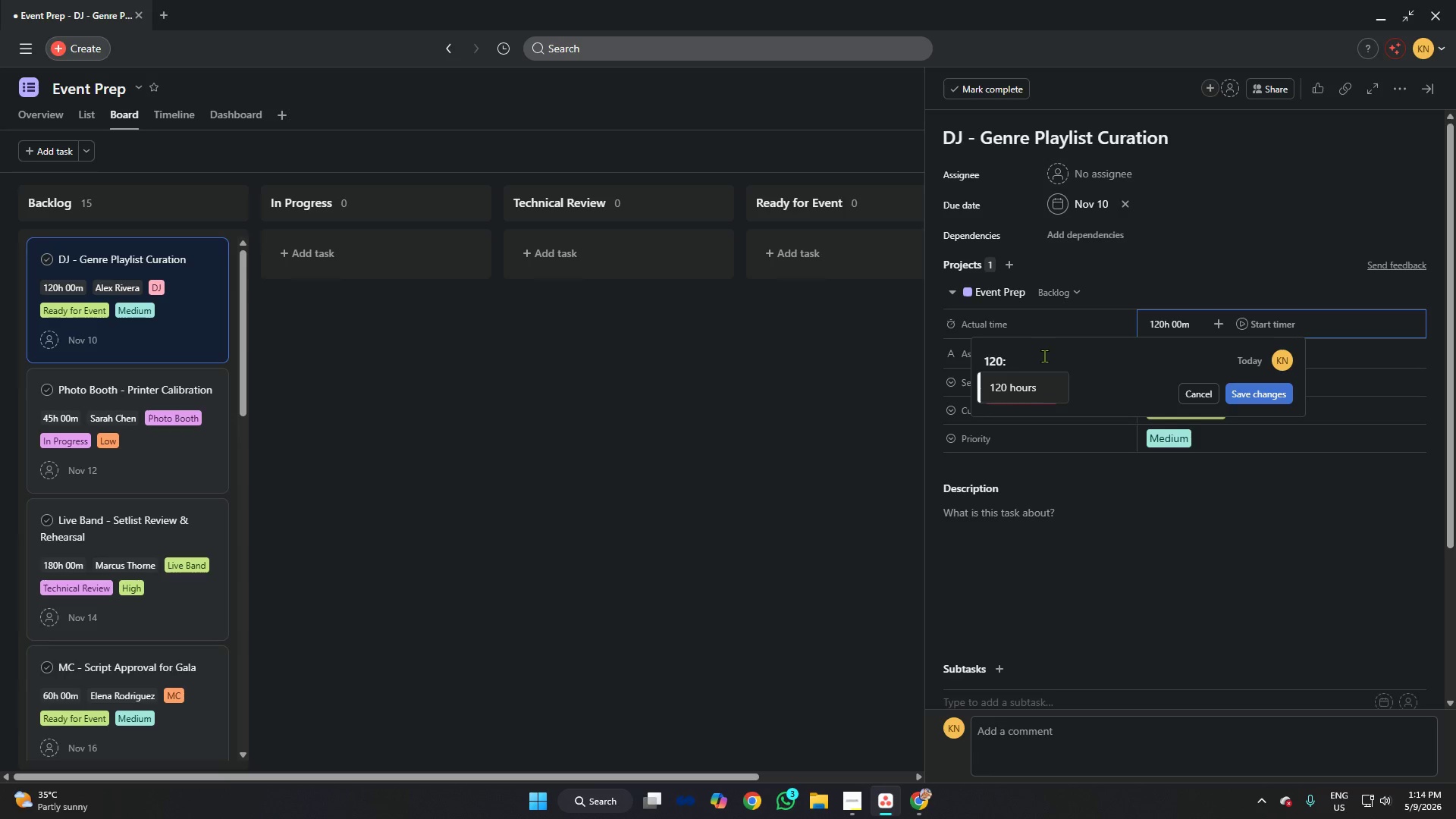 
key(Backspace)
 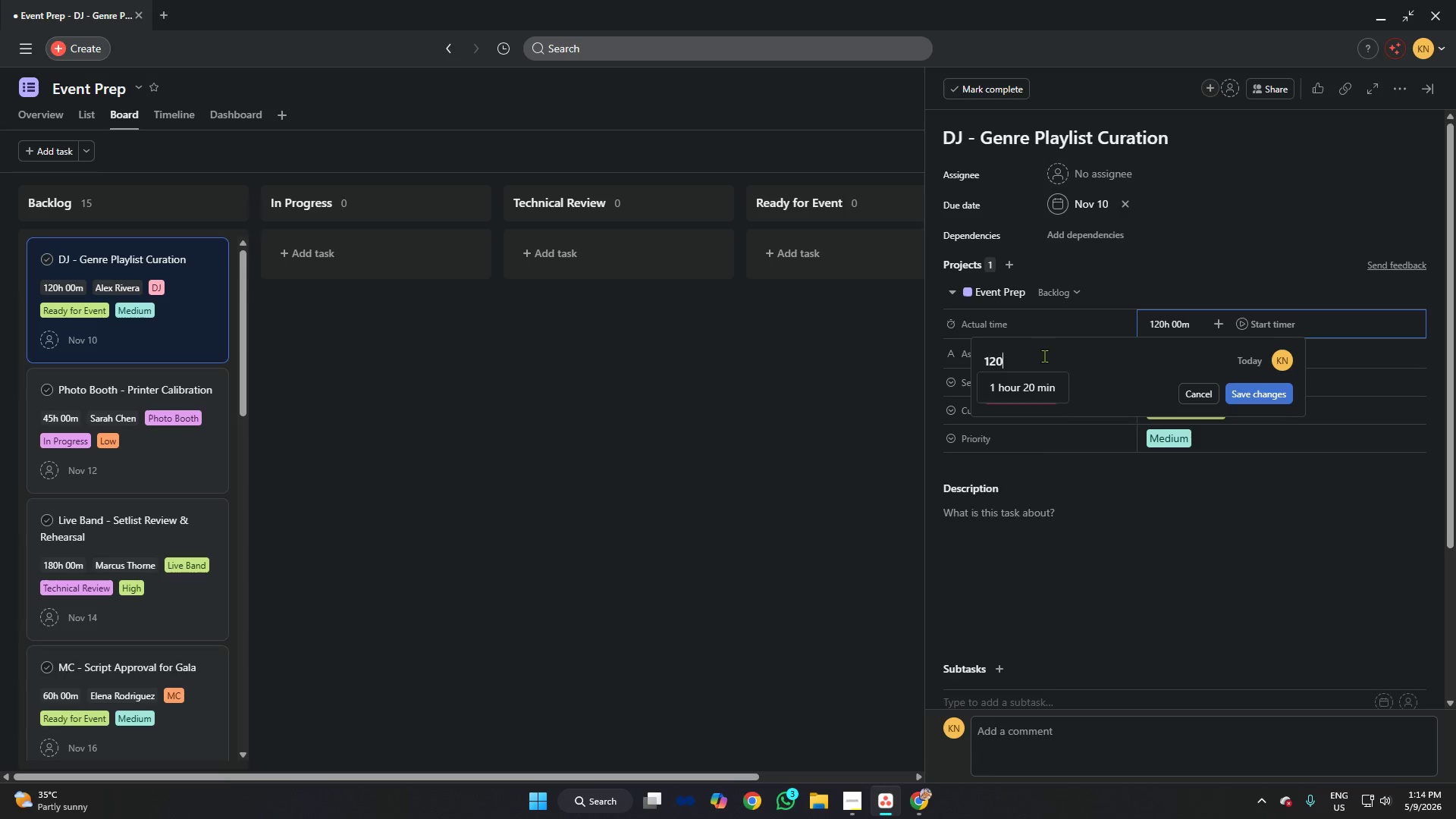 
key(Backspace)
 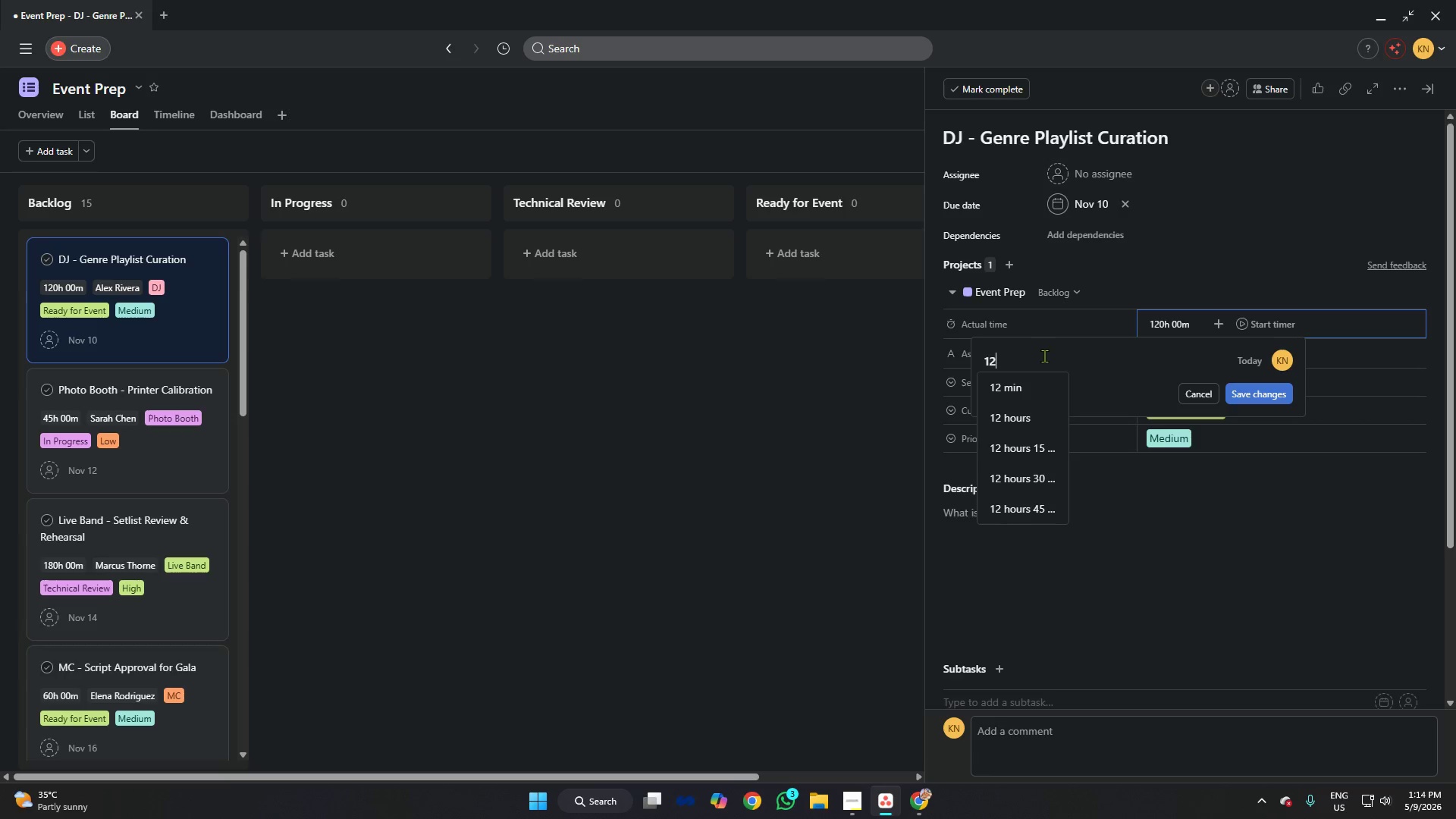 
key(Backspace)
 